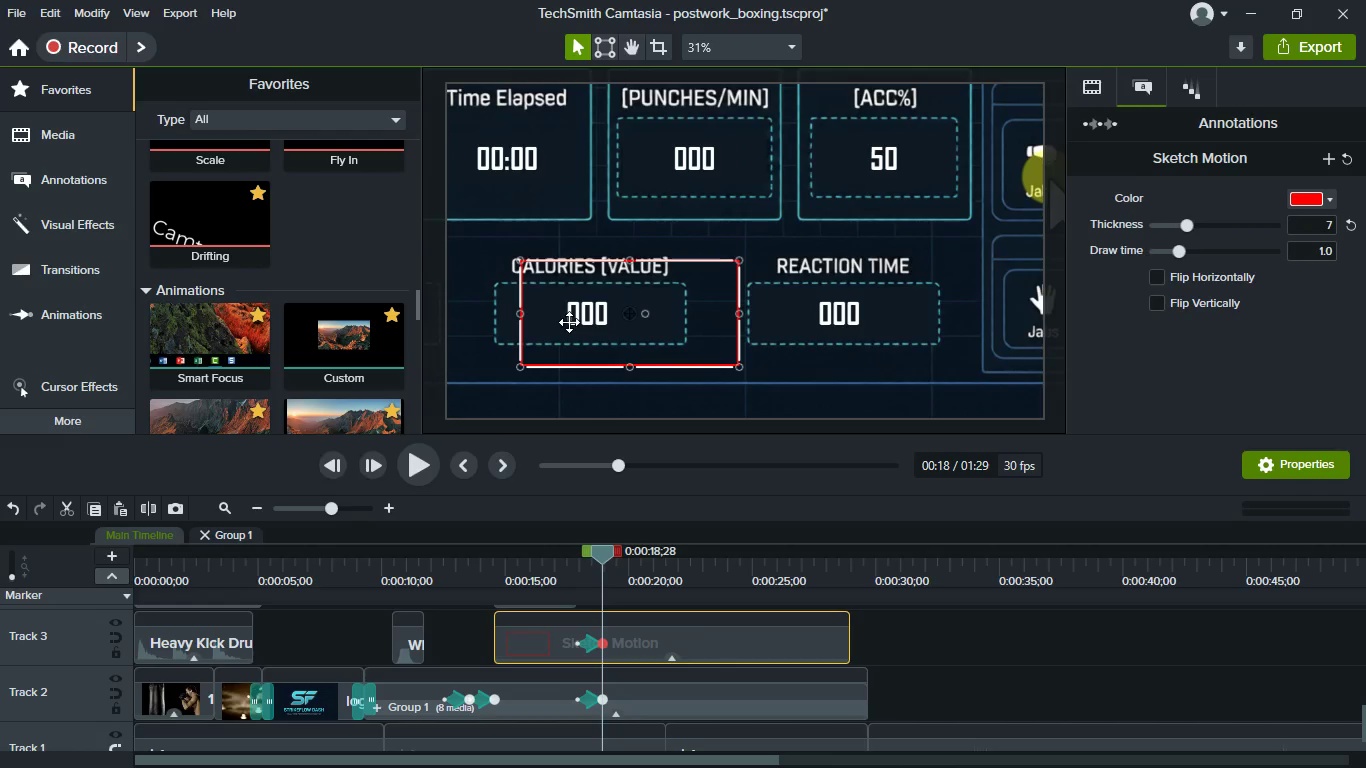 
key(Control+Z)
 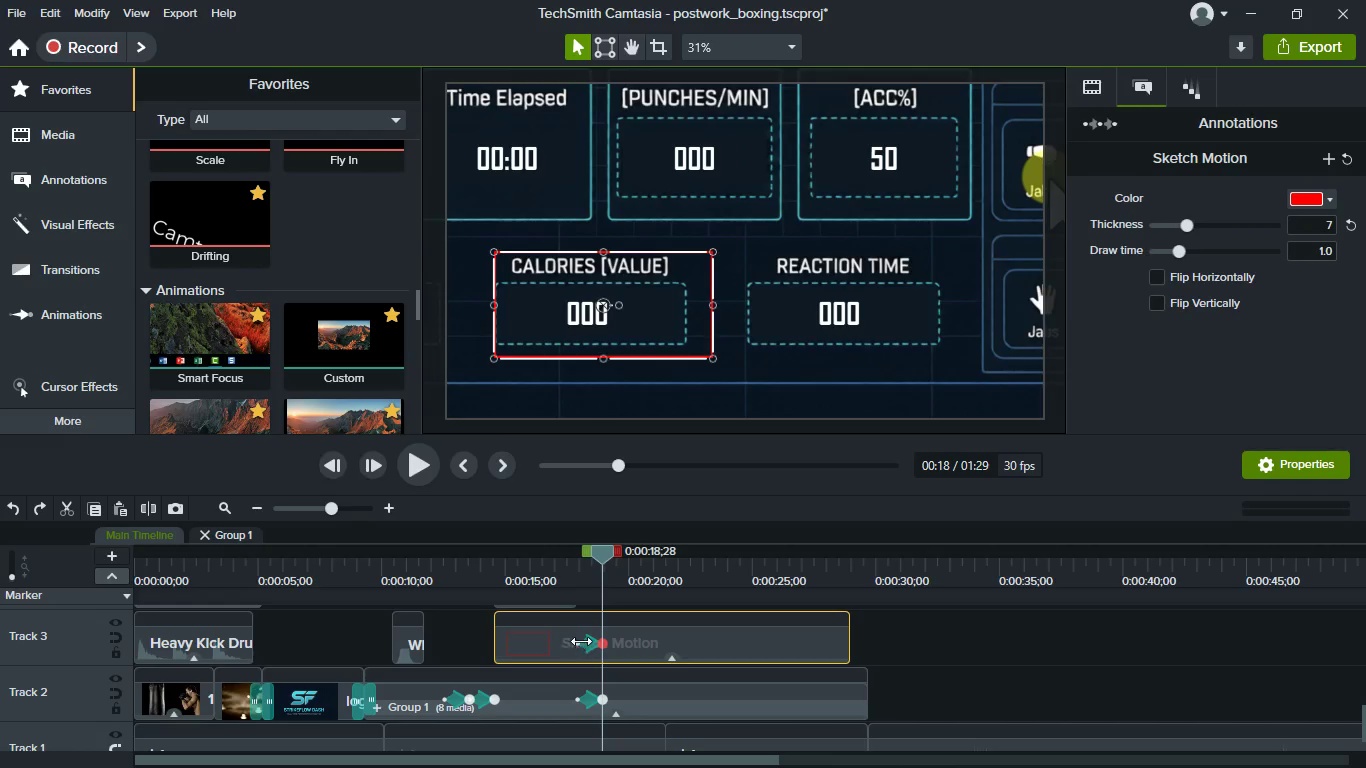 
left_click([590, 642])
 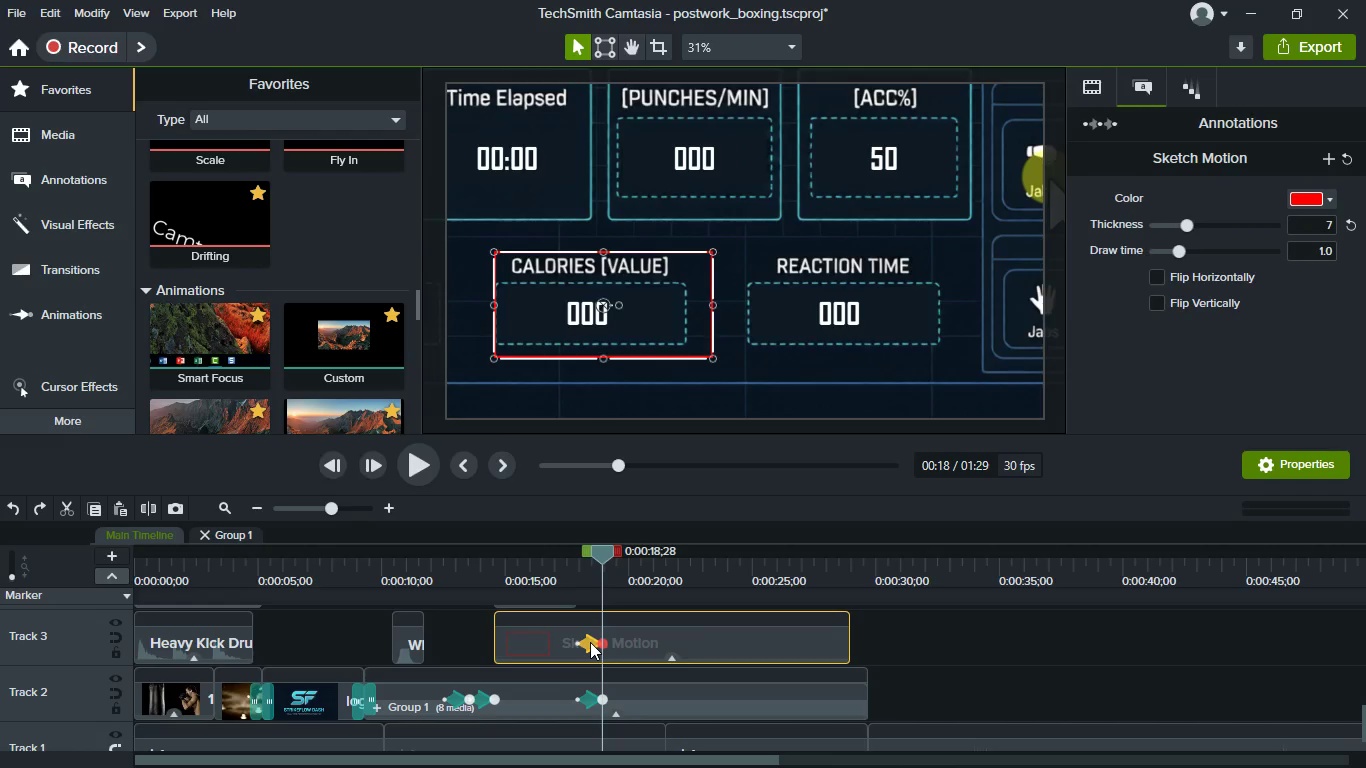 
key(Delete)
 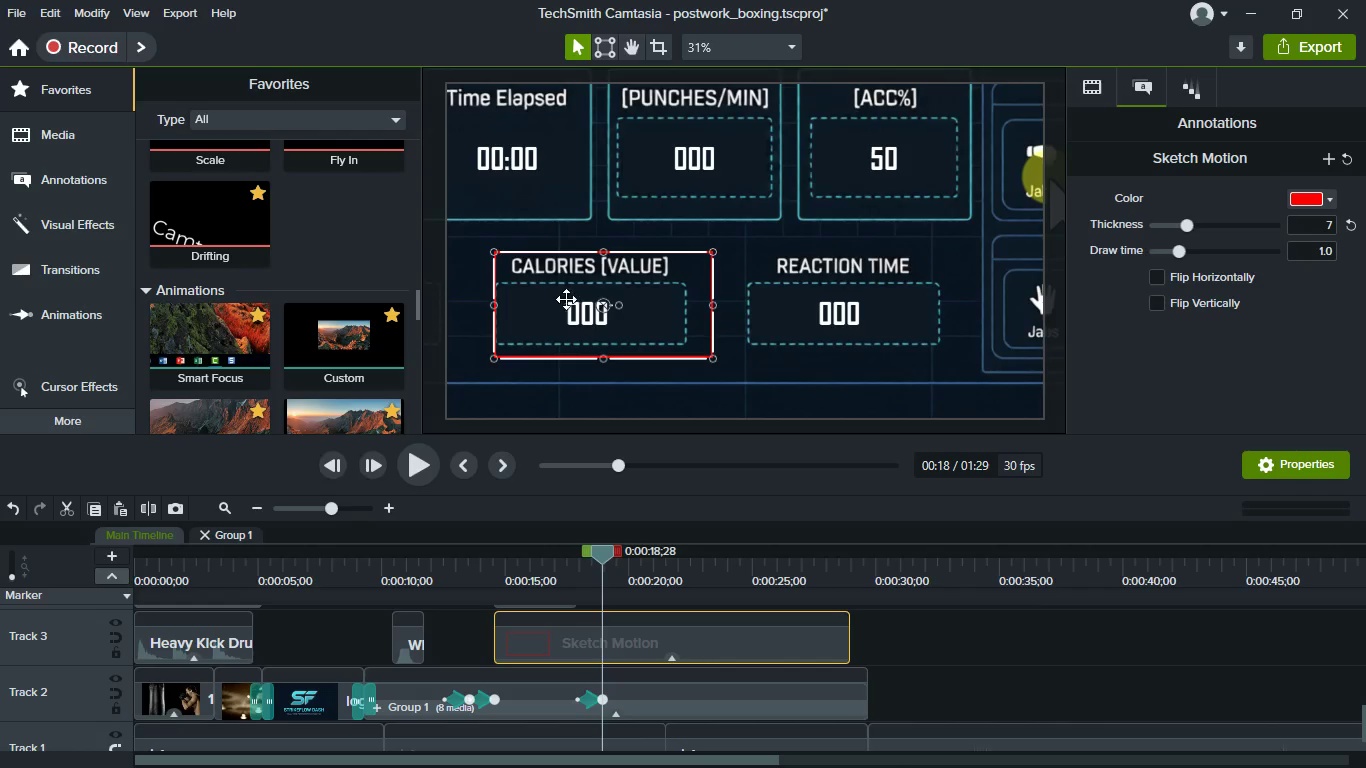 
left_click_drag(start_coordinate=[559, 313], to_coordinate=[596, 318])
 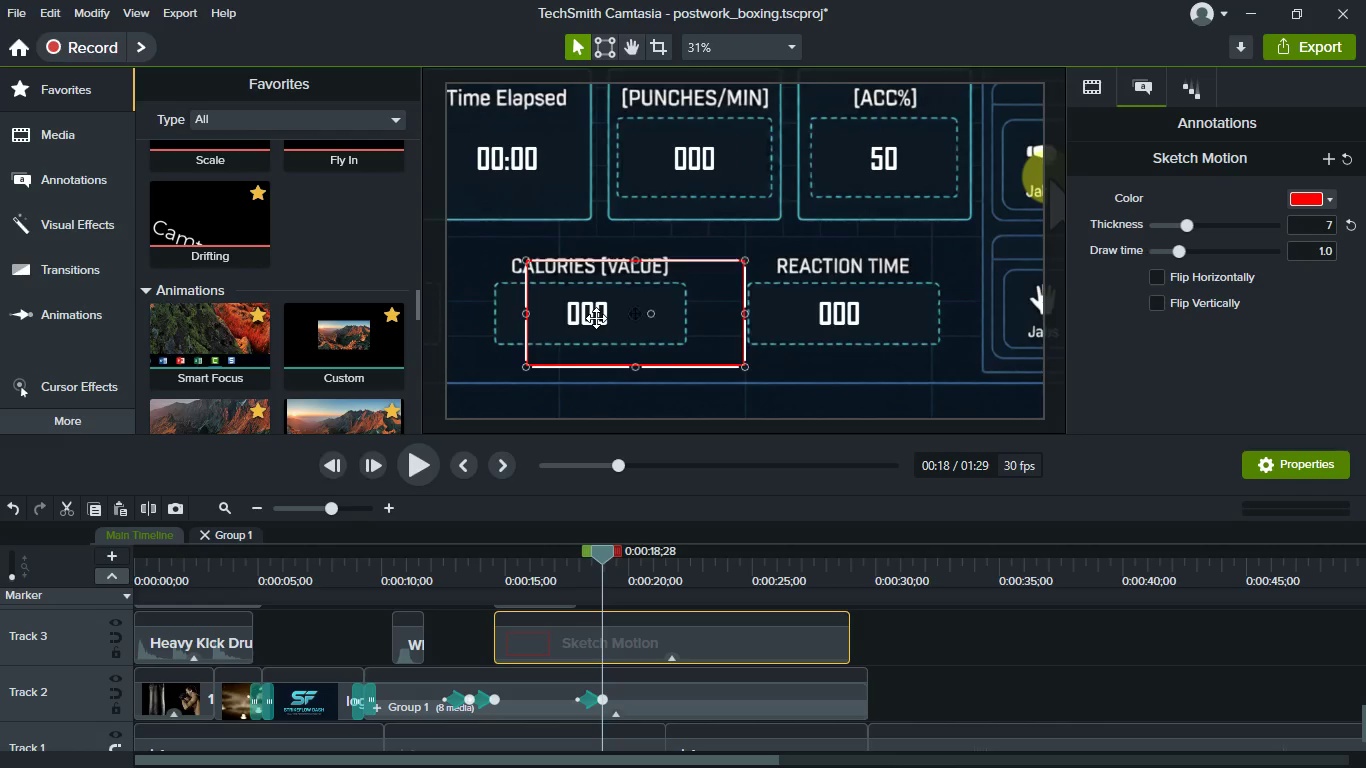 
key(Control+Z)
 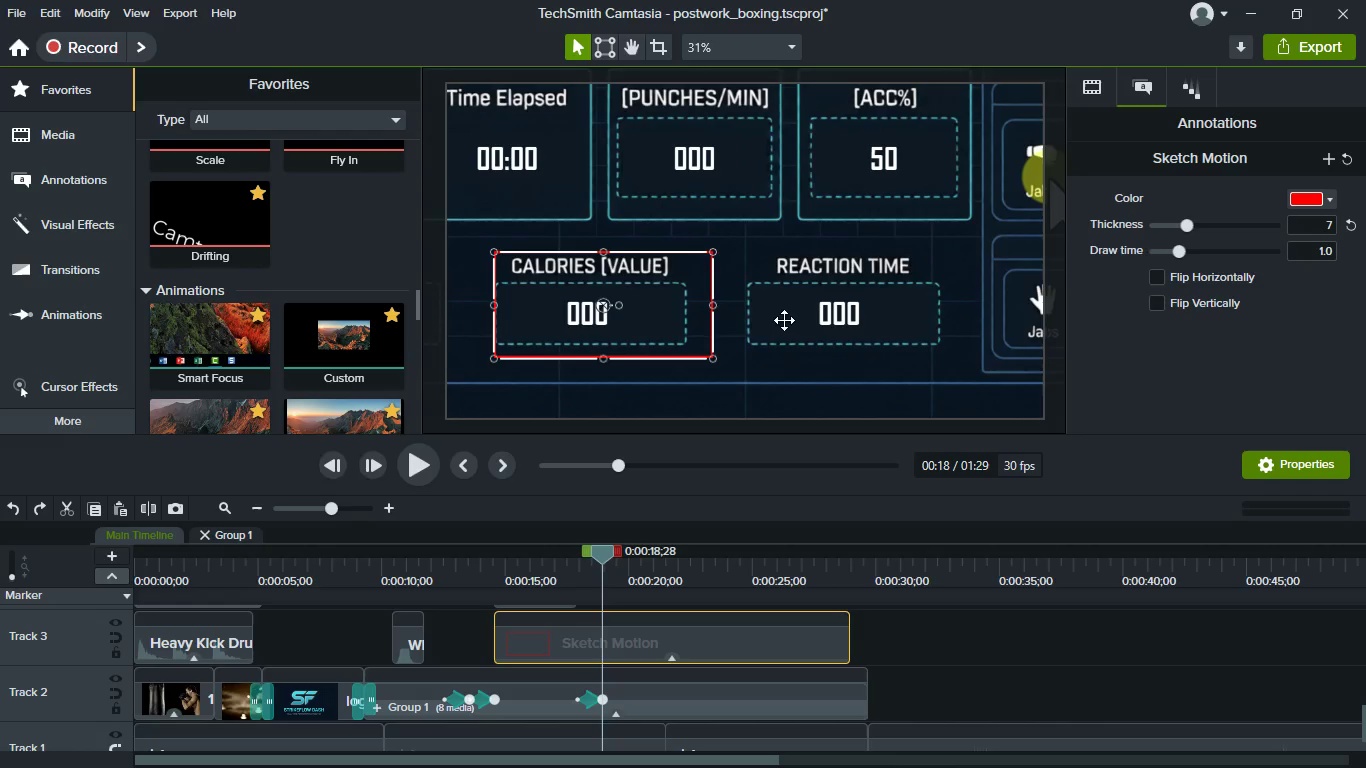 
left_click_drag(start_coordinate=[779, 327], to_coordinate=[845, 335])
 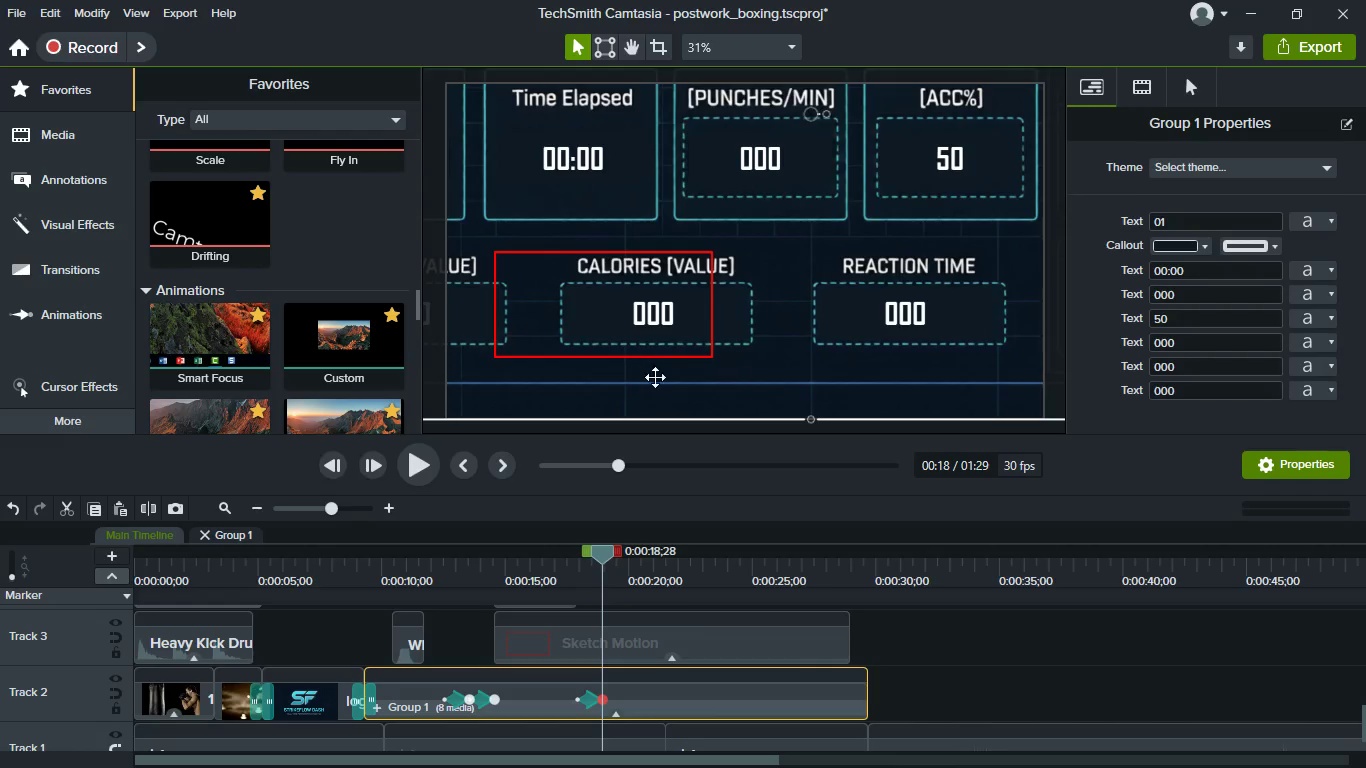 
scroll: coordinate [606, 377], scroll_direction: up, amount: 1.0
 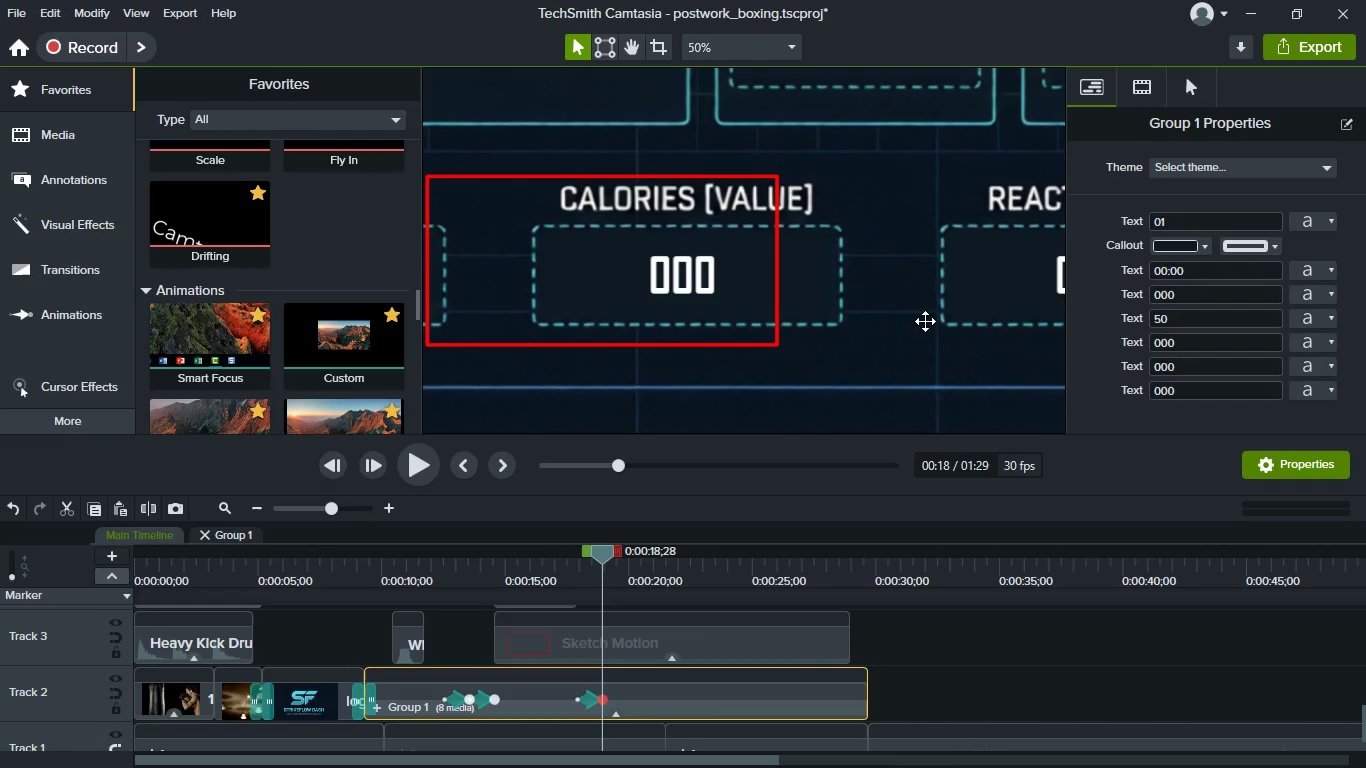 
left_click_drag(start_coordinate=[927, 321], to_coordinate=[850, 319])
 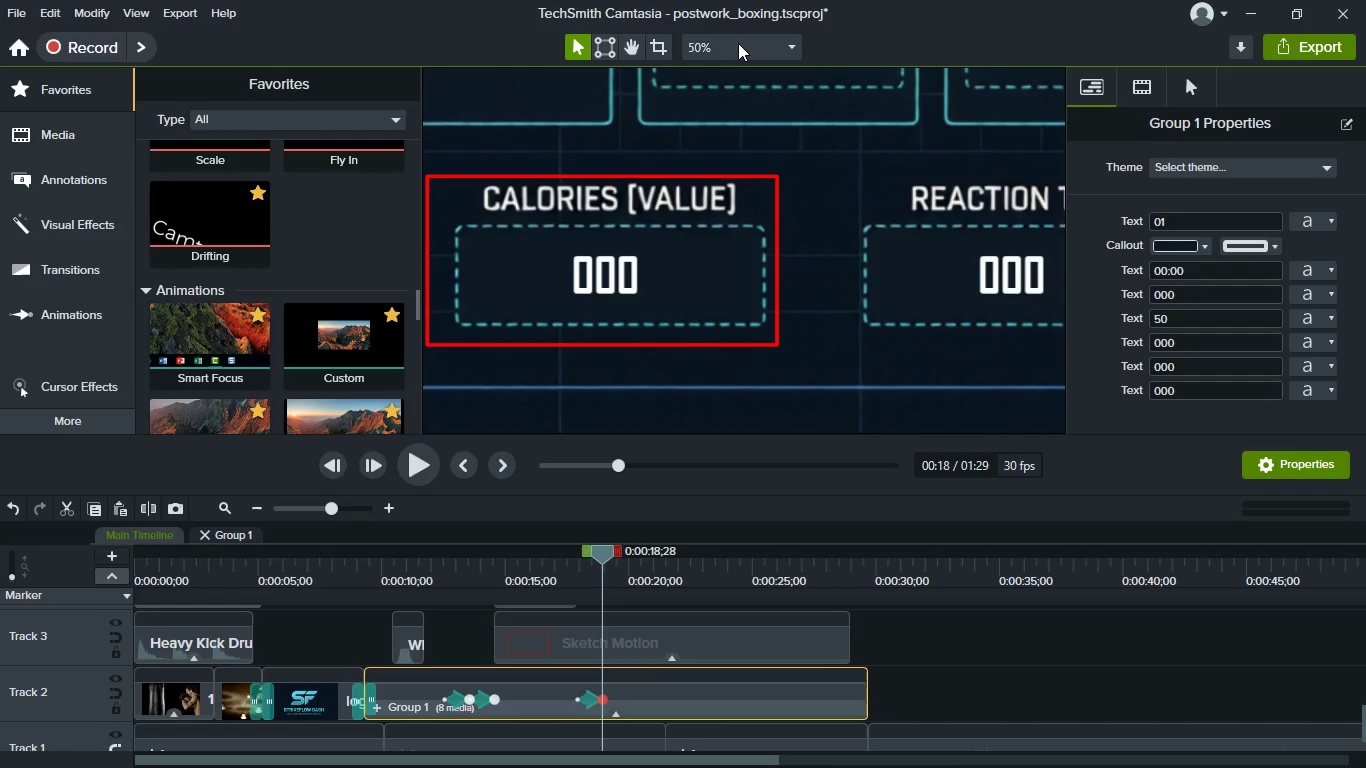 
left_click([738, 44])
 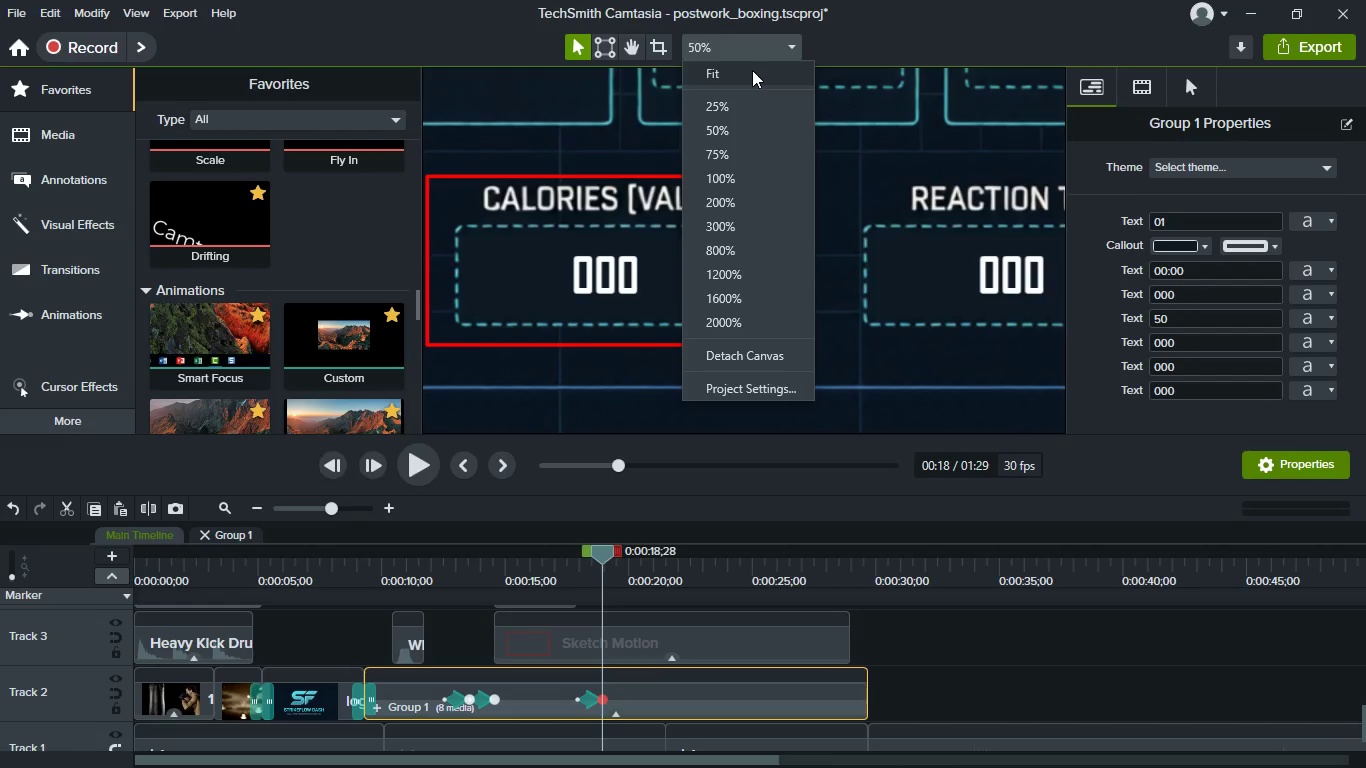 
left_click([752, 70])
 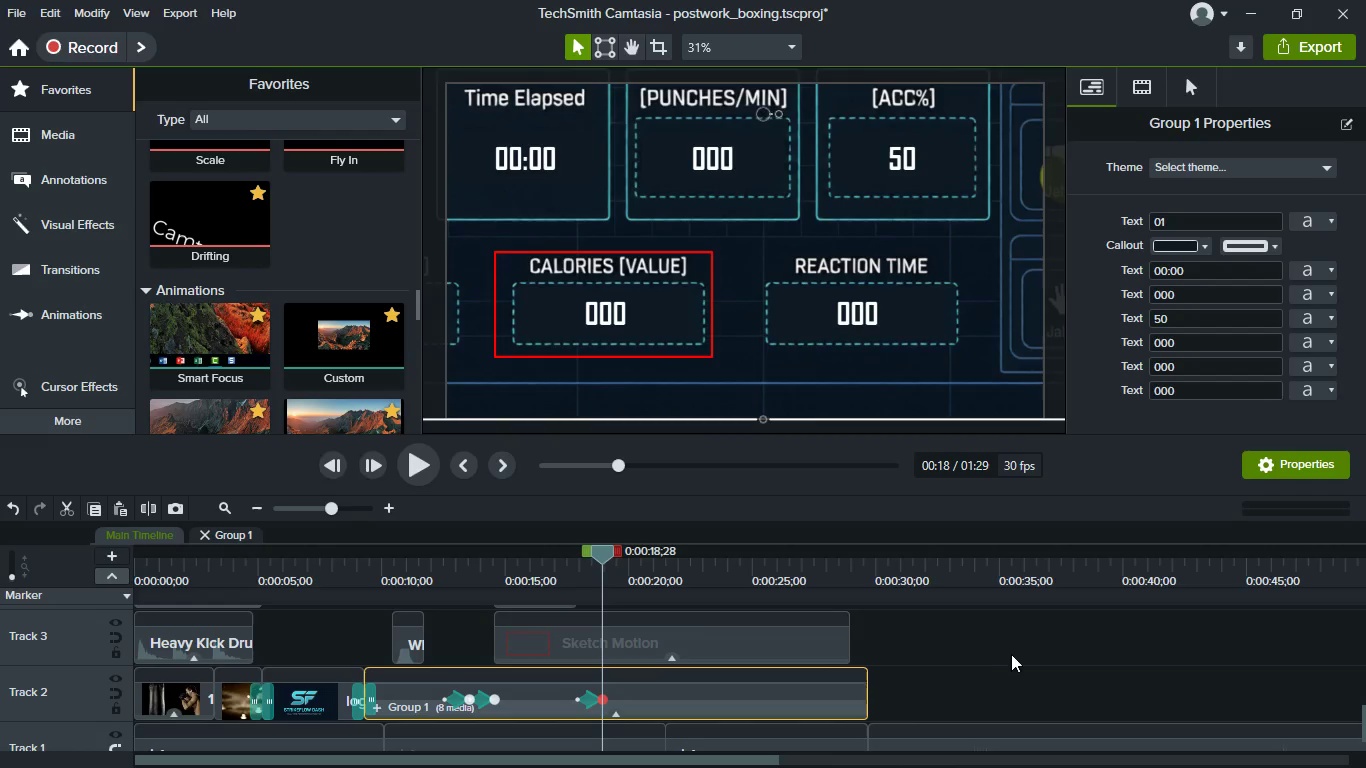 
left_click([1004, 652])
 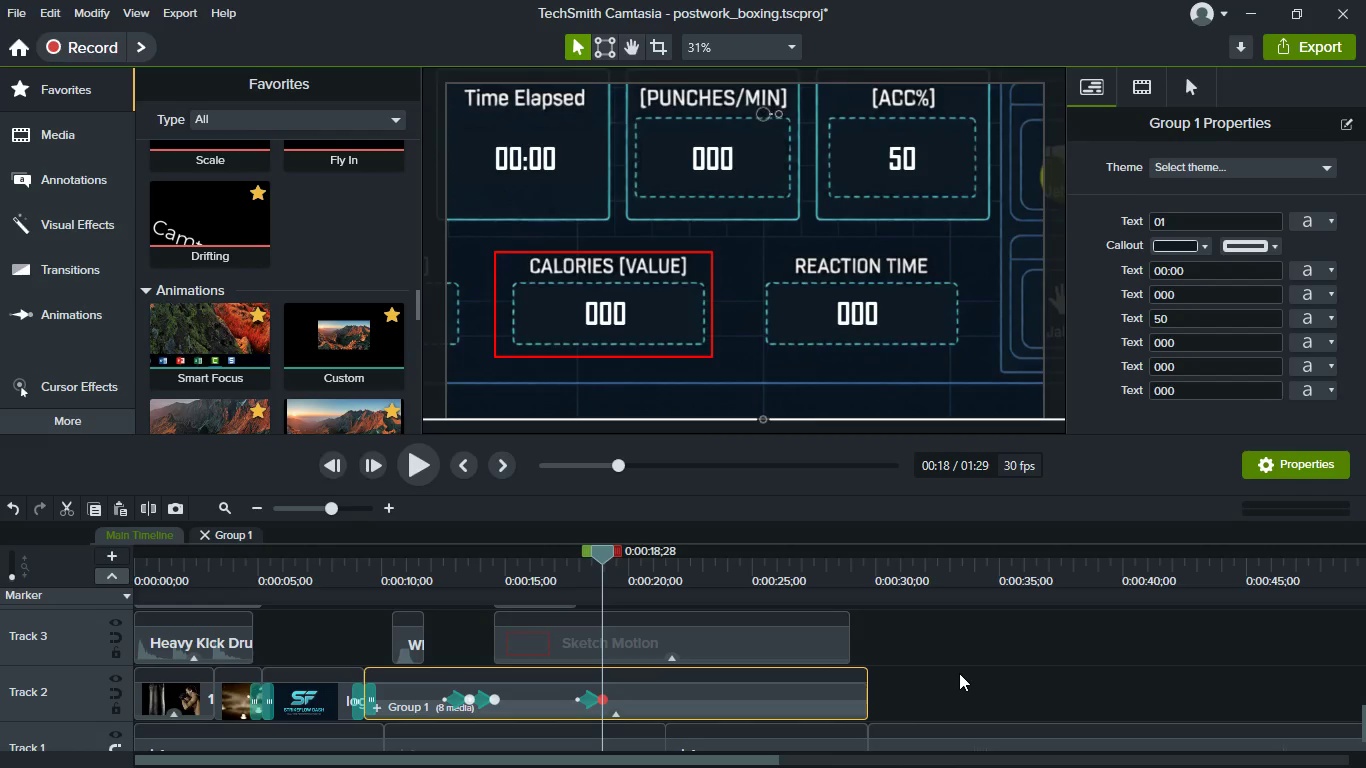 
scroll: coordinate [959, 673], scroll_direction: up, amount: 2.0
 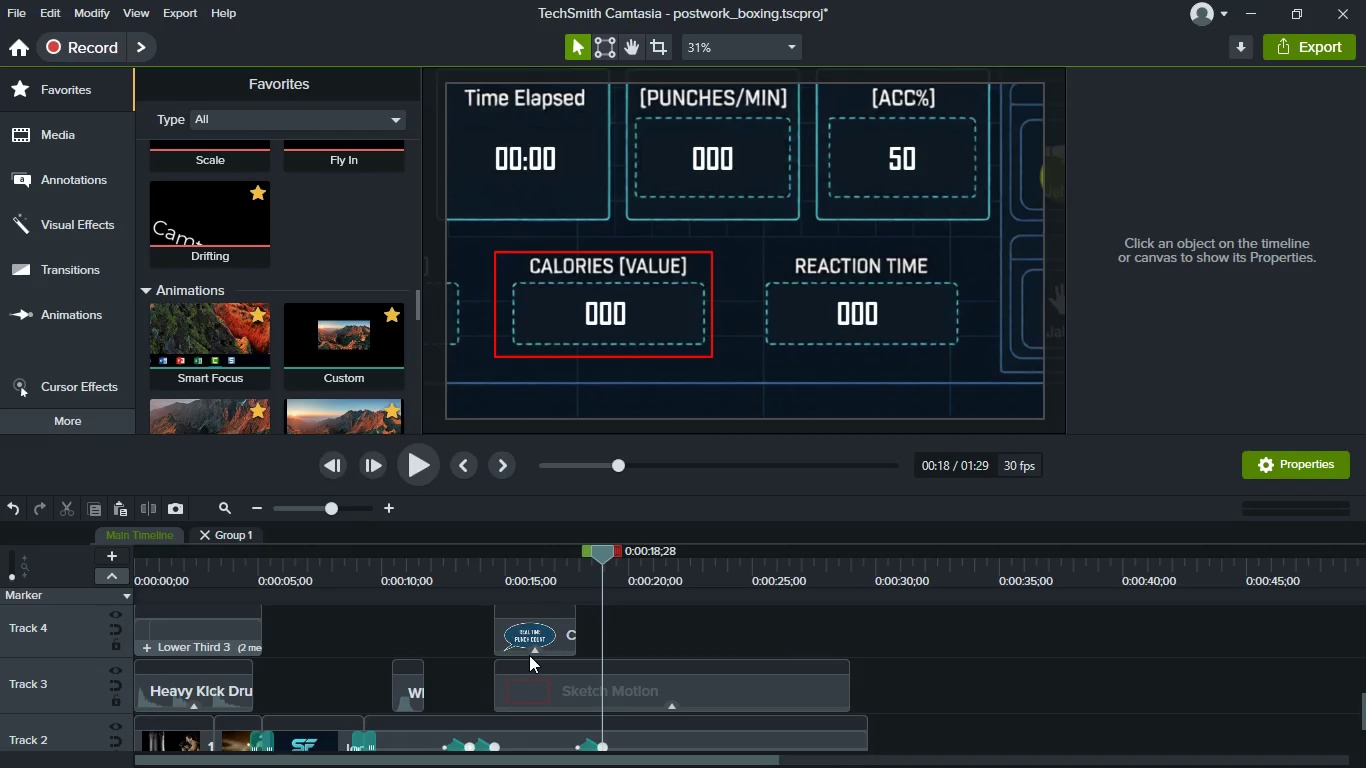 
left_click([529, 634])
 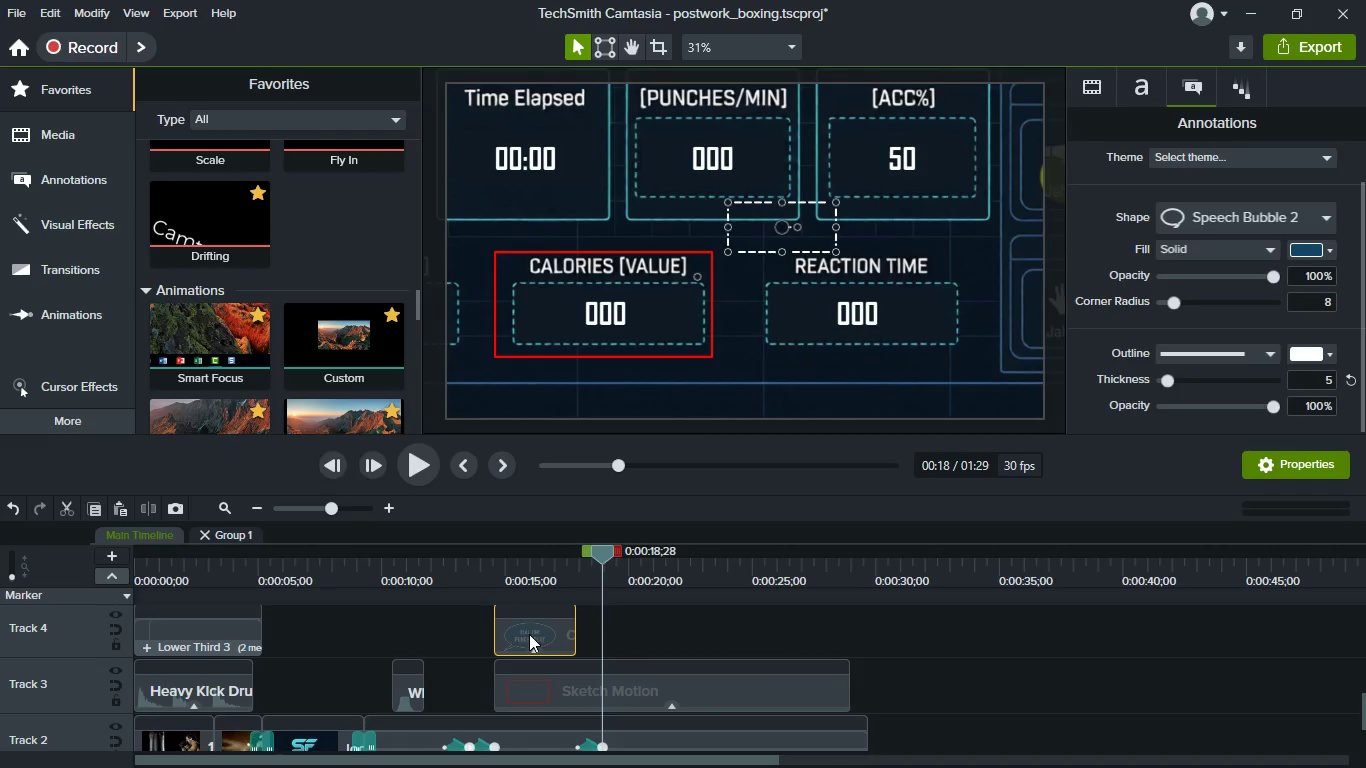 
key(Control+C)
 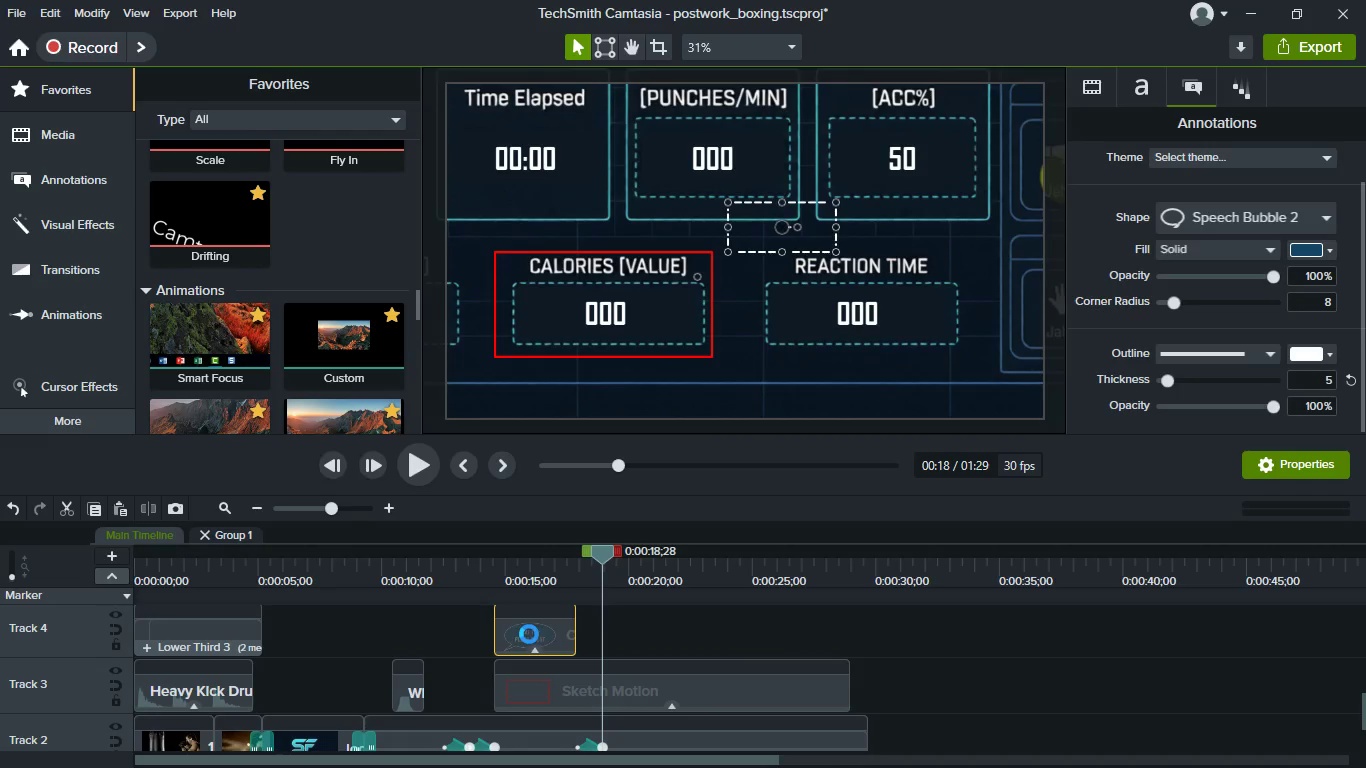 
key(Control+V)
 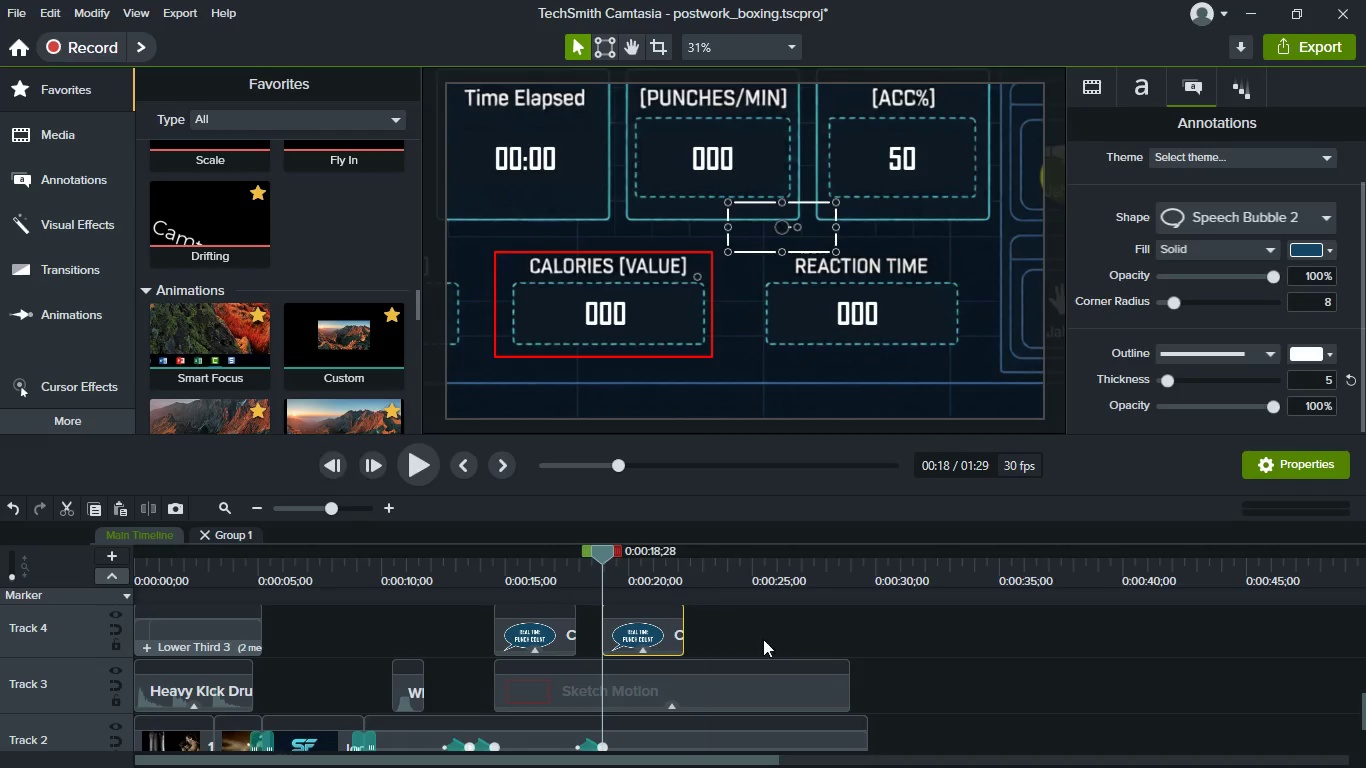 
key(Space)
 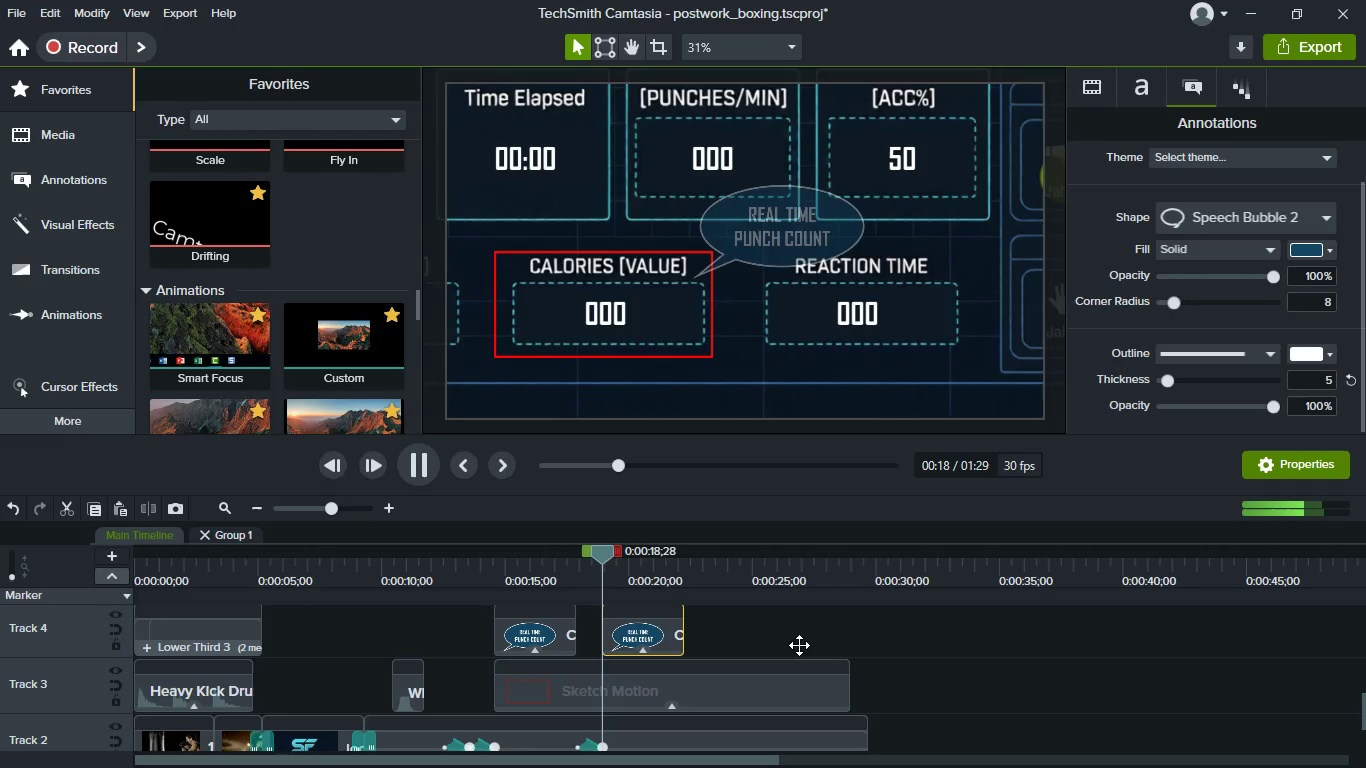 
key(Space)
 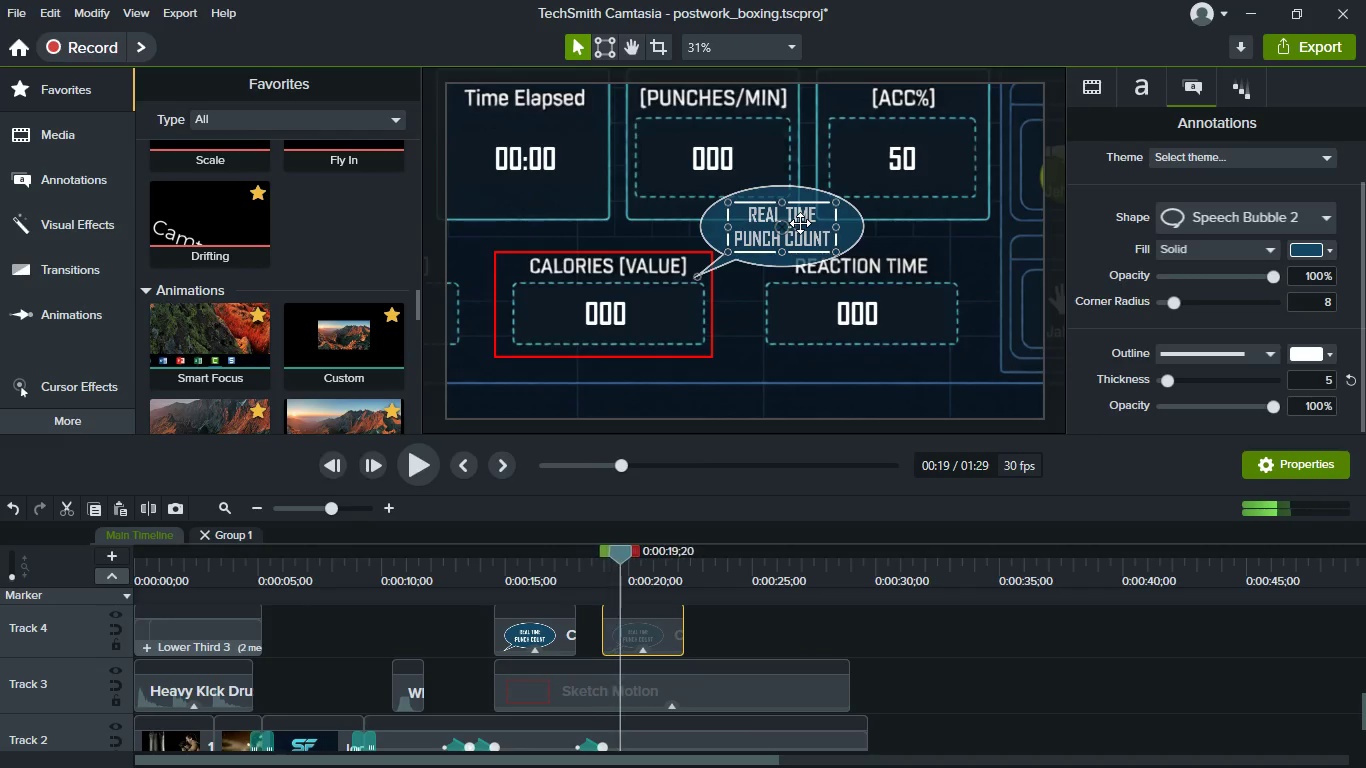 
double_click([807, 235])
 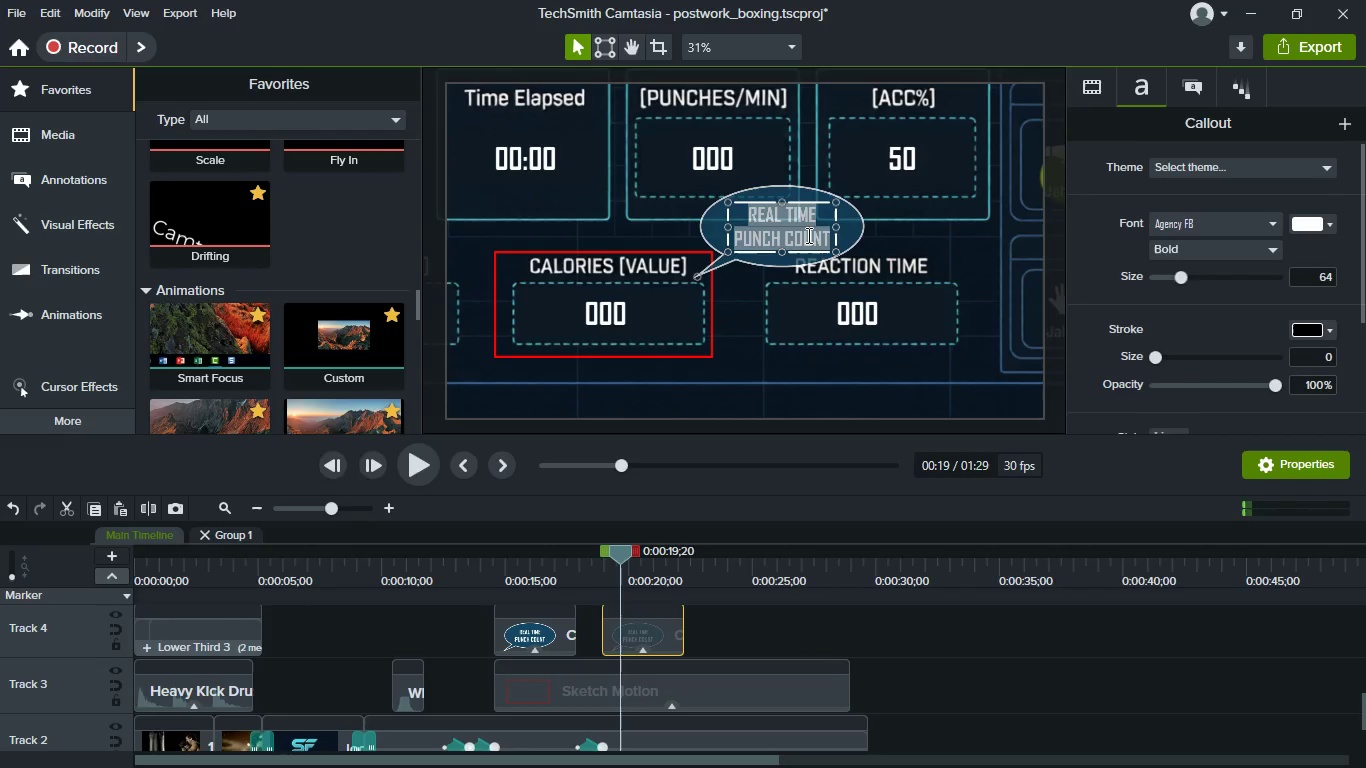 
type(CALORIES BURN BALUE IN REAL TIME)
 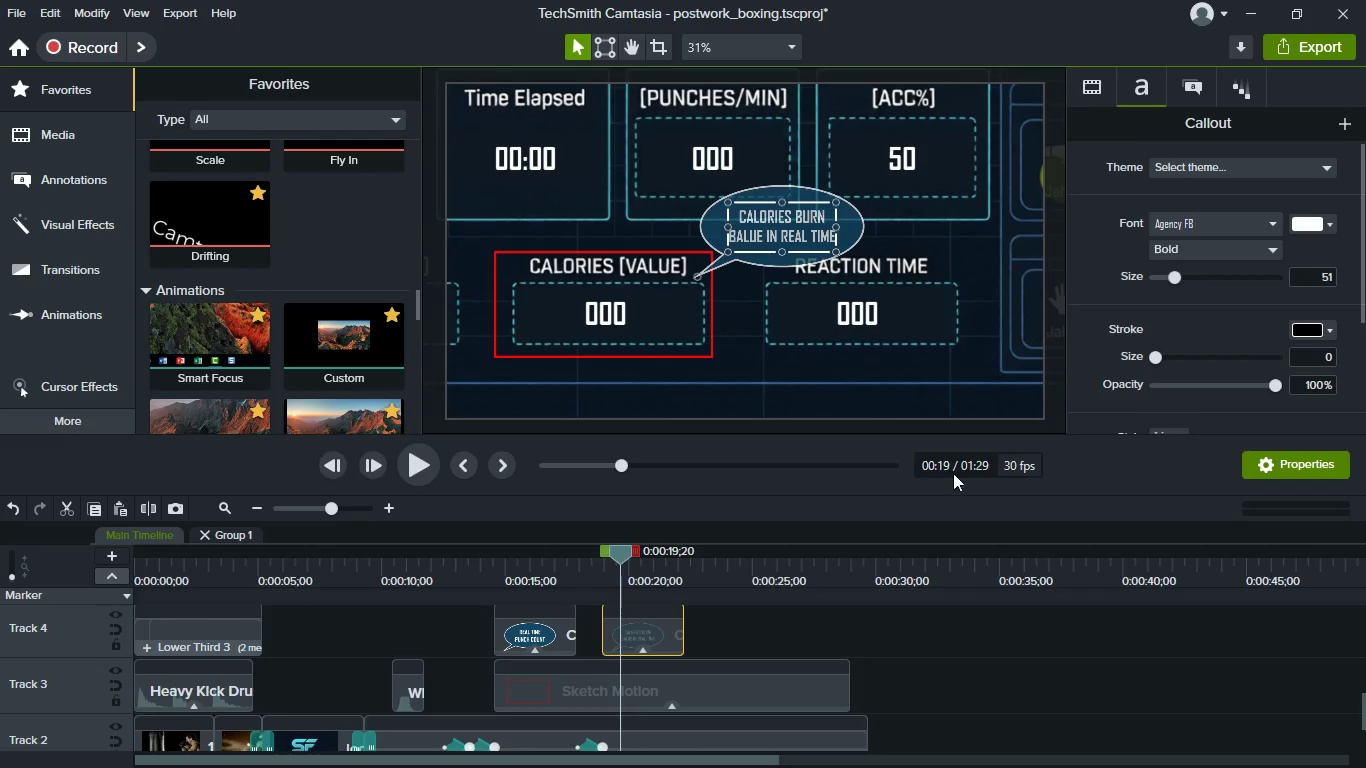 
left_click([969, 648])
 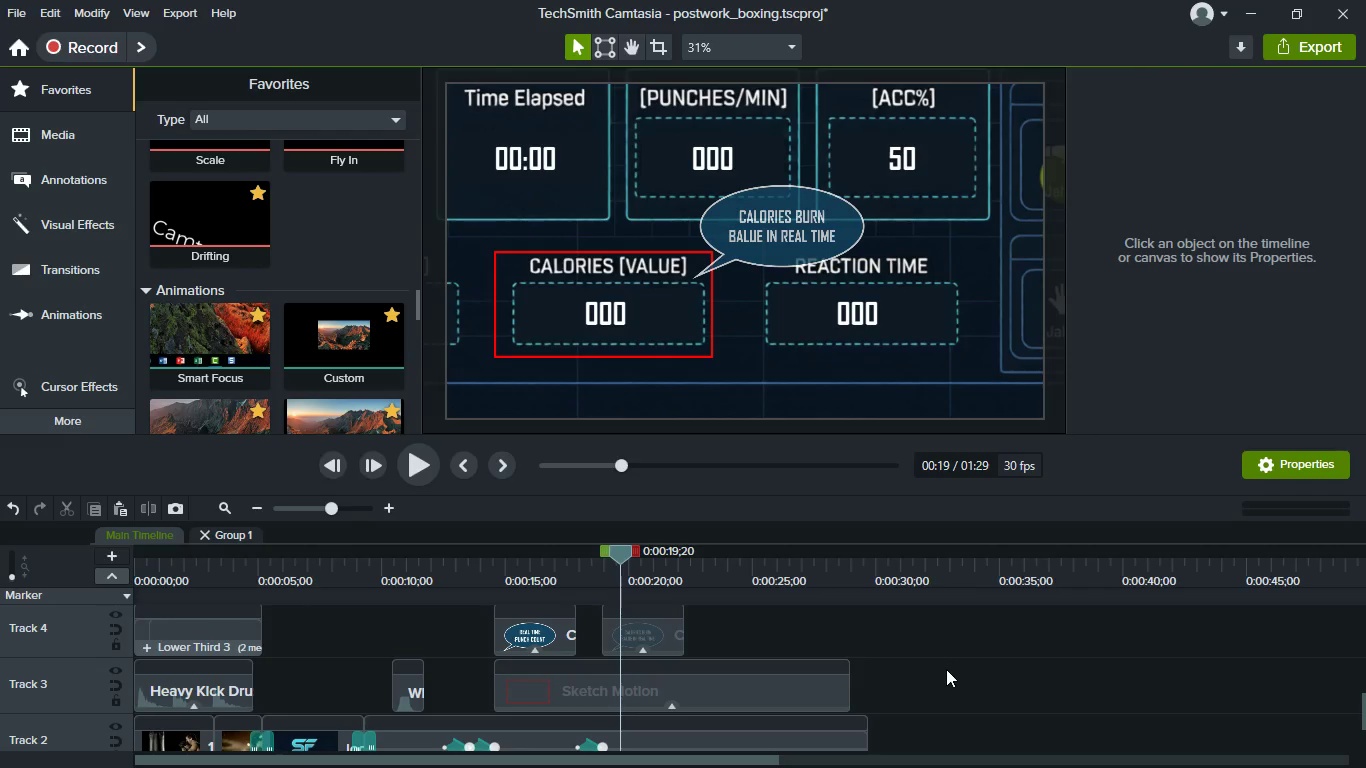 
scroll: coordinate [938, 669], scroll_direction: down, amount: 2.0
 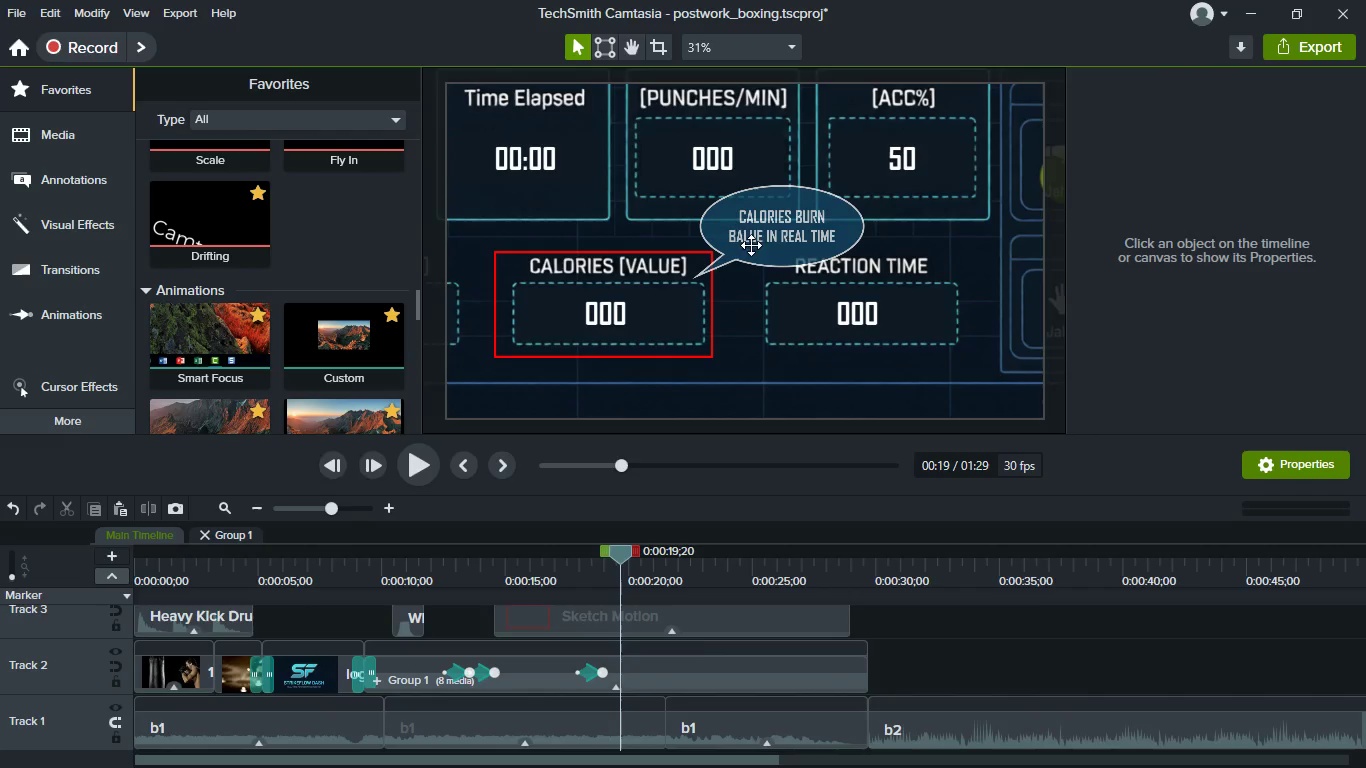 
double_click([748, 238])
 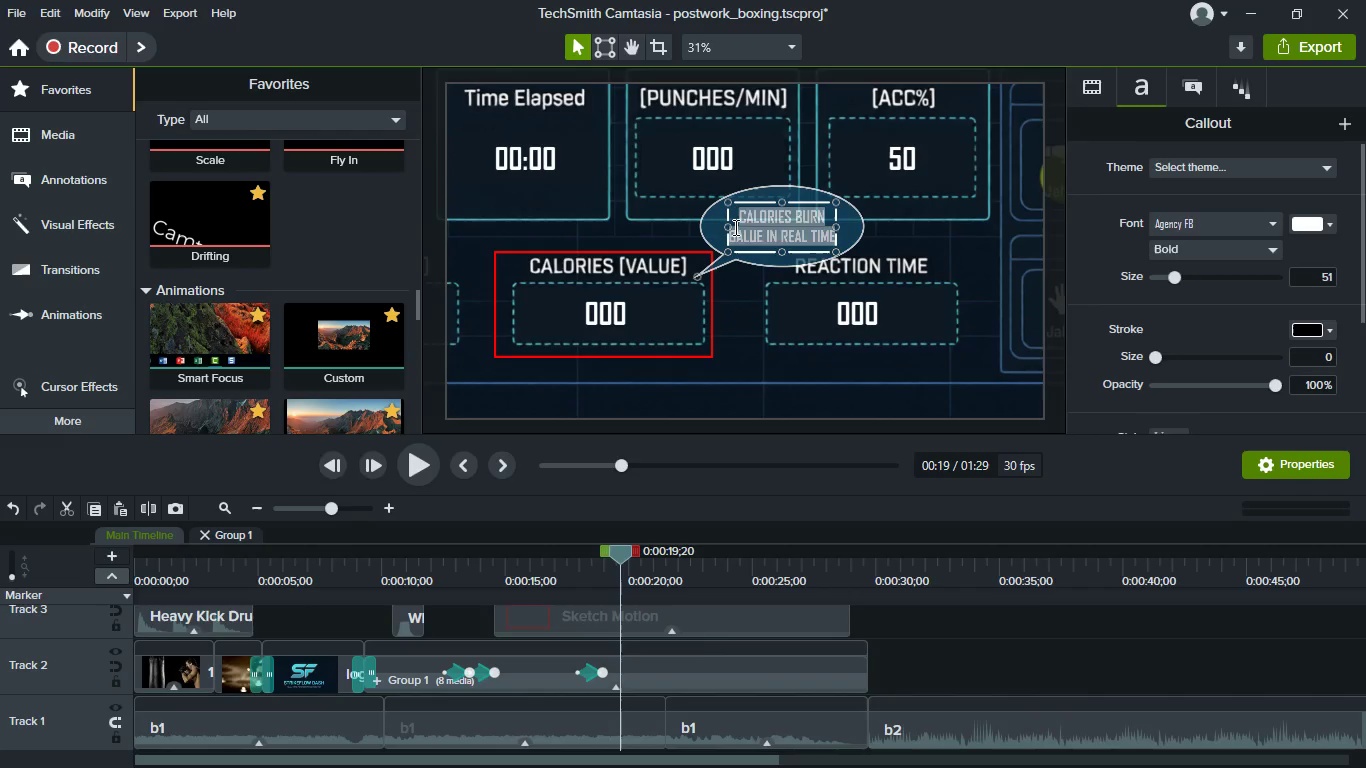 
left_click([734, 227])
 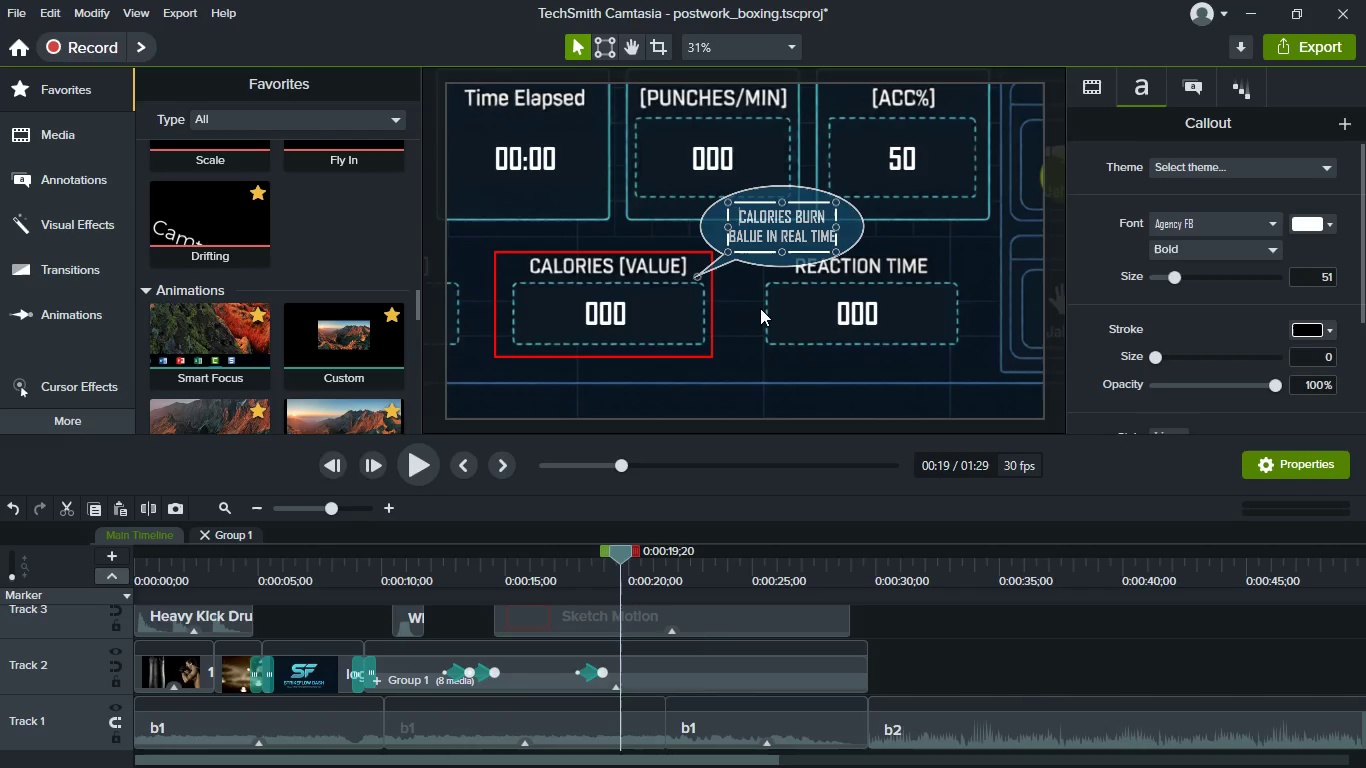 
key(ArrowRight)
 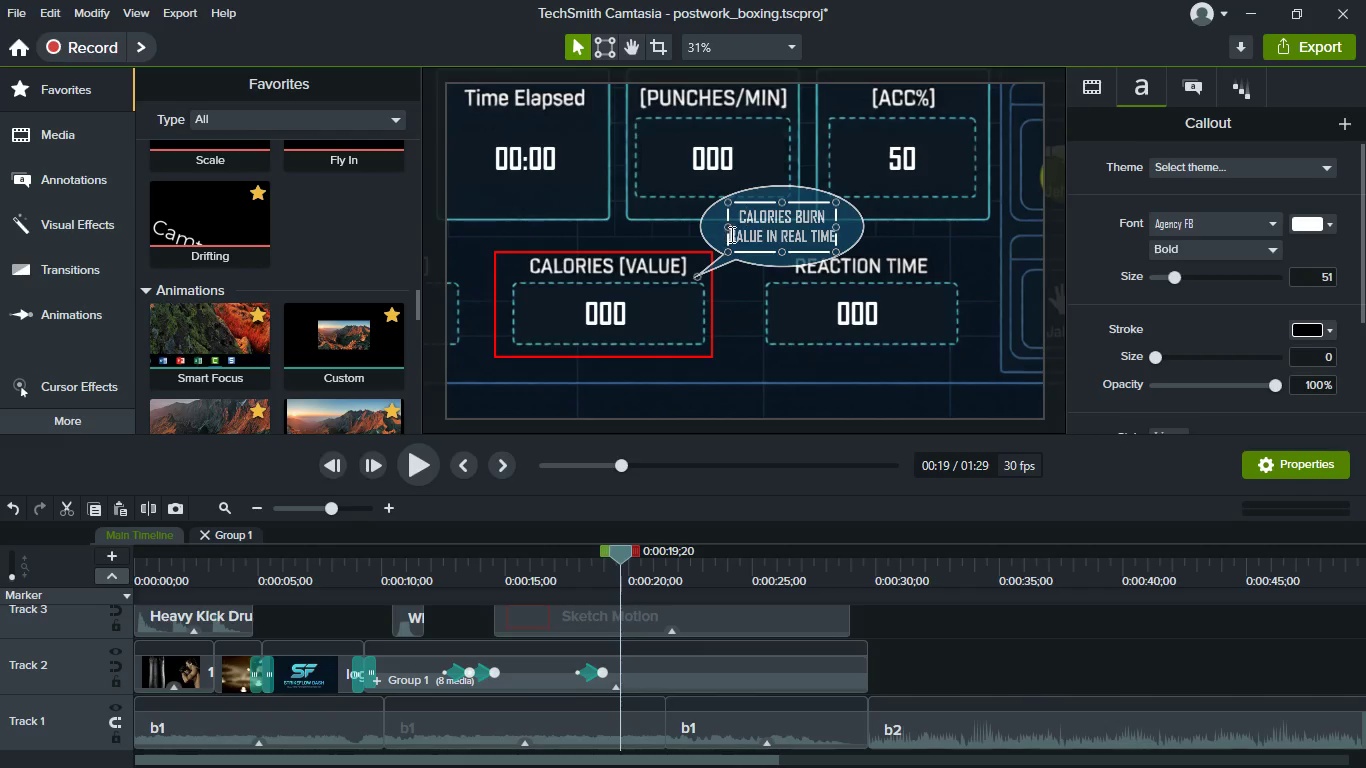 
left_click([731, 235])
 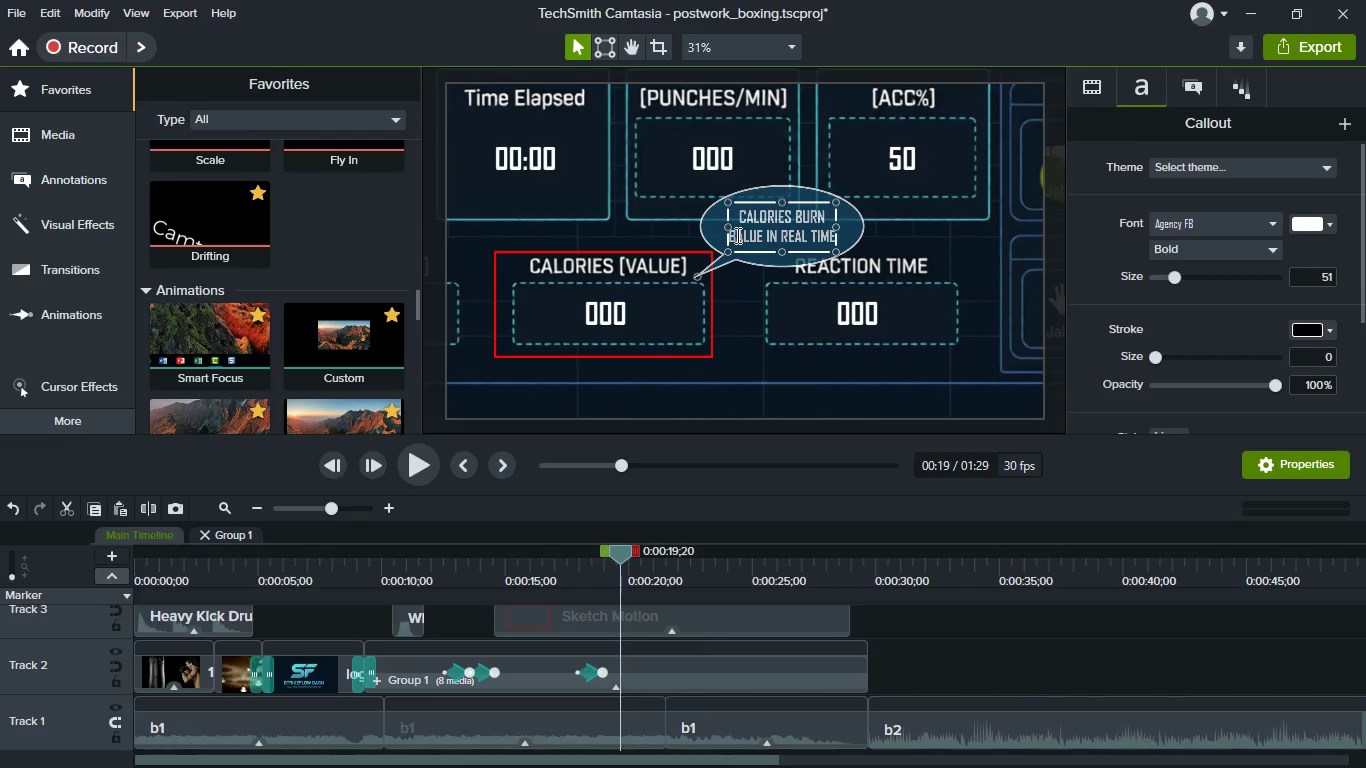 
left_click([734, 236])
 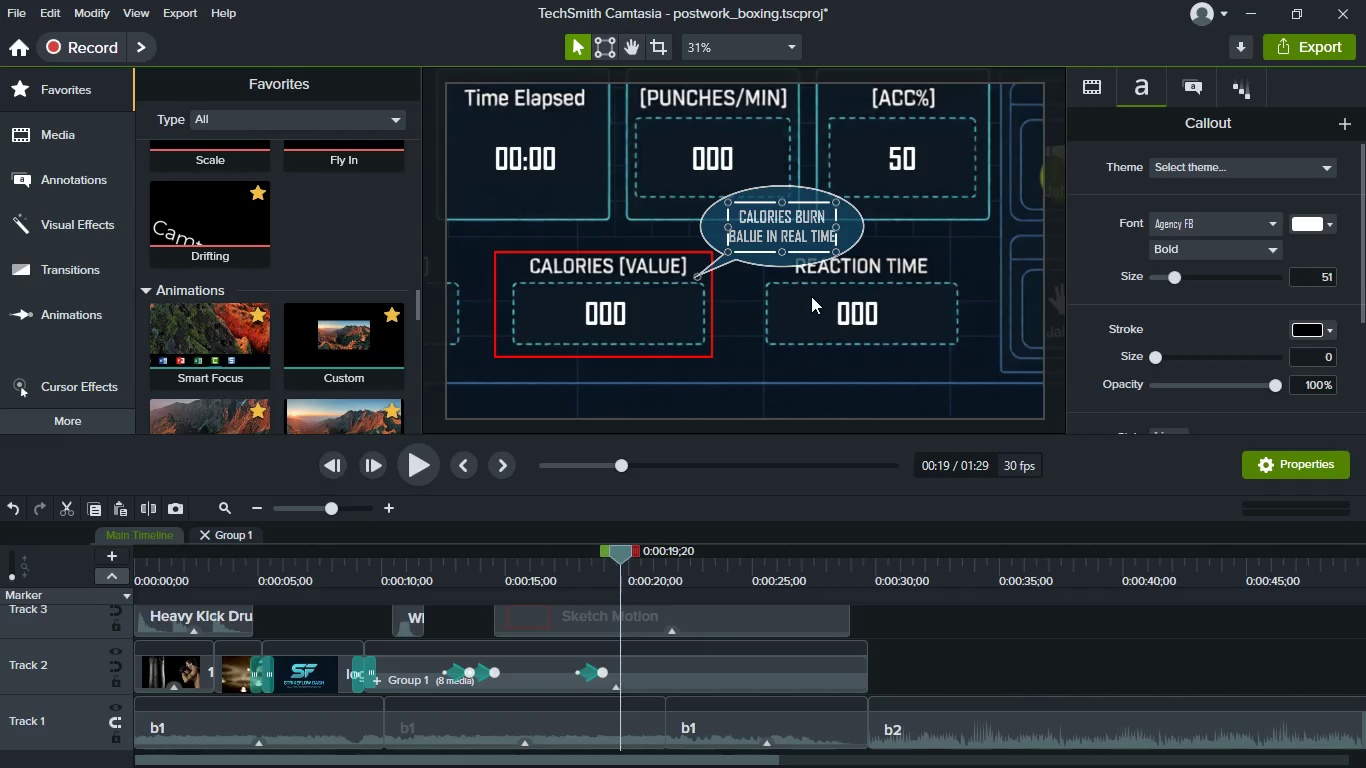 
key(Backspace)
 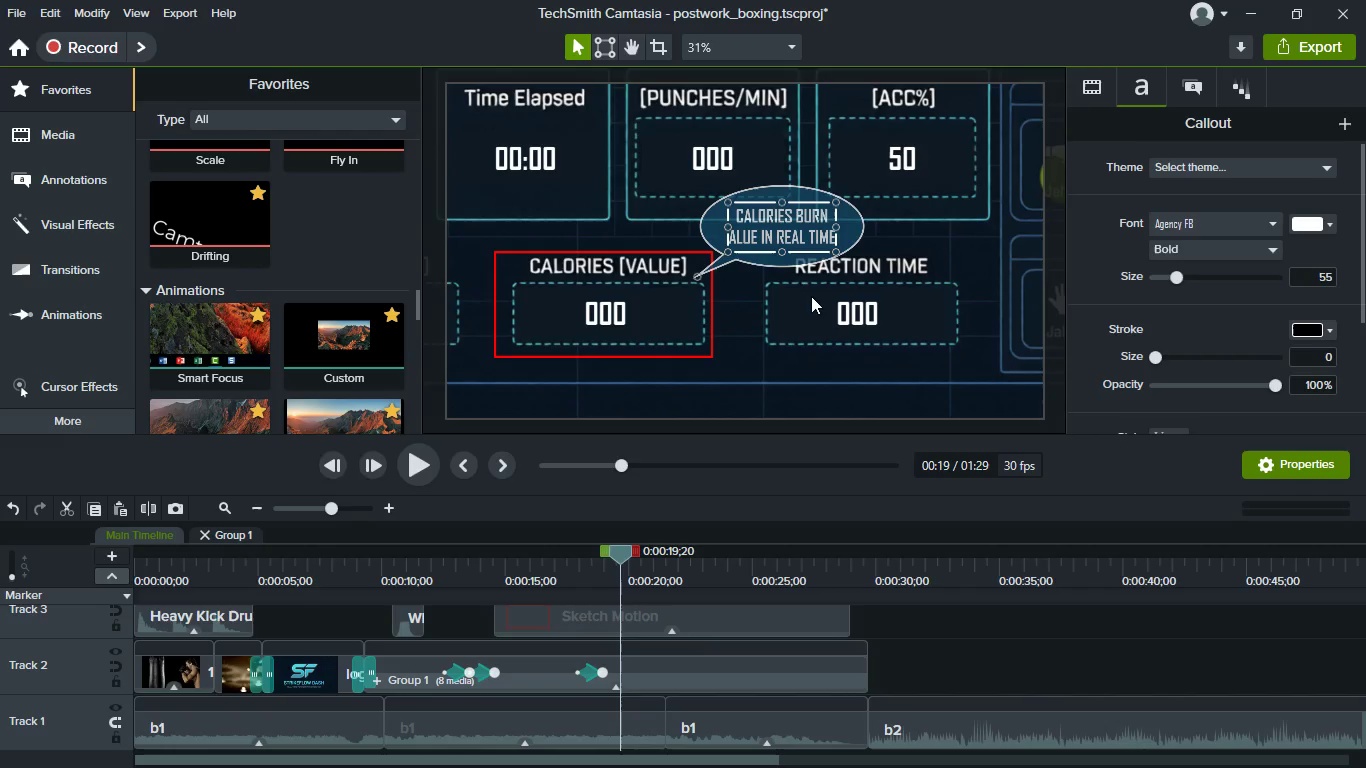 
key(V)
 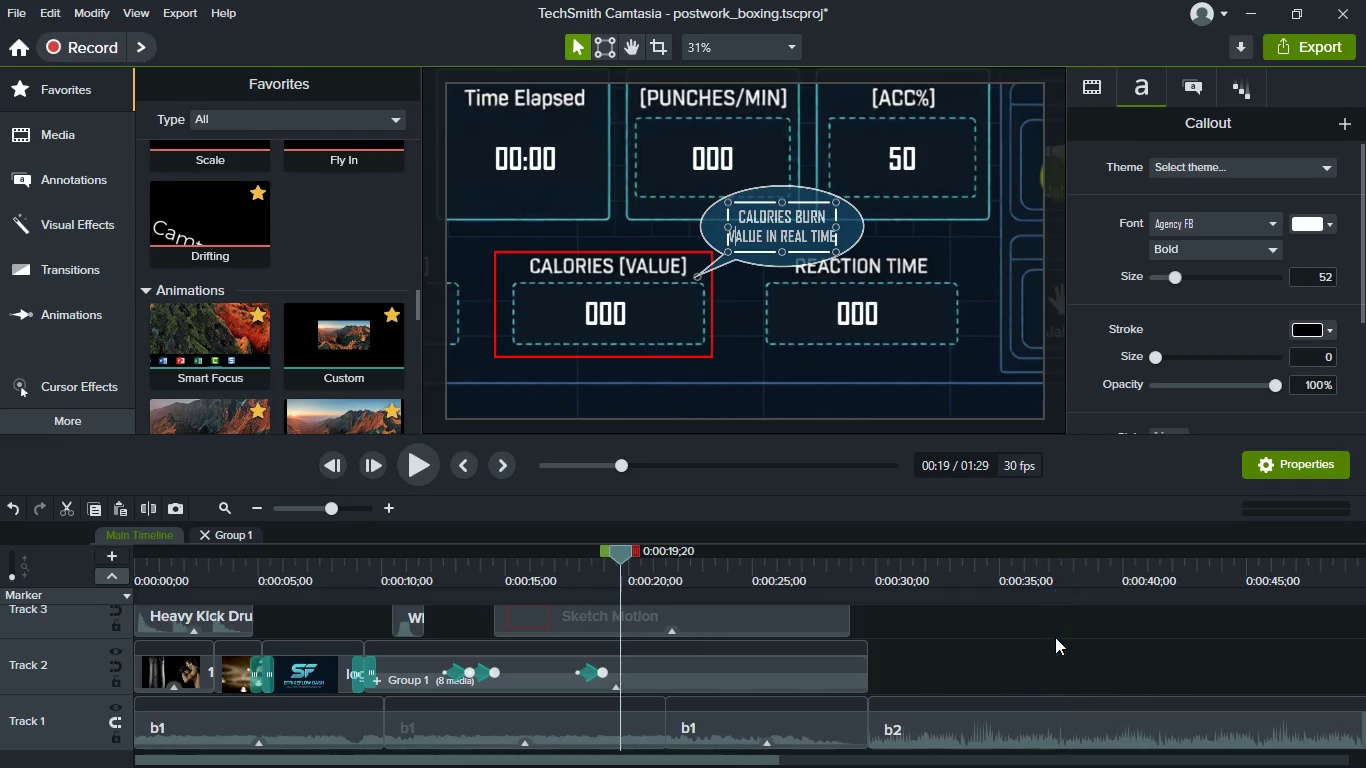 
left_click([1055, 641])
 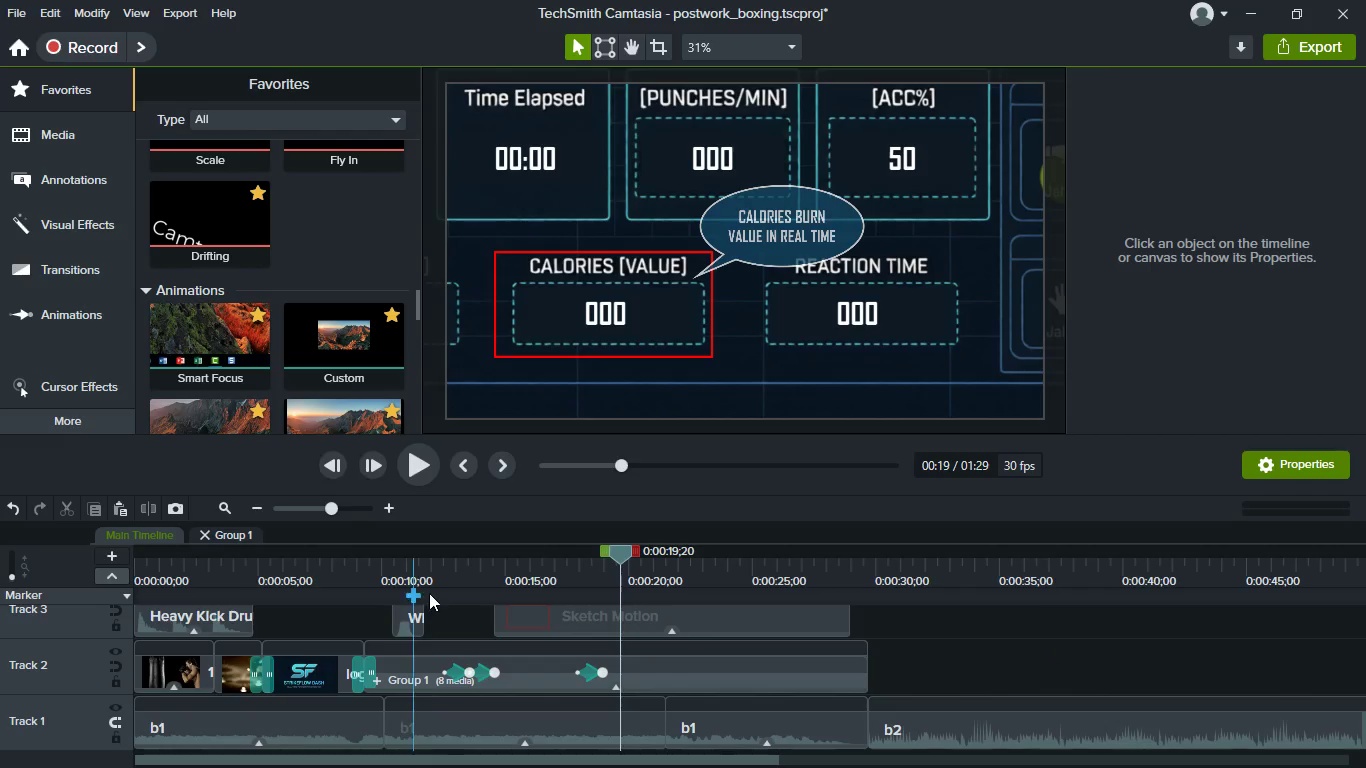 
left_click([475, 583])
 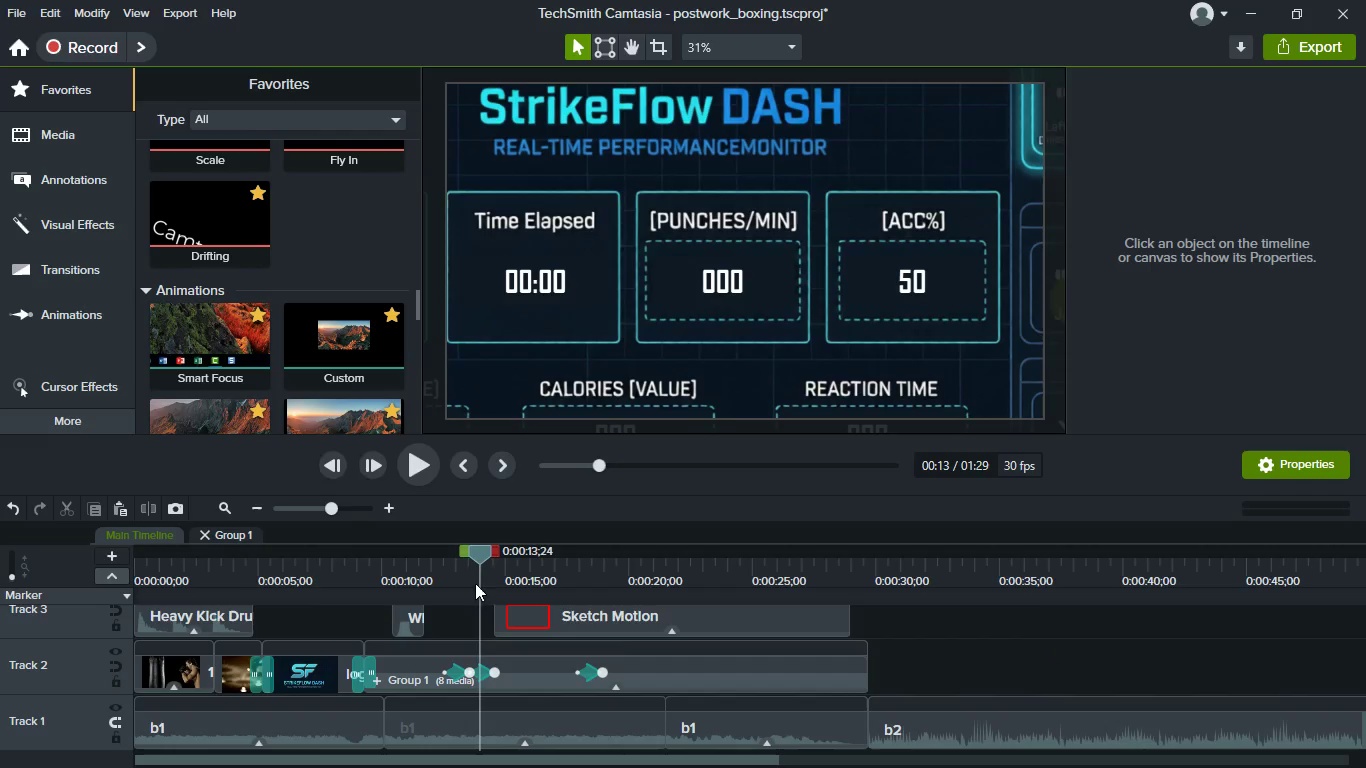 
key(Space)
 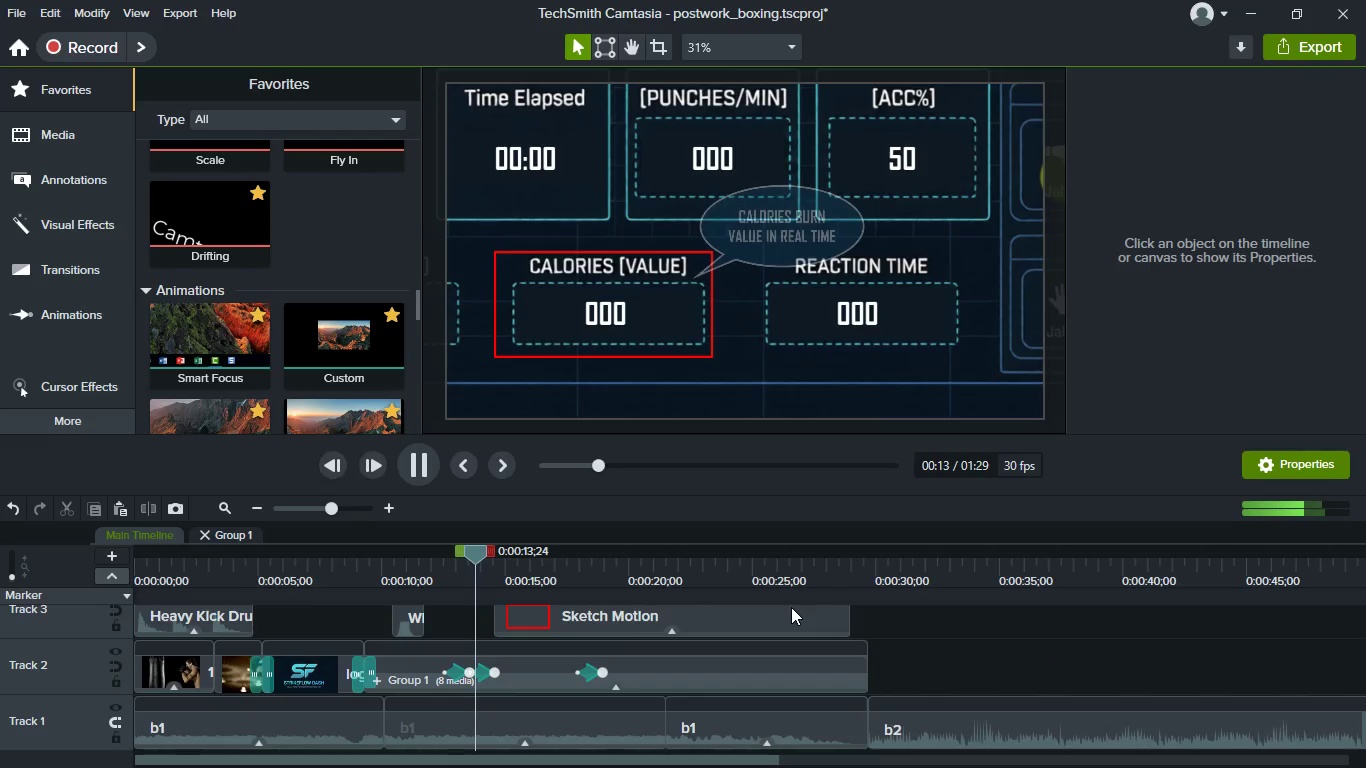 
wait(7.95)
 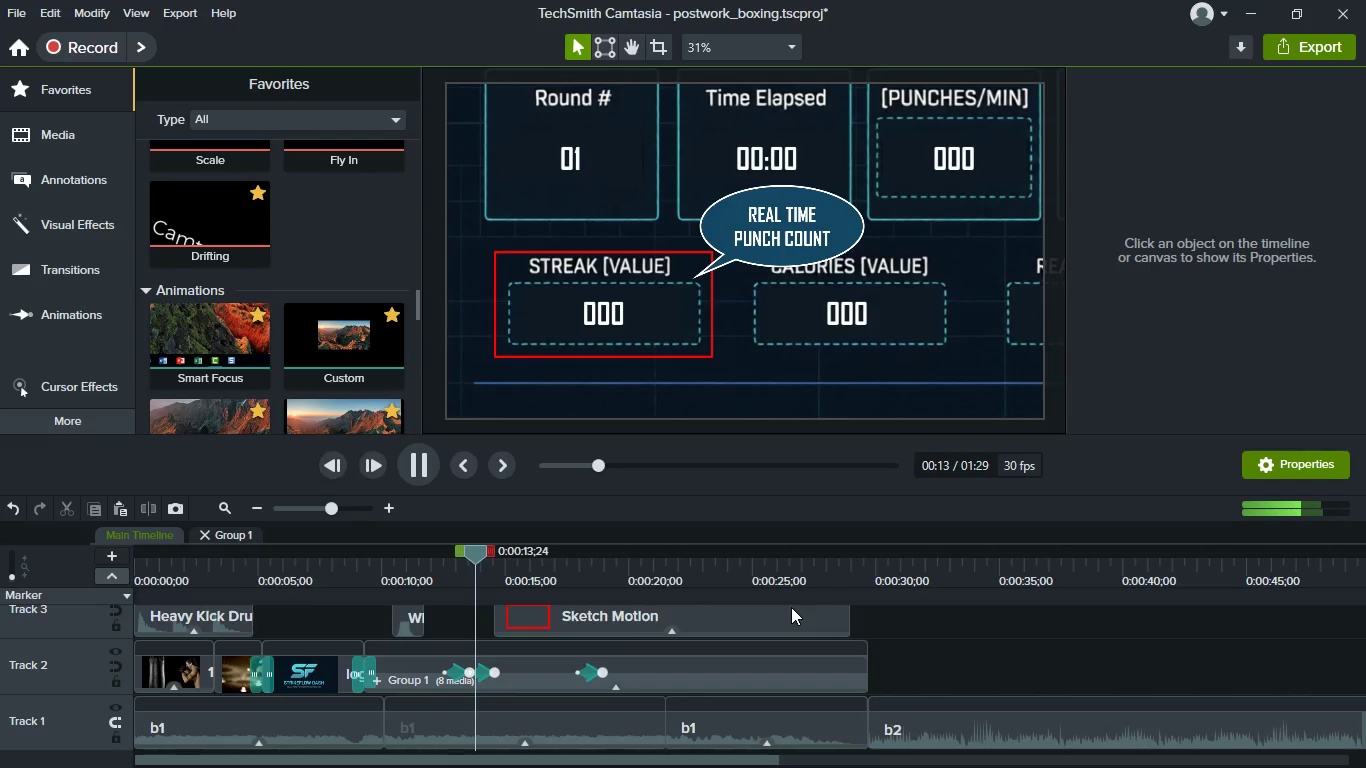 
key(Space)
 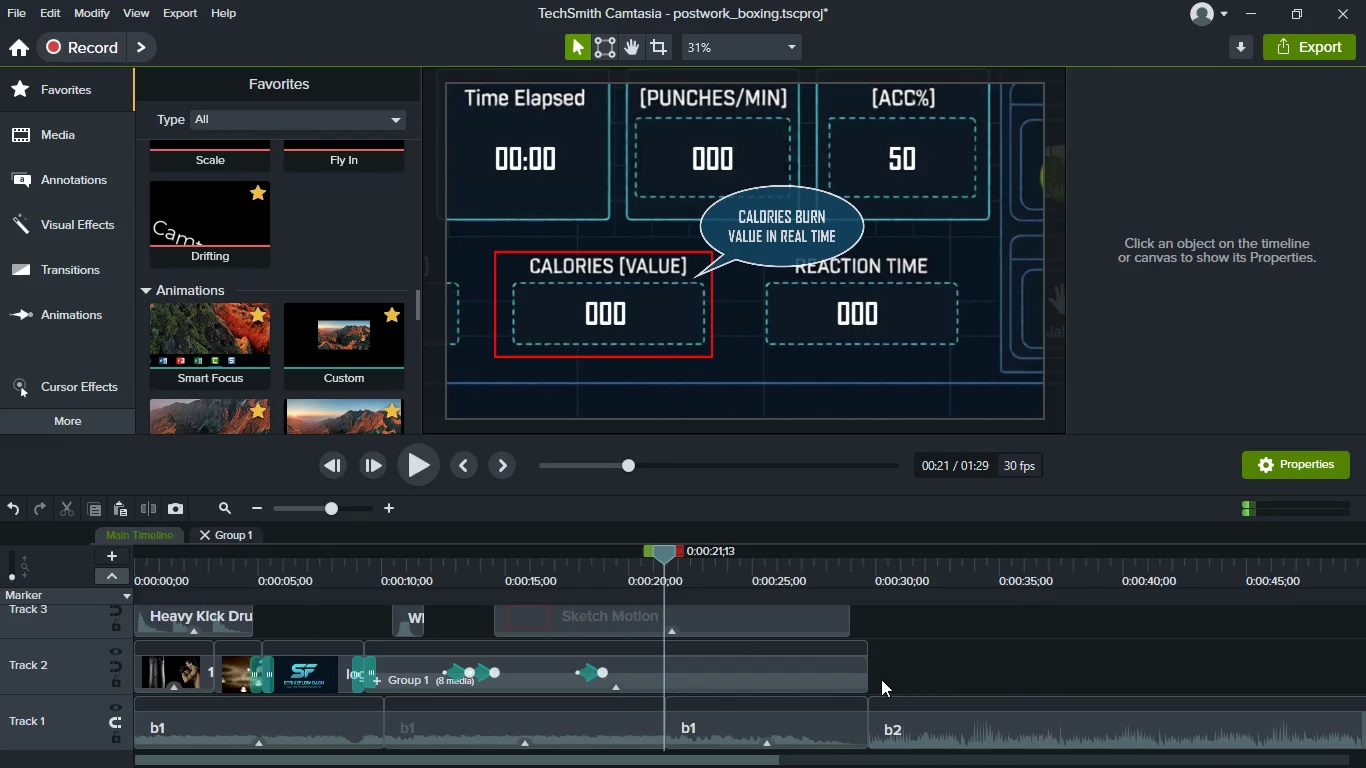 
wait(8.45)
 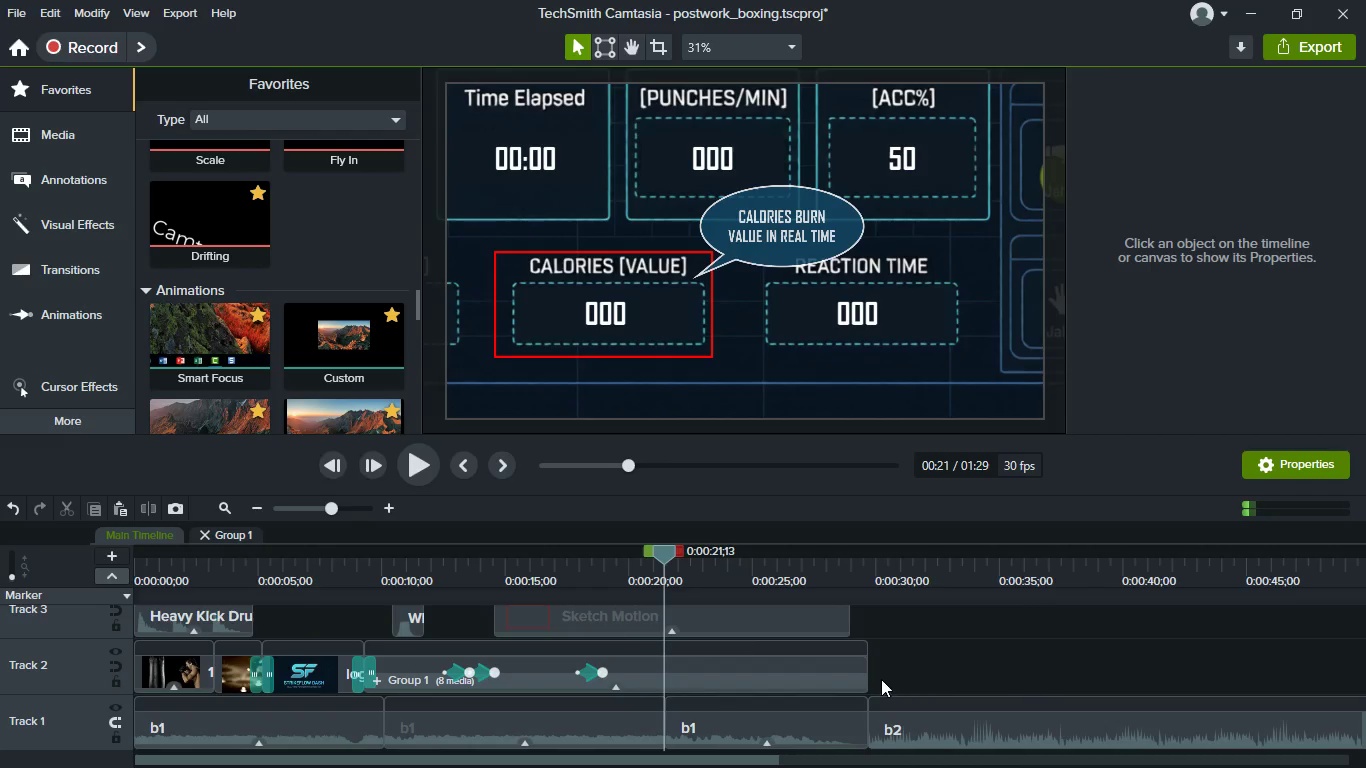 
left_click_drag(start_coordinate=[342, 331], to_coordinate=[672, 661])
 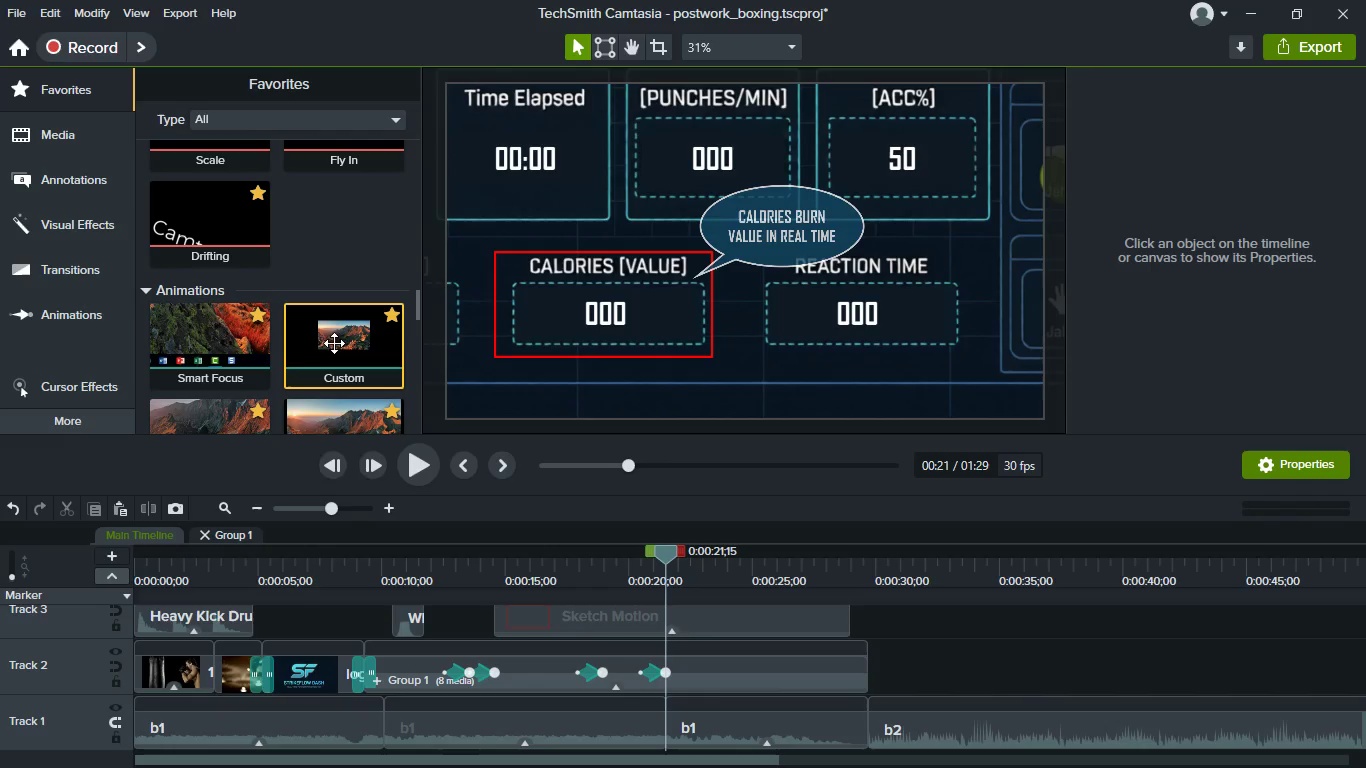 
left_click_drag(start_coordinate=[335, 344], to_coordinate=[657, 617])
 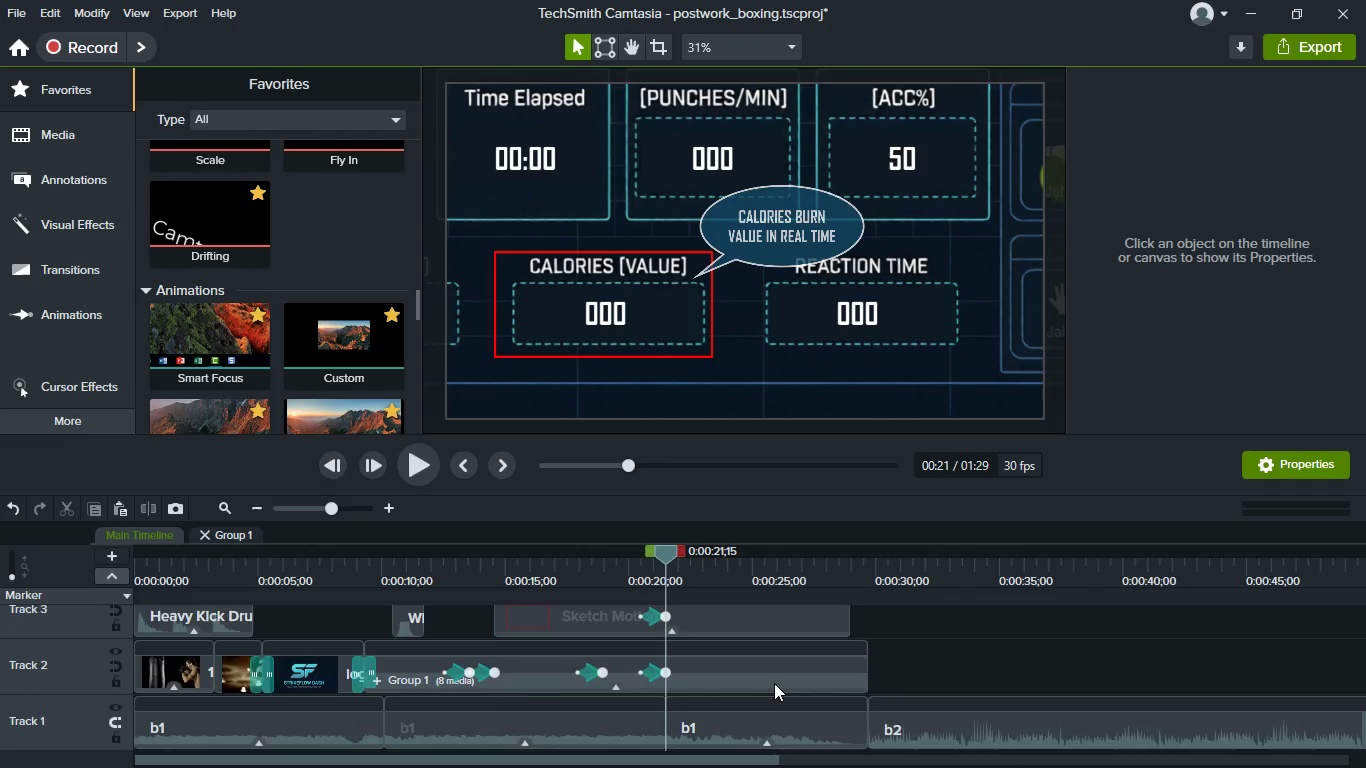 
scroll: coordinate [774, 684], scroll_direction: up, amount: 2.0
 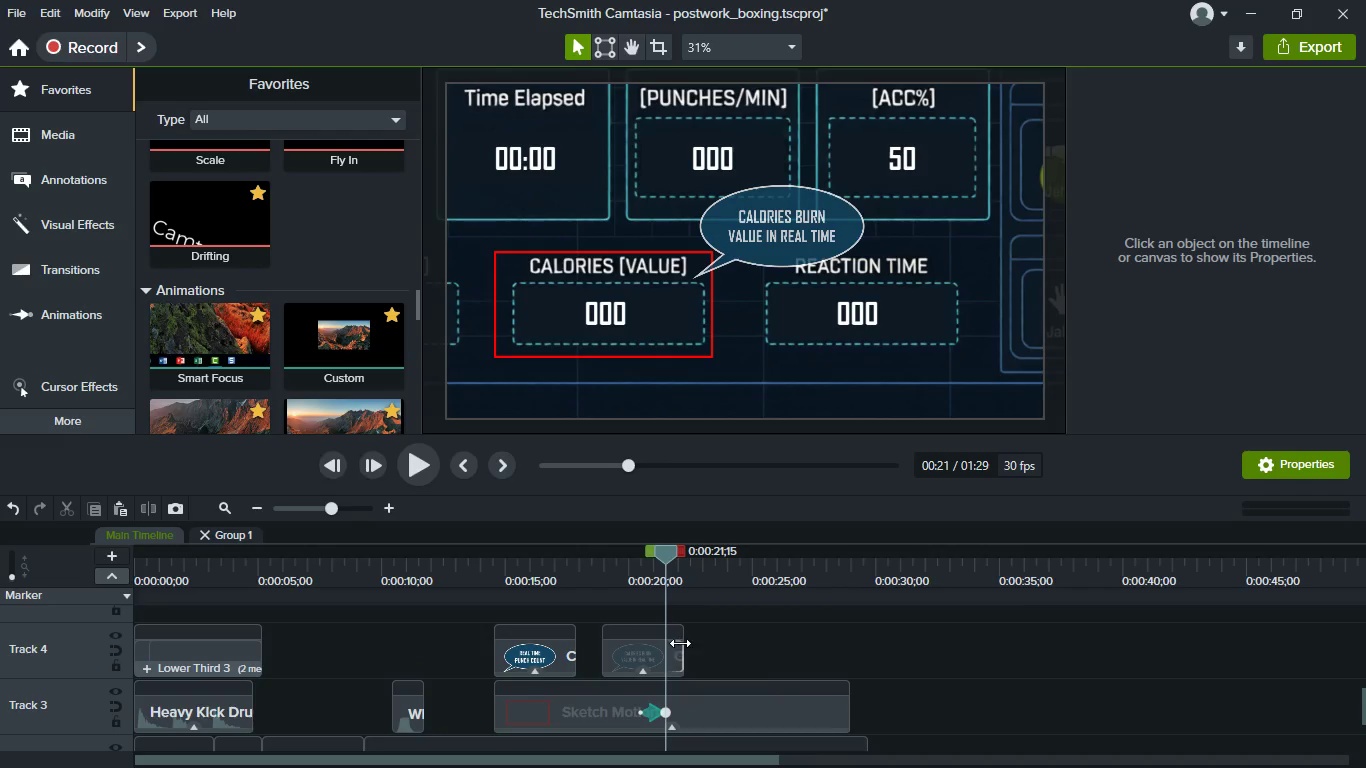 
left_click_drag(start_coordinate=[680, 643], to_coordinate=[669, 640])
 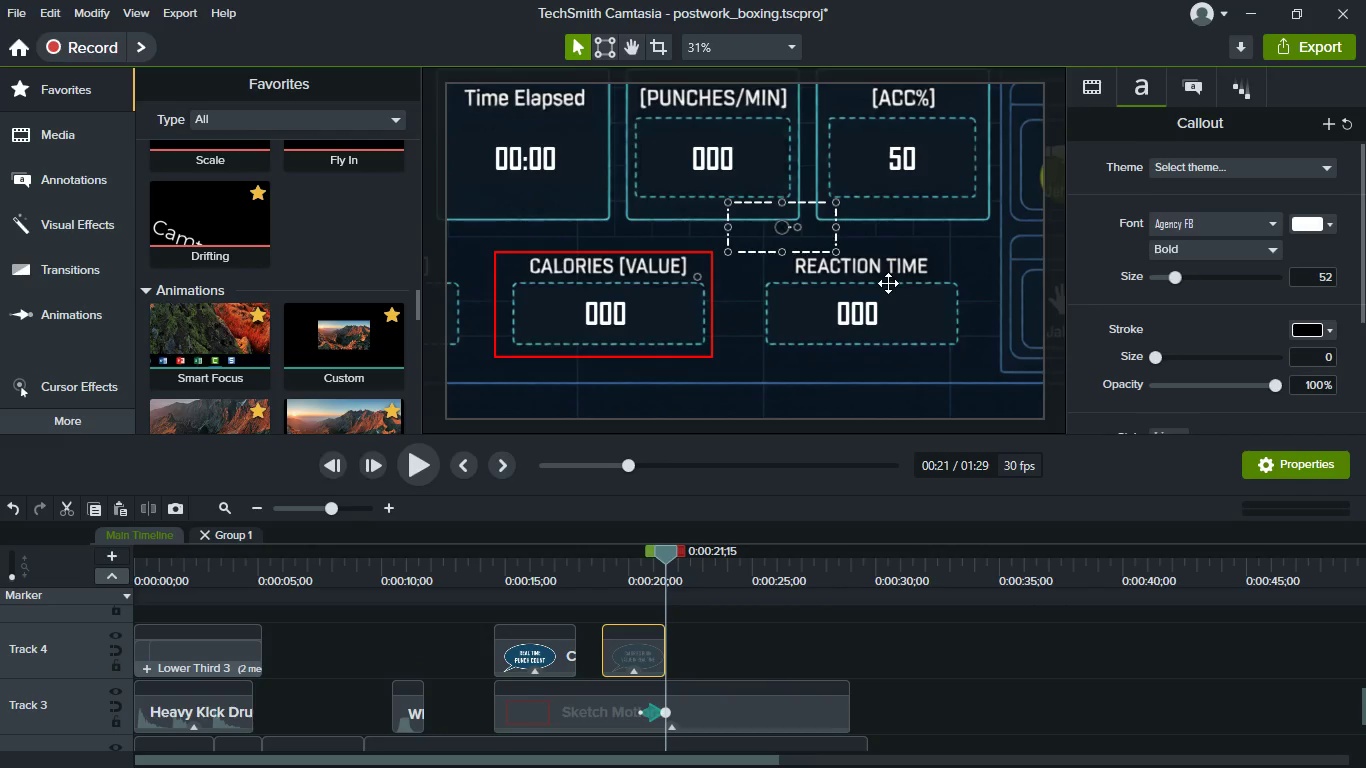 
left_click([888, 283])
 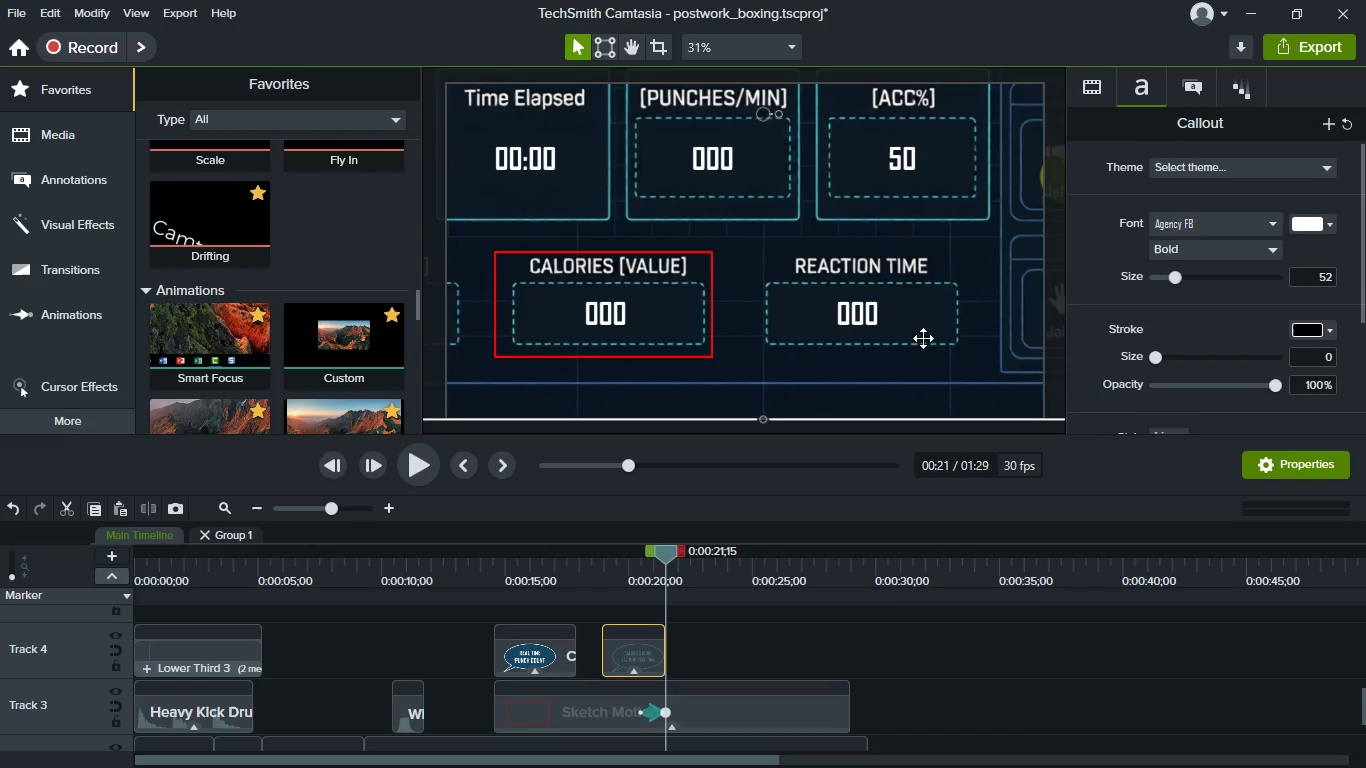 
scroll: coordinate [840, 701], scroll_direction: down, amount: 3.0
 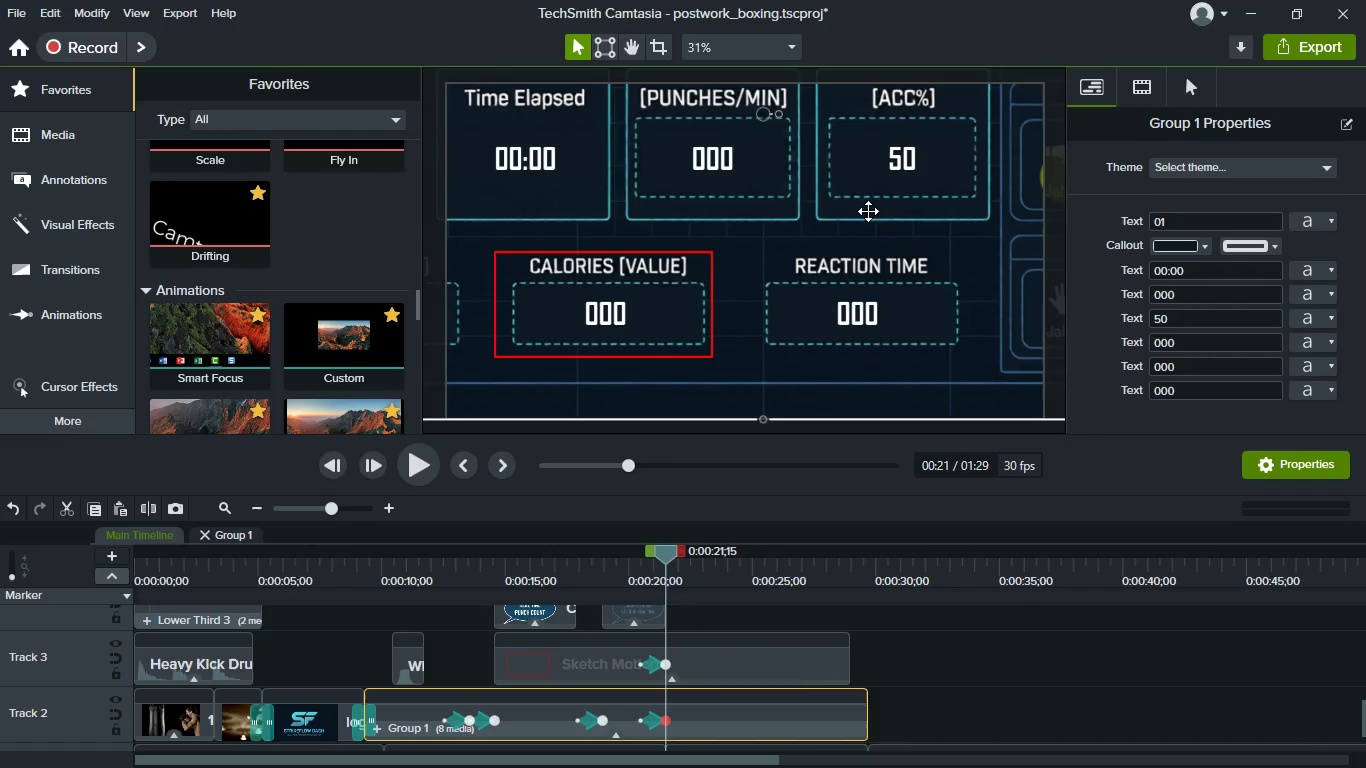 
left_click_drag(start_coordinate=[868, 210], to_coordinate=[728, 298])
 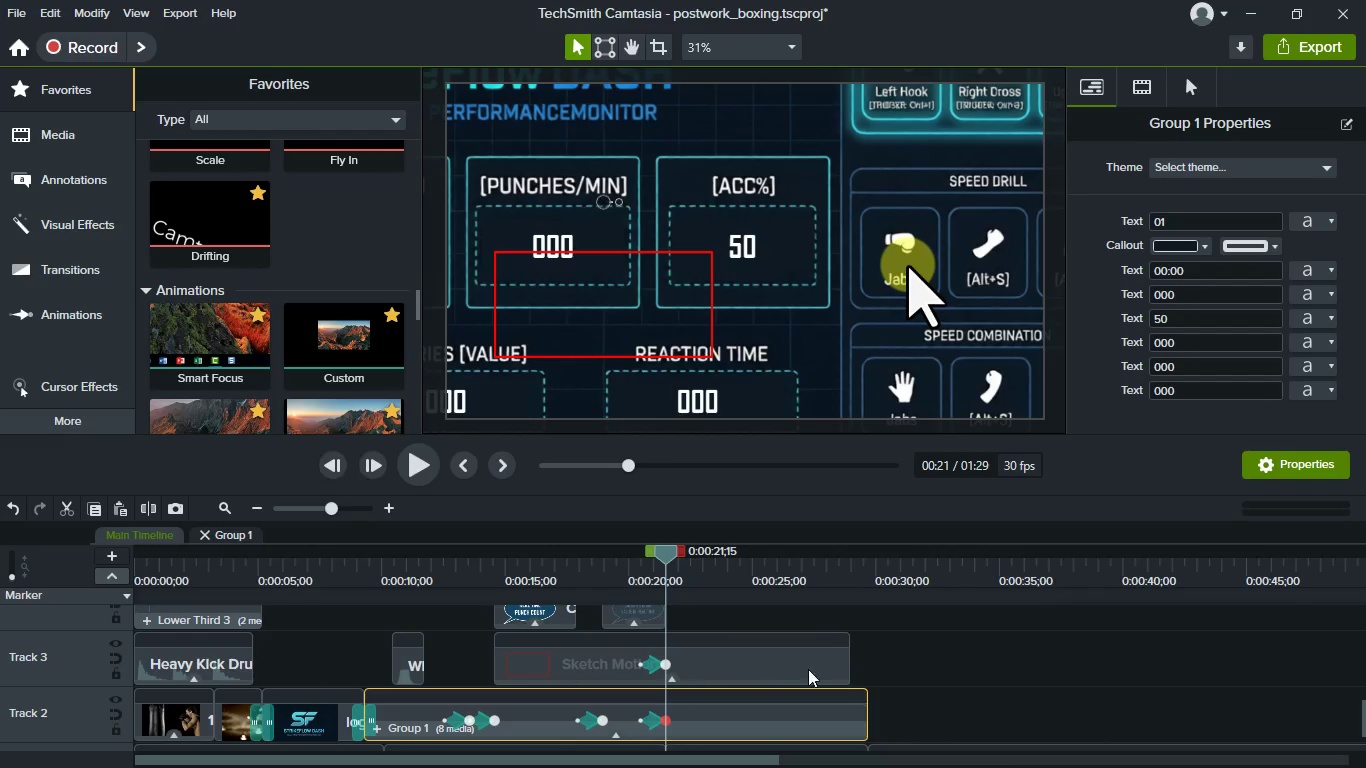 
left_click([789, 669])
 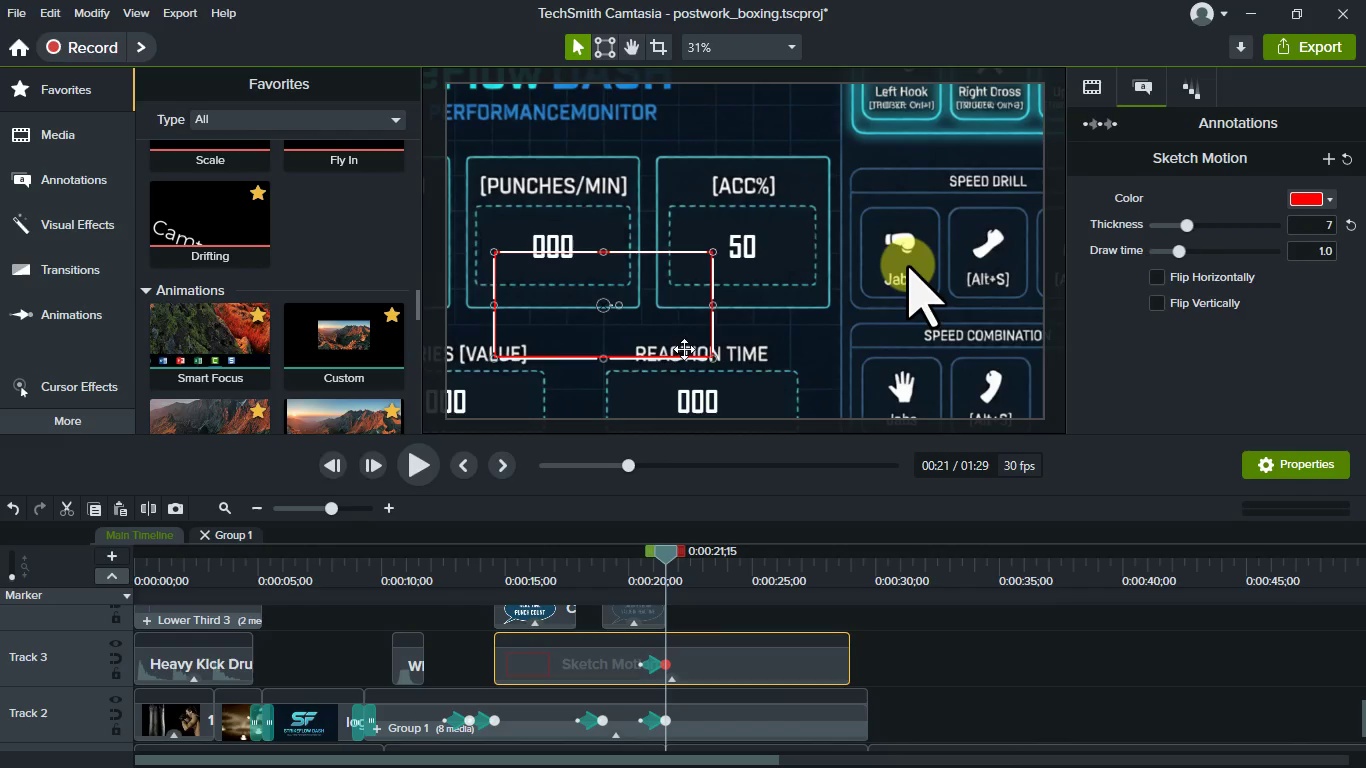 
left_click_drag(start_coordinate=[676, 335], to_coordinate=[815, 237])
 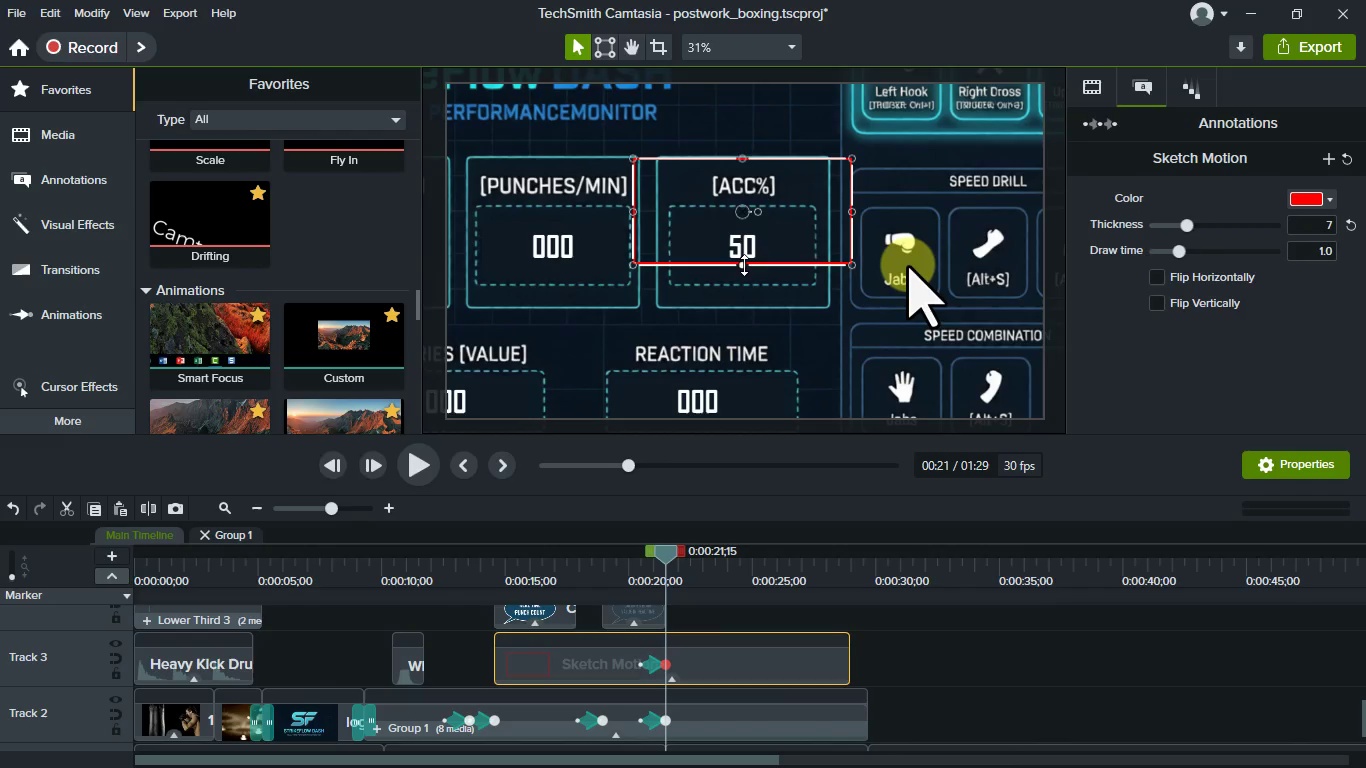 
left_click_drag(start_coordinate=[744, 266], to_coordinate=[750, 315])
 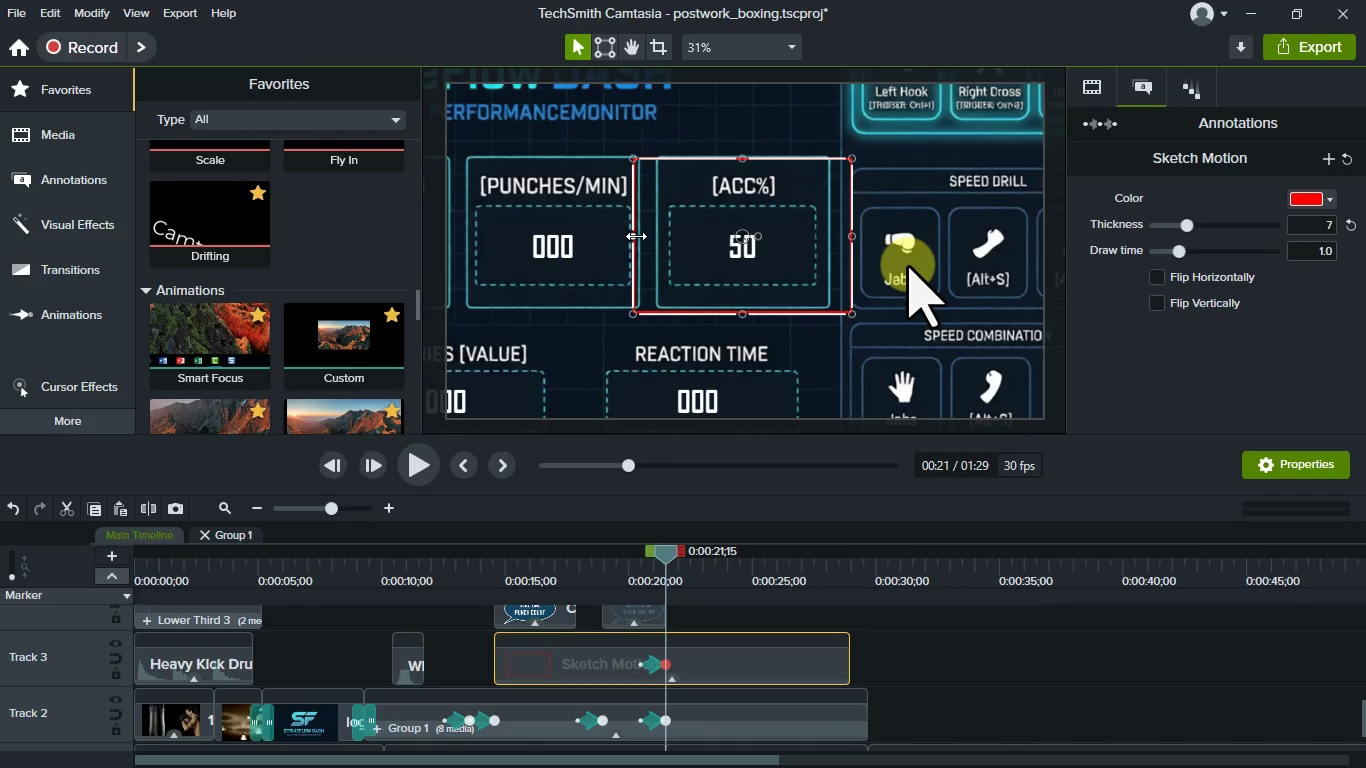 
left_click_drag(start_coordinate=[636, 236], to_coordinate=[649, 247])
 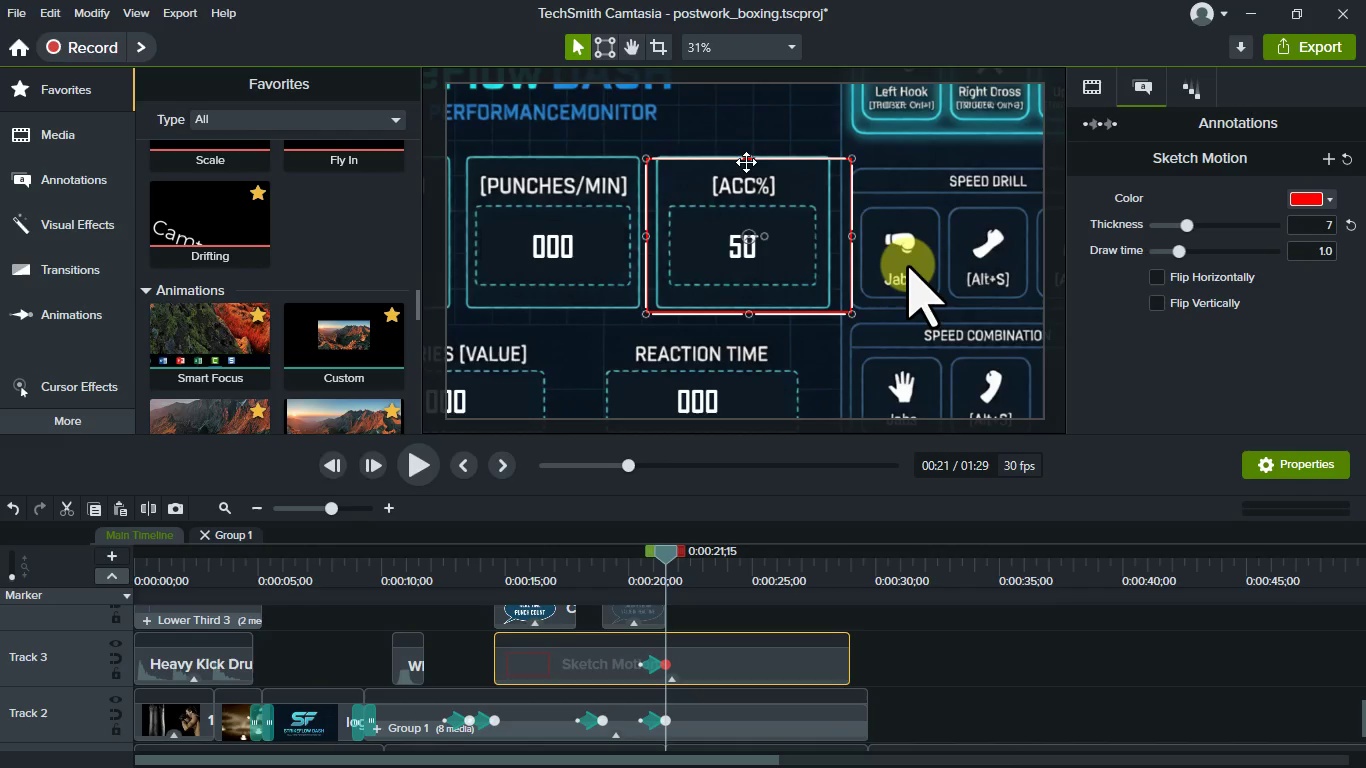 
left_click_drag(start_coordinate=[748, 157], to_coordinate=[747, 144])
 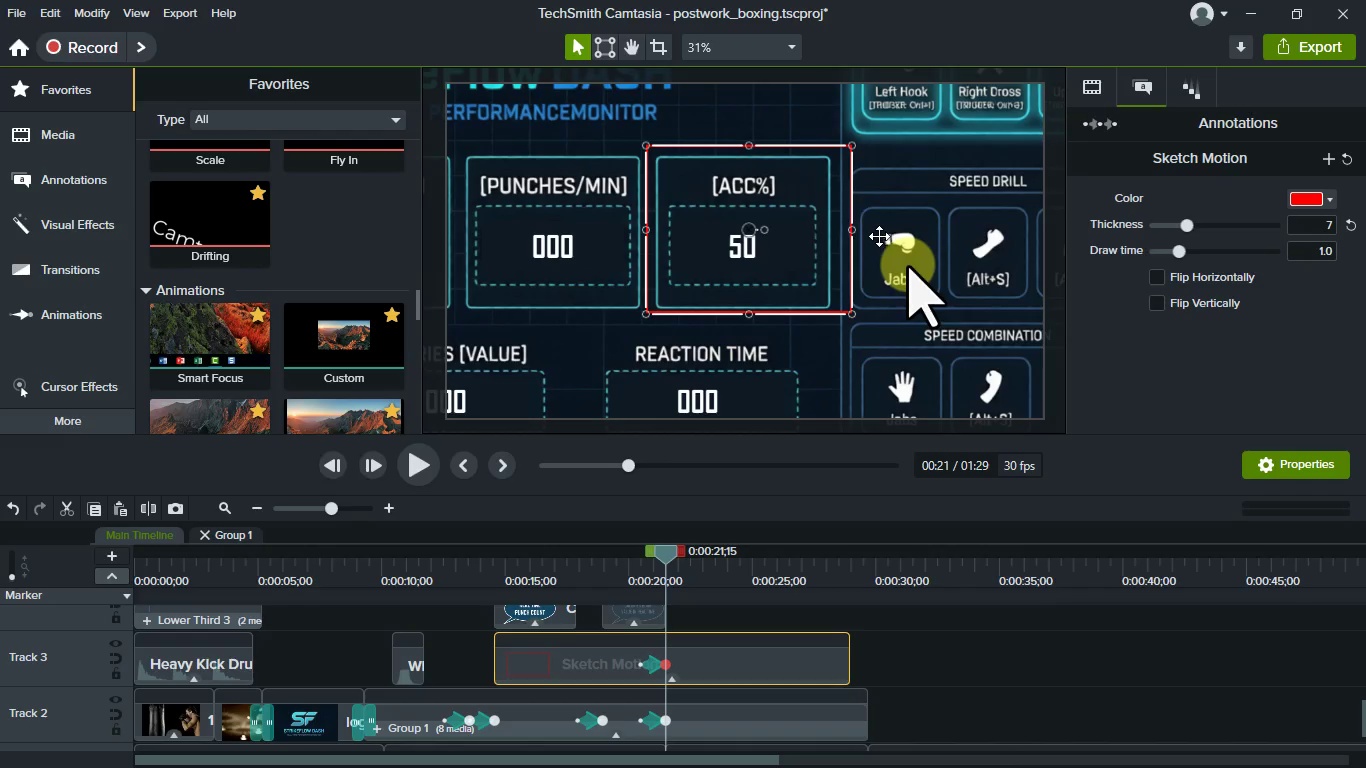 
scroll: coordinate [876, 236], scroll_direction: up, amount: 4.0
 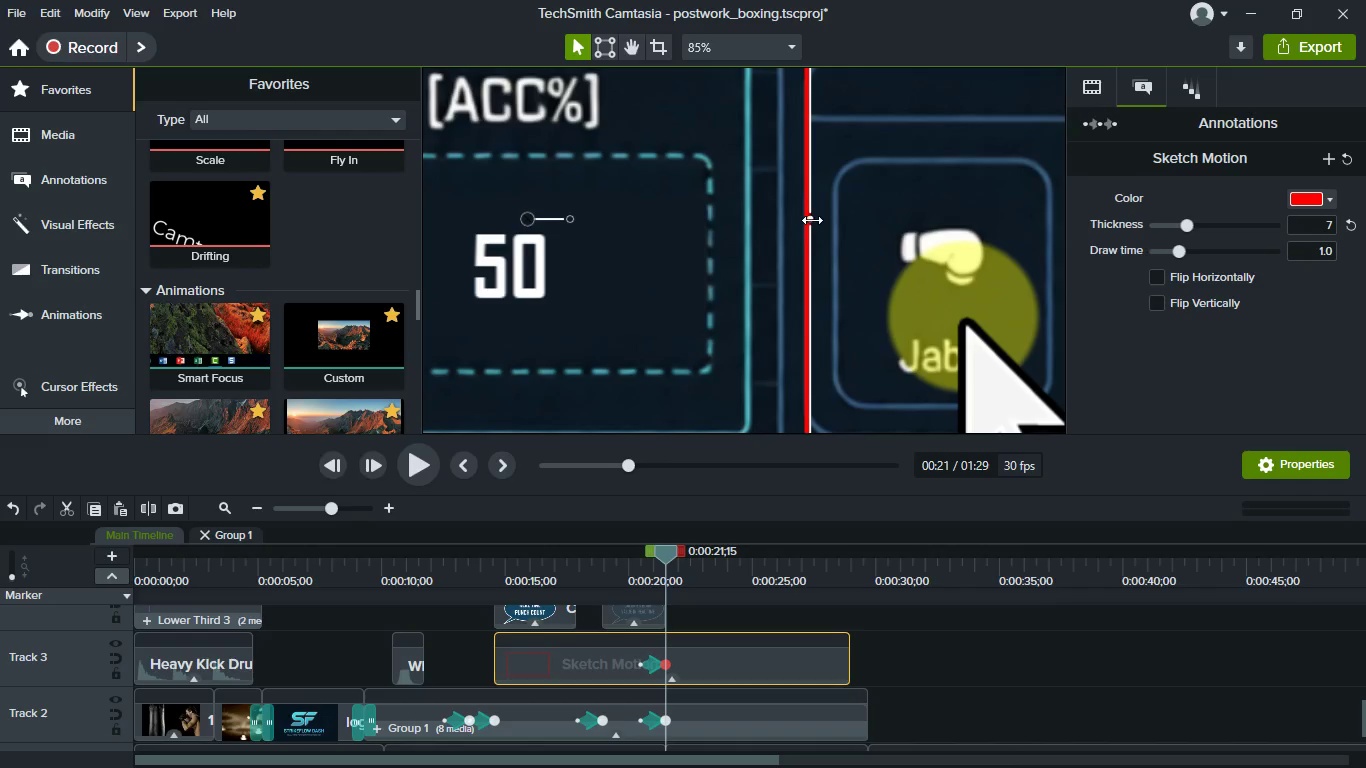 
left_click_drag(start_coordinate=[812, 220], to_coordinate=[785, 217])
 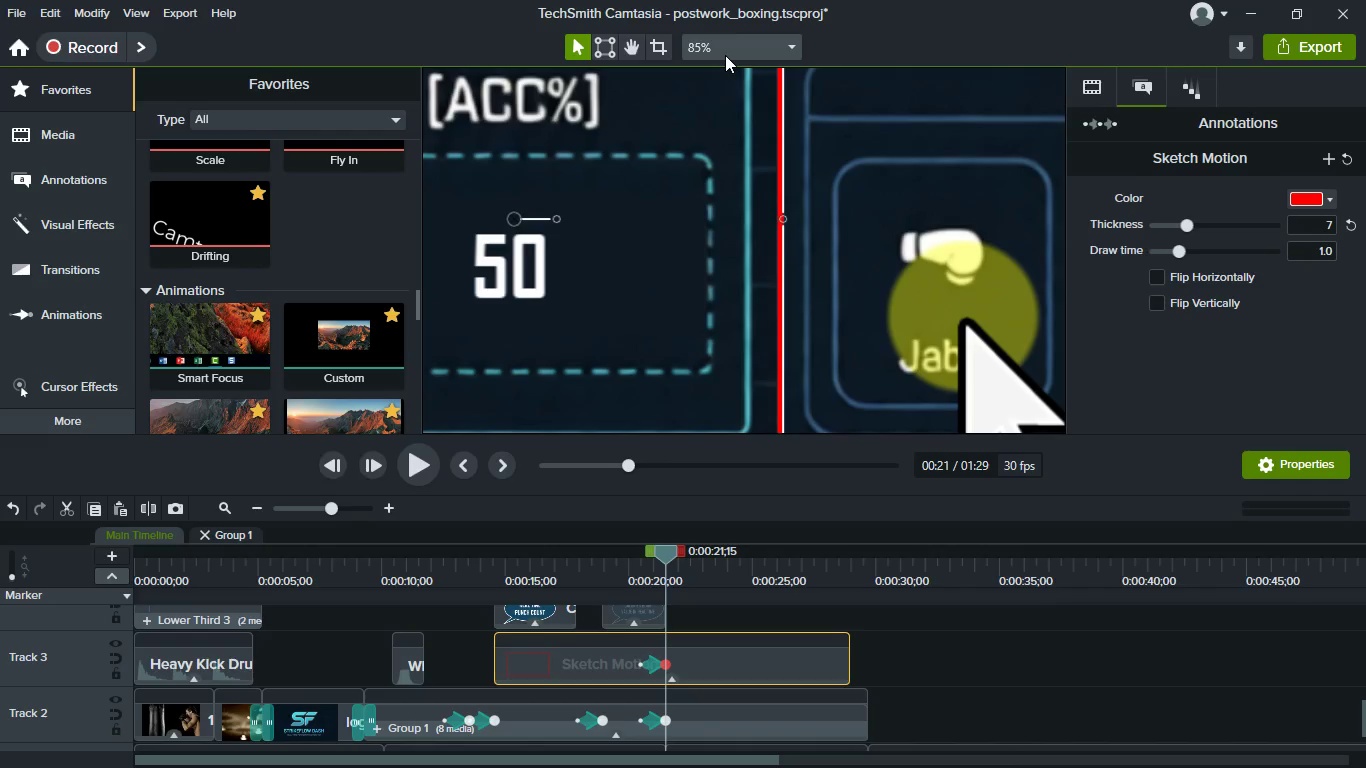 
left_click([725, 55])
 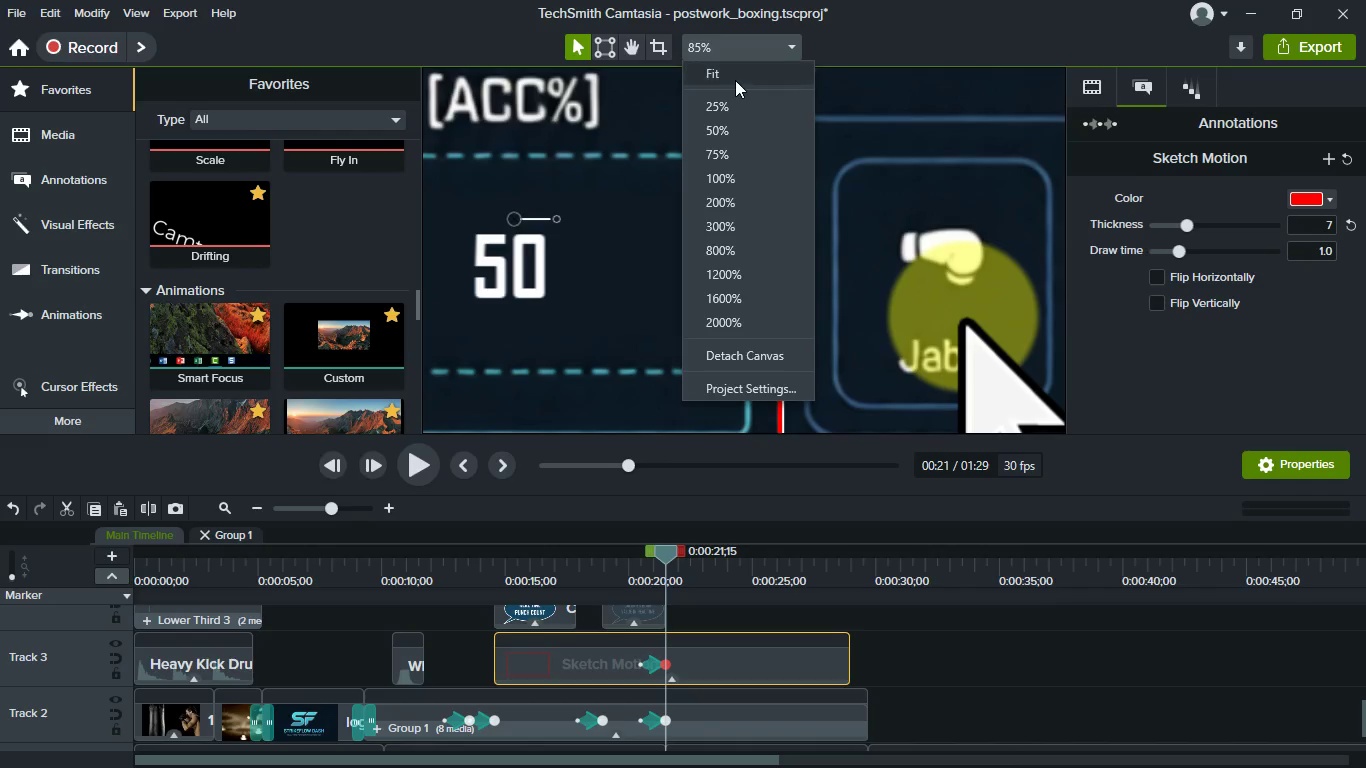 
left_click([735, 80])
 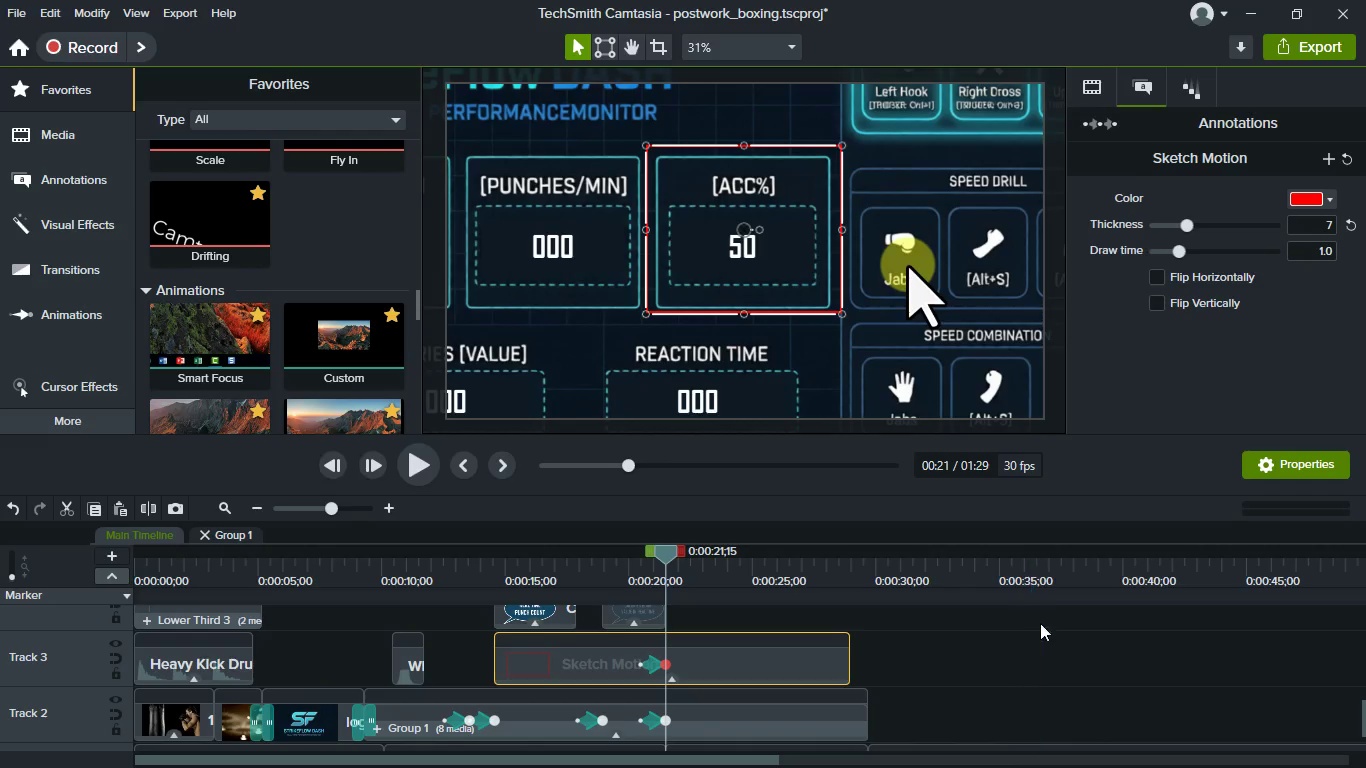 
left_click([1037, 672])
 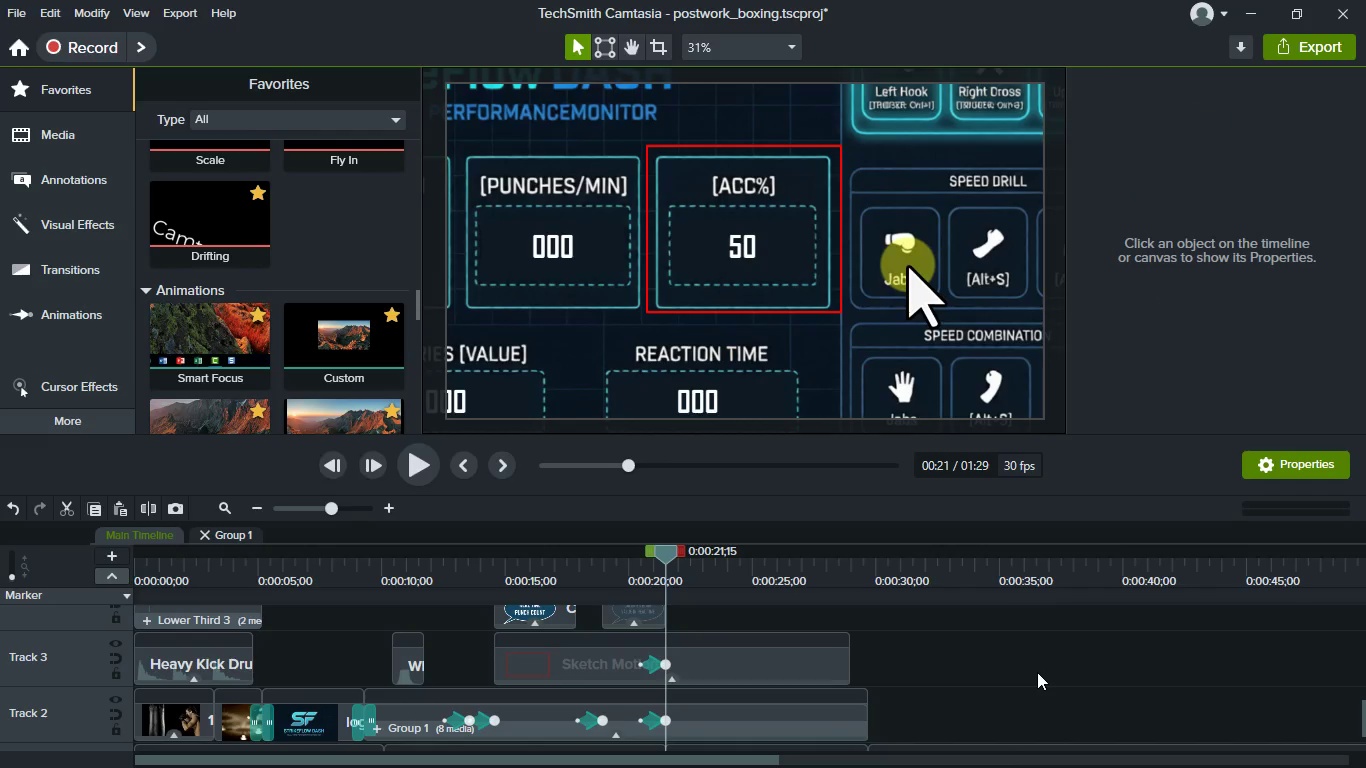 
key(Control+S)
 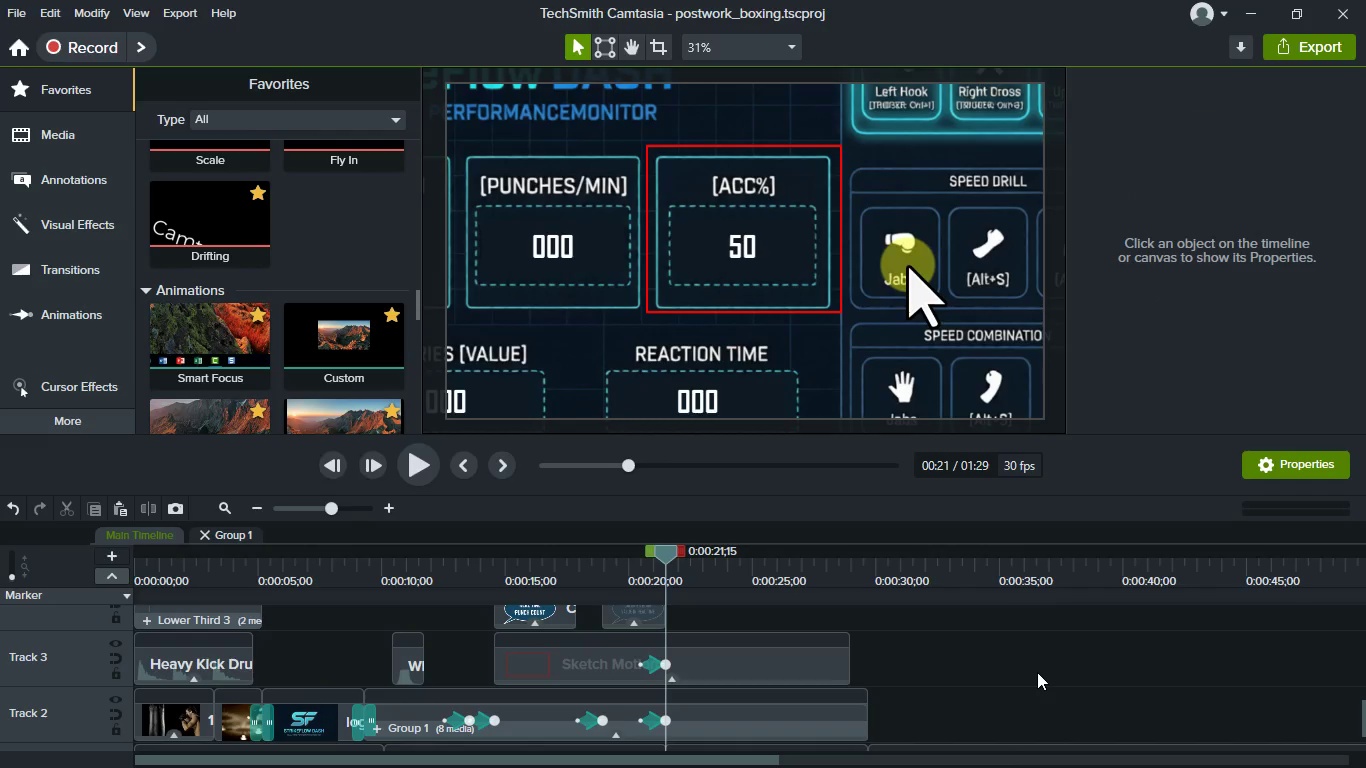 
wait(23.11)
 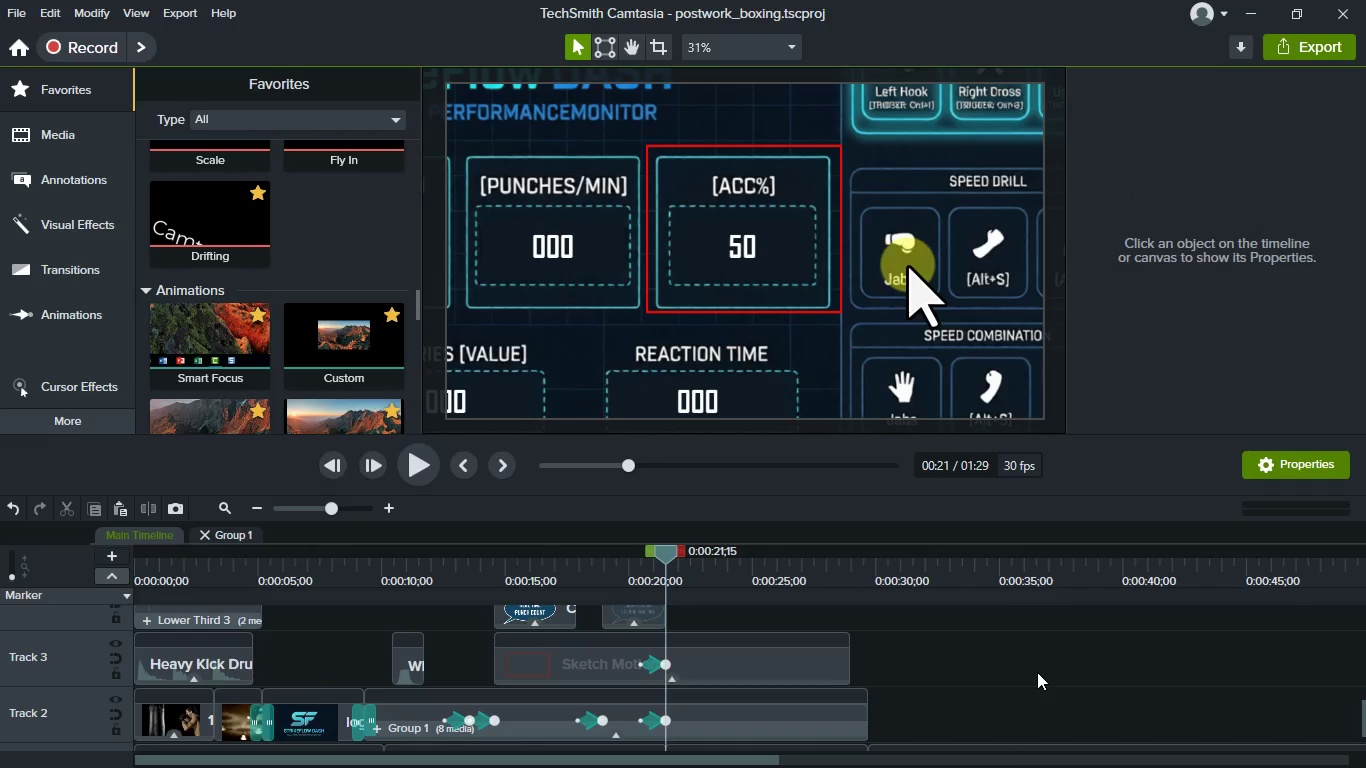 
left_click([584, 561])
 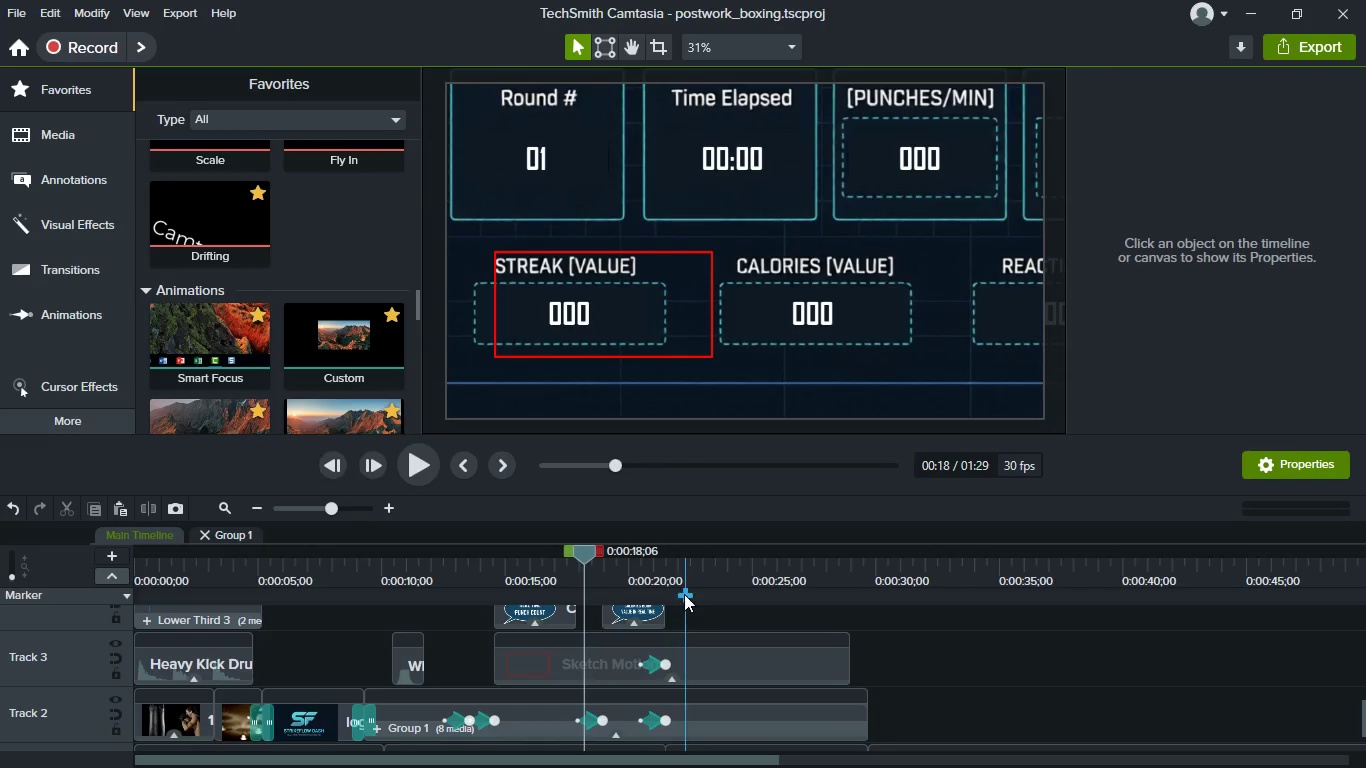 
key(Space)
 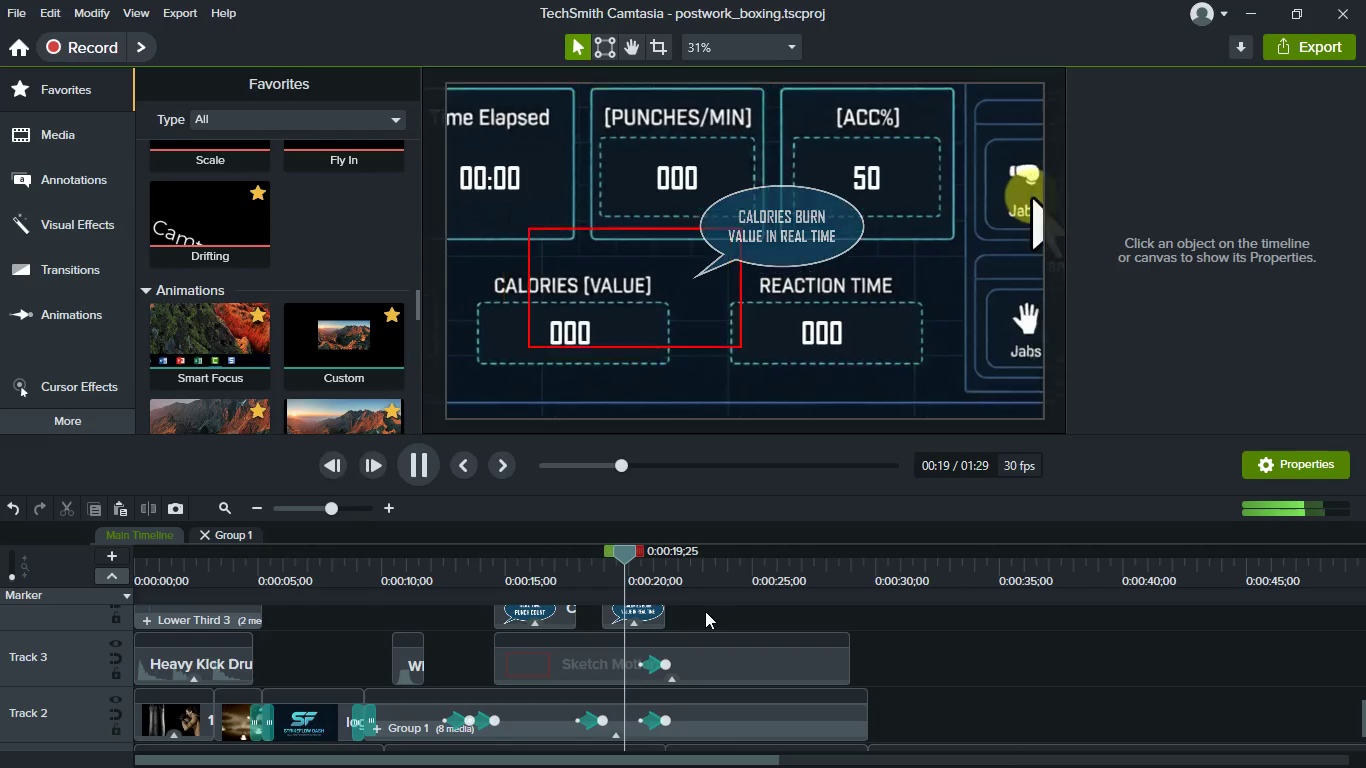 
key(V)
 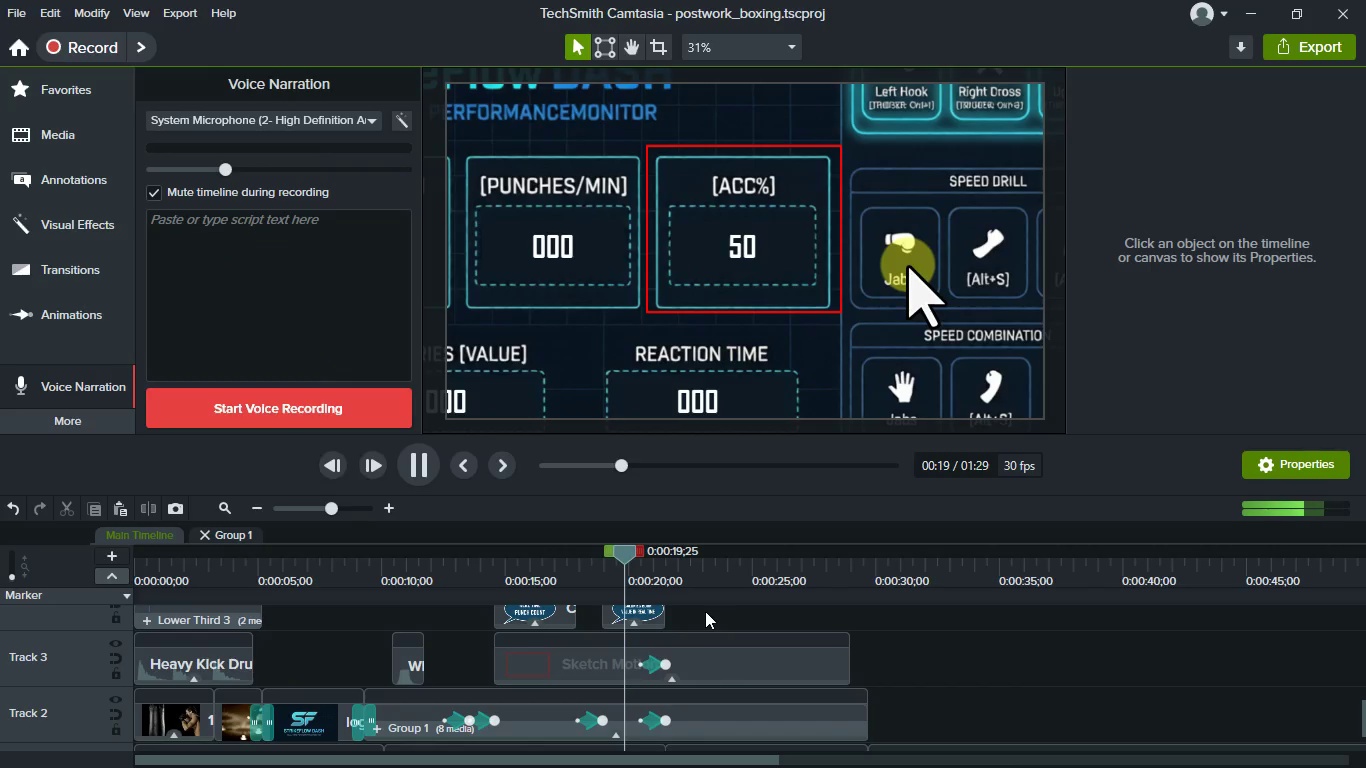 
key(Space)
 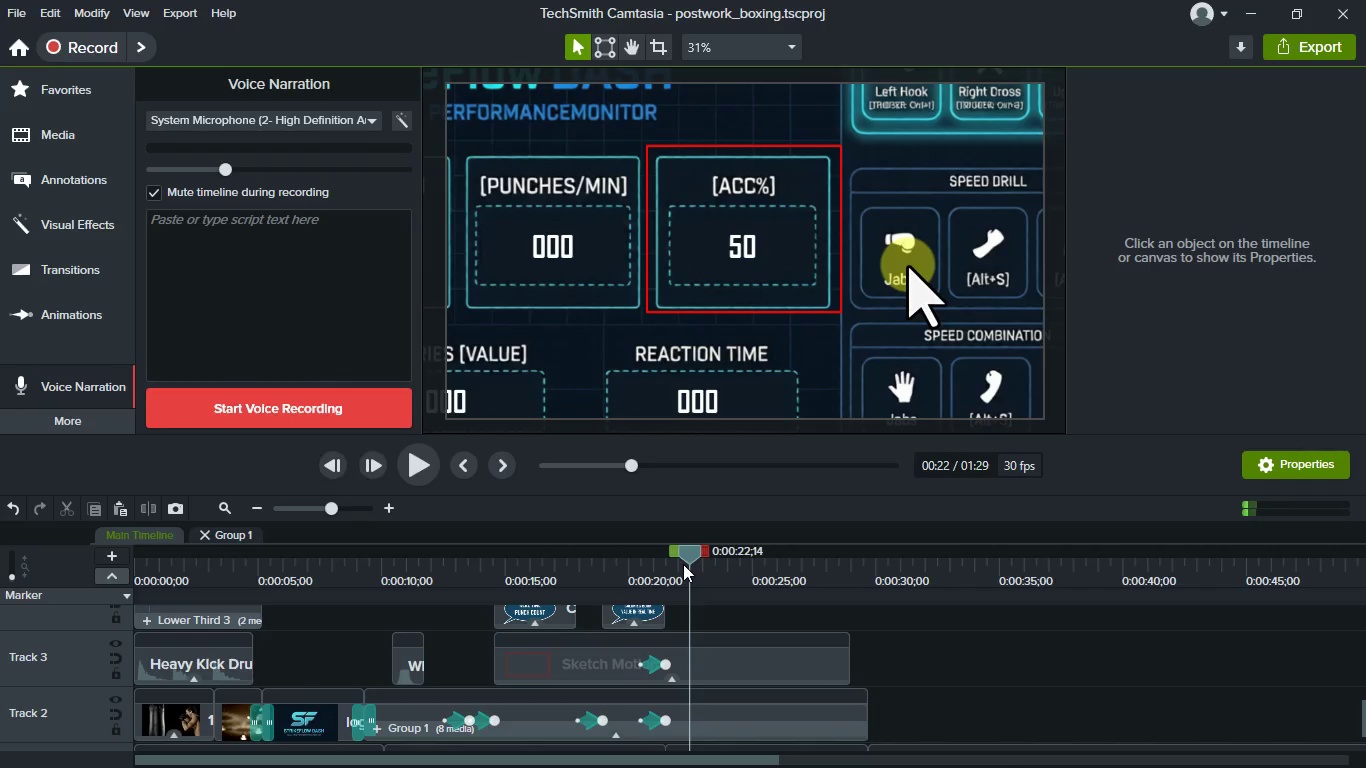 
key(B)
 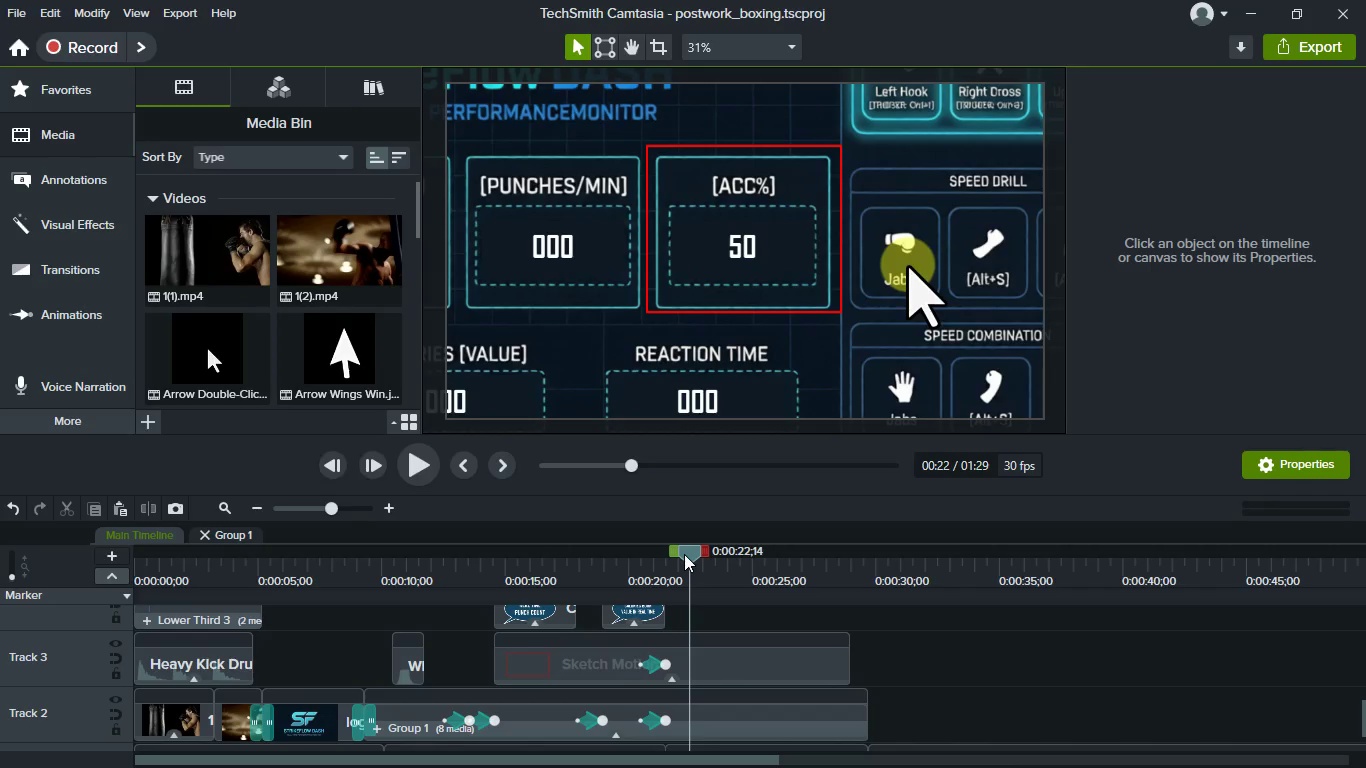 
left_click_drag(start_coordinate=[684, 554], to_coordinate=[664, 555])
 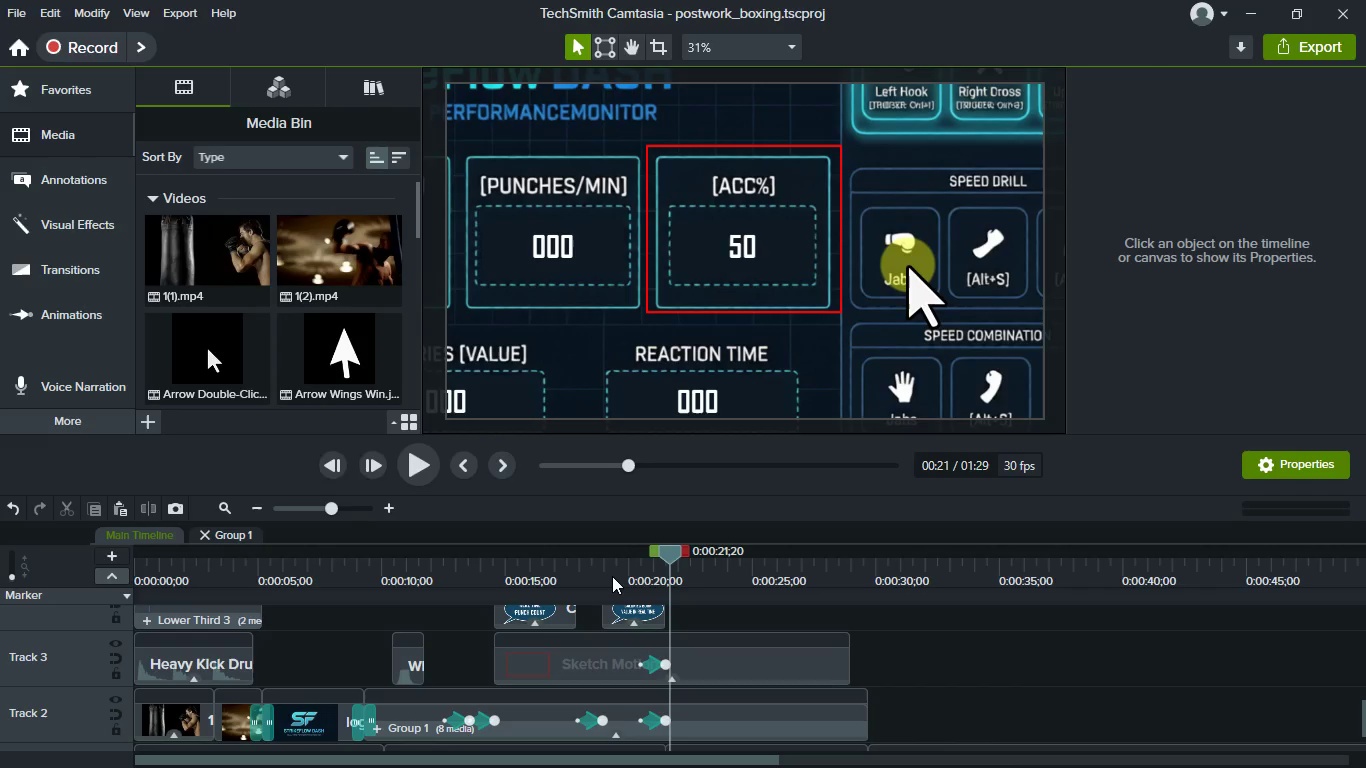 
left_click([612, 576])
 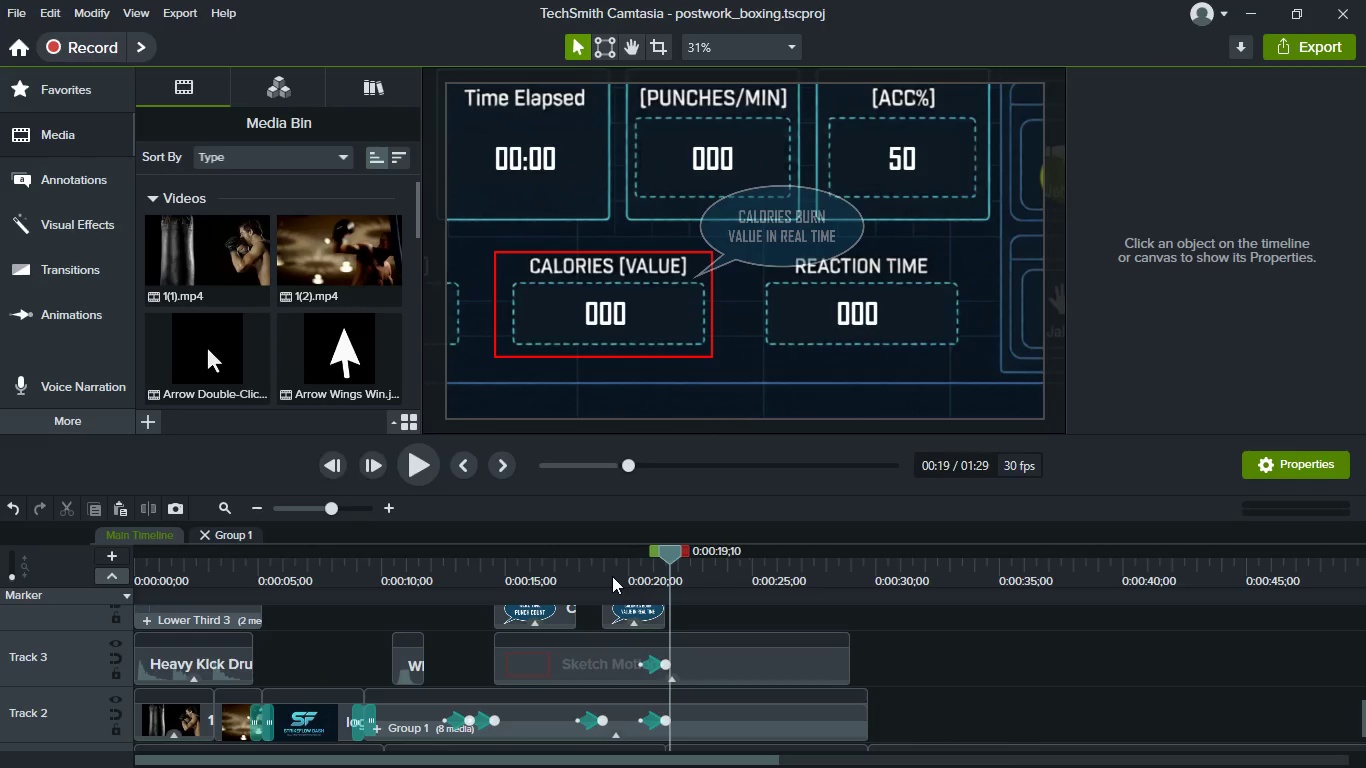 
key(Space)
 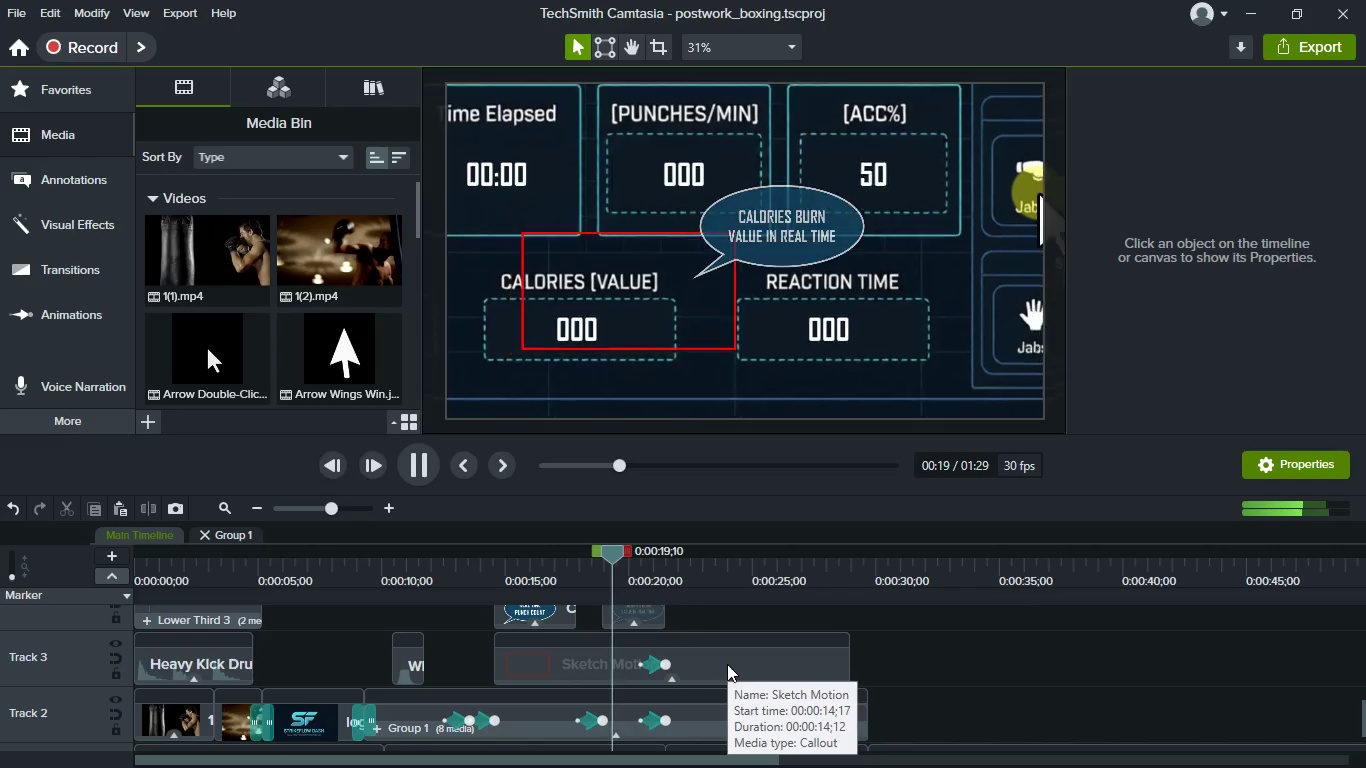 
key(Space)
 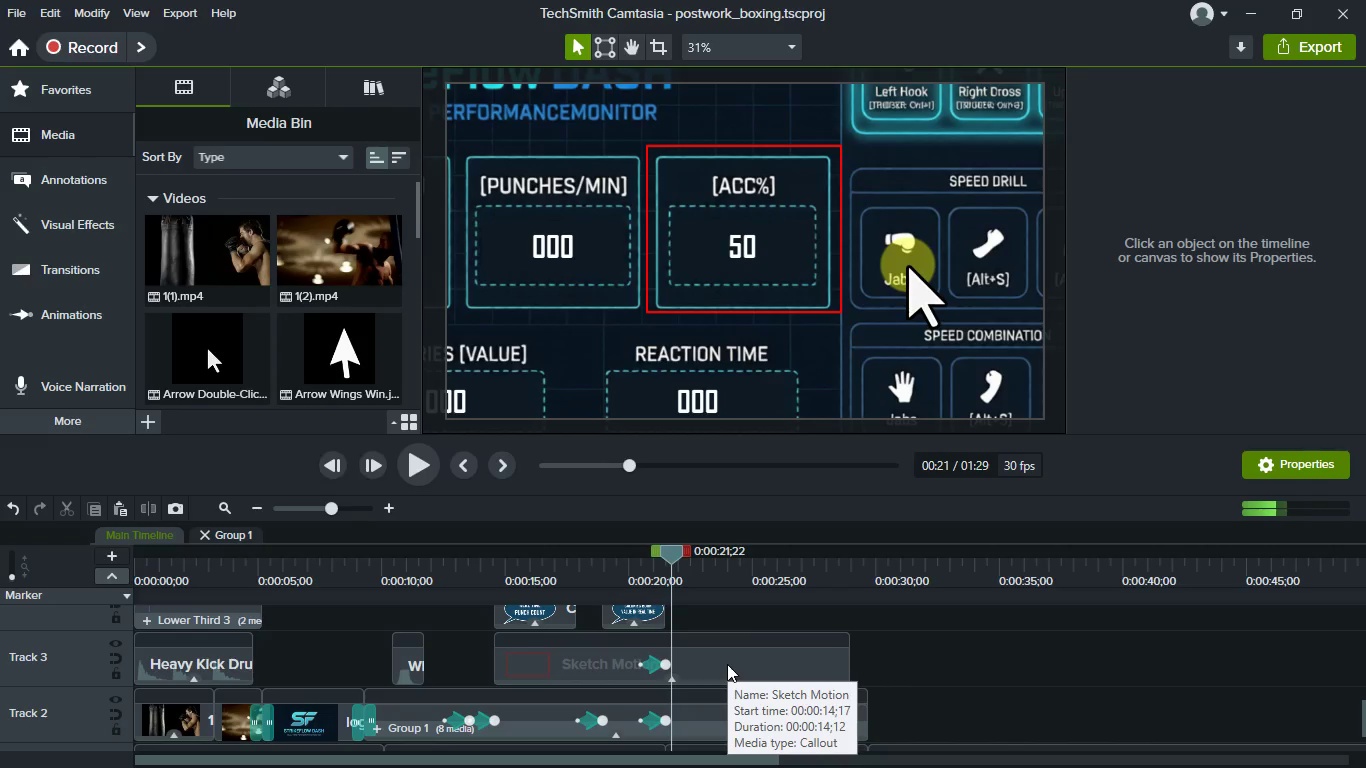 
scroll: coordinate [721, 664], scroll_direction: up, amount: 2.0
 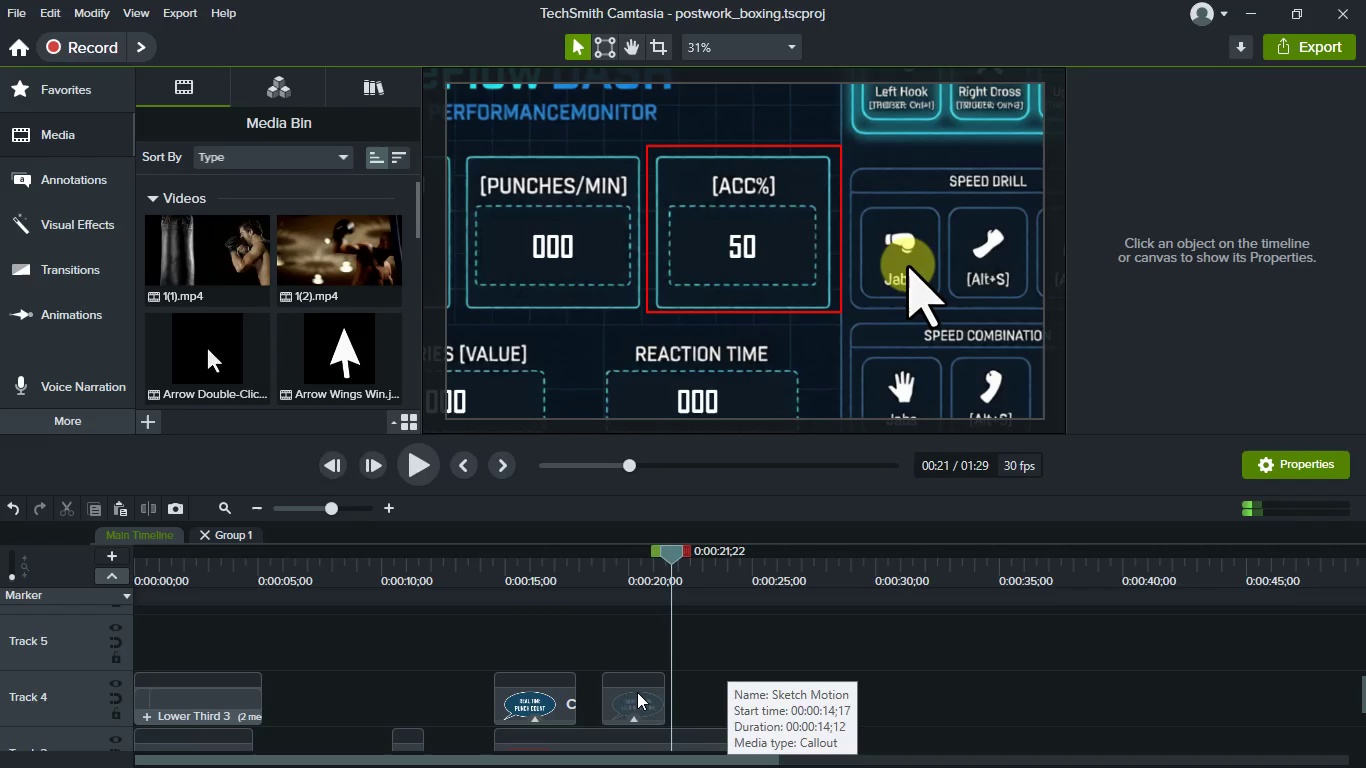 
left_click([637, 692])
 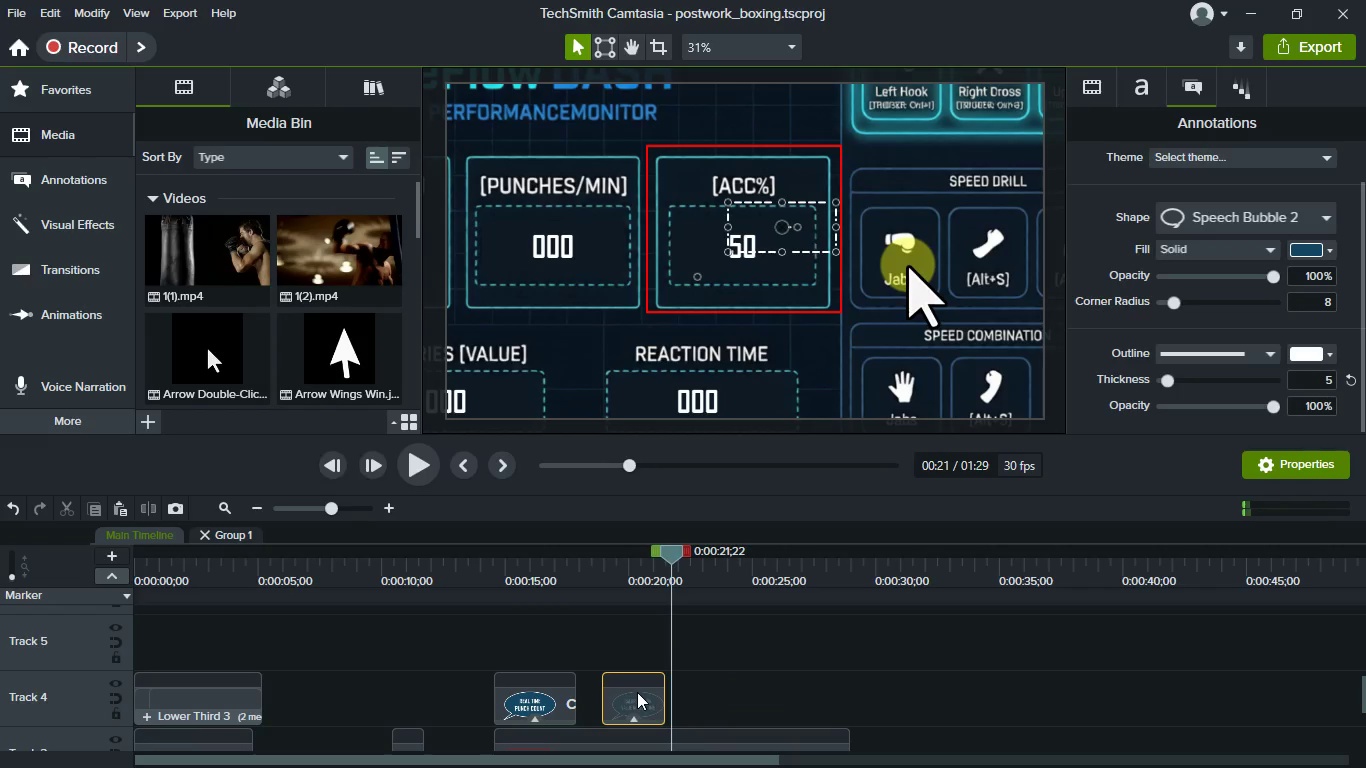 
key(Control+C)
 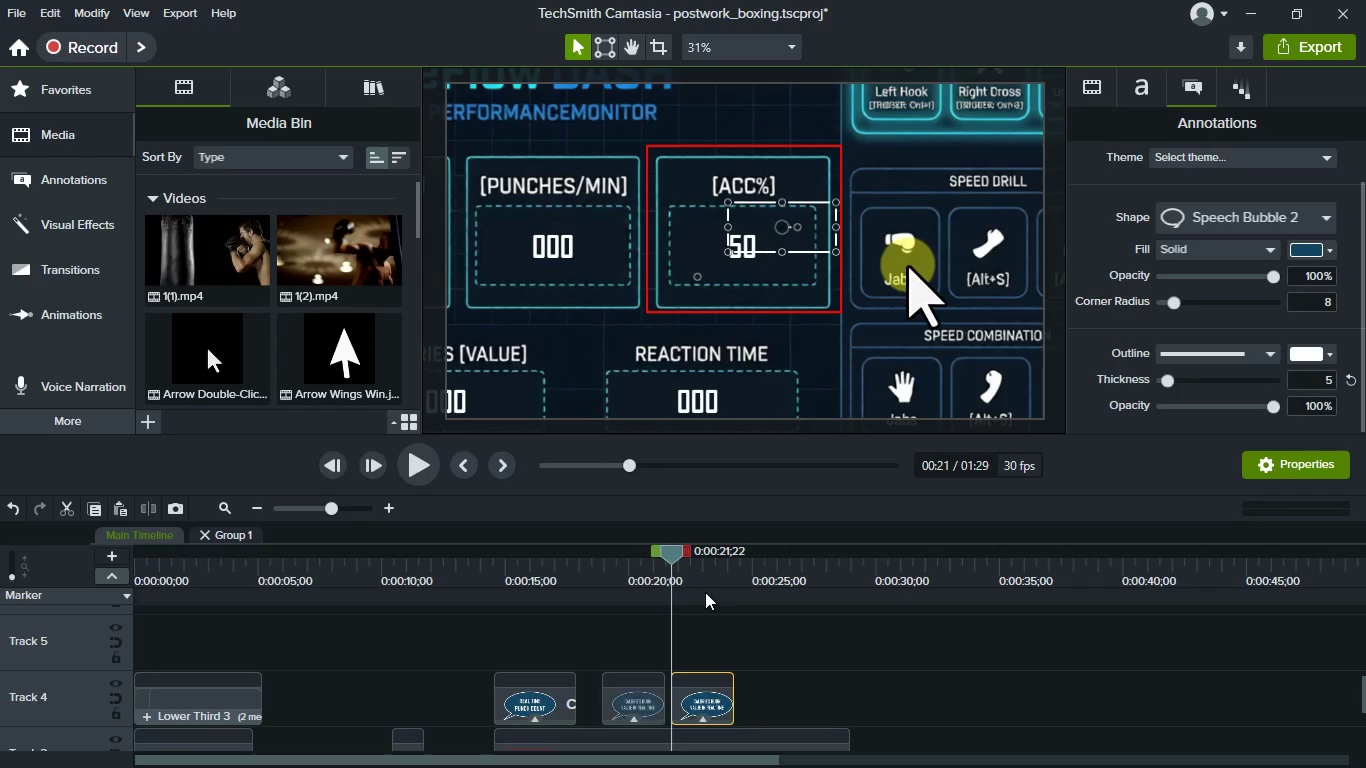 
left_click([696, 571])
 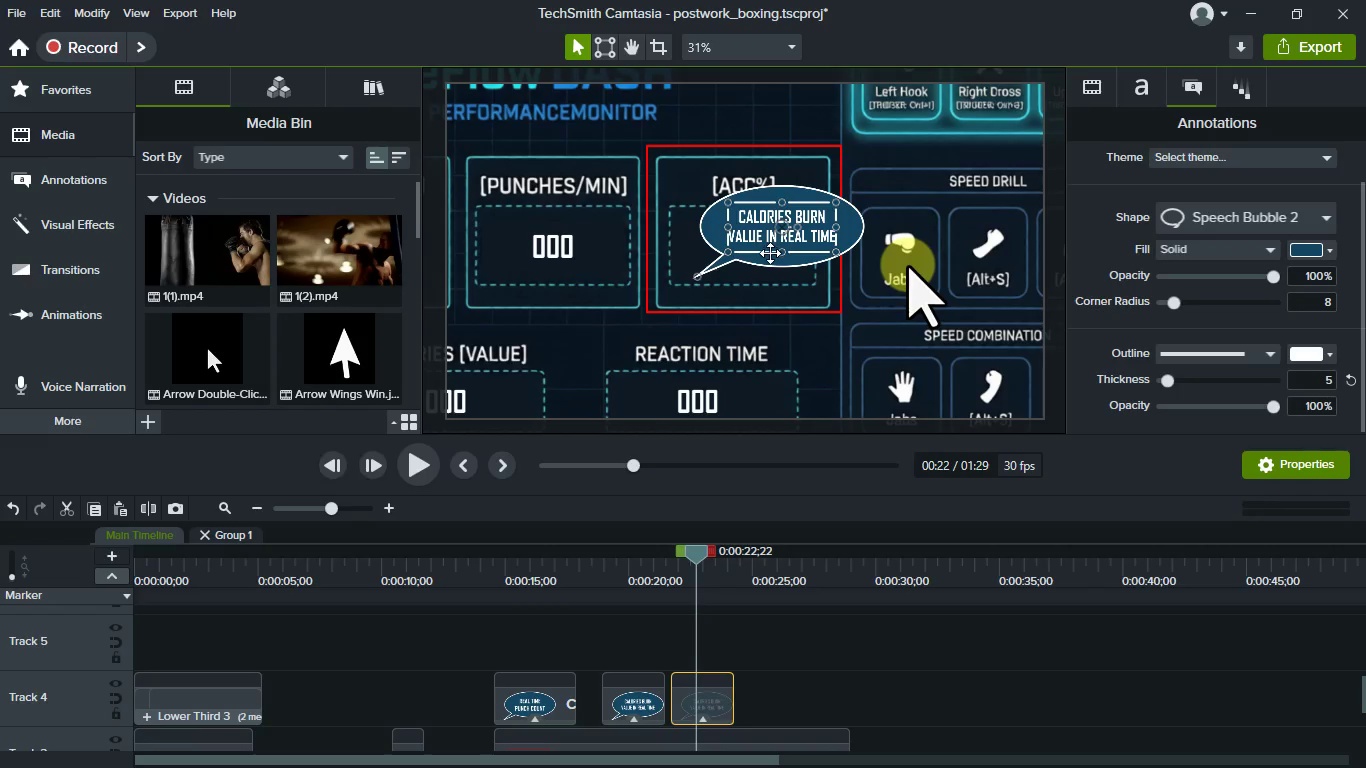 
left_click_drag(start_coordinate=[770, 253], to_coordinate=[539, 268])
 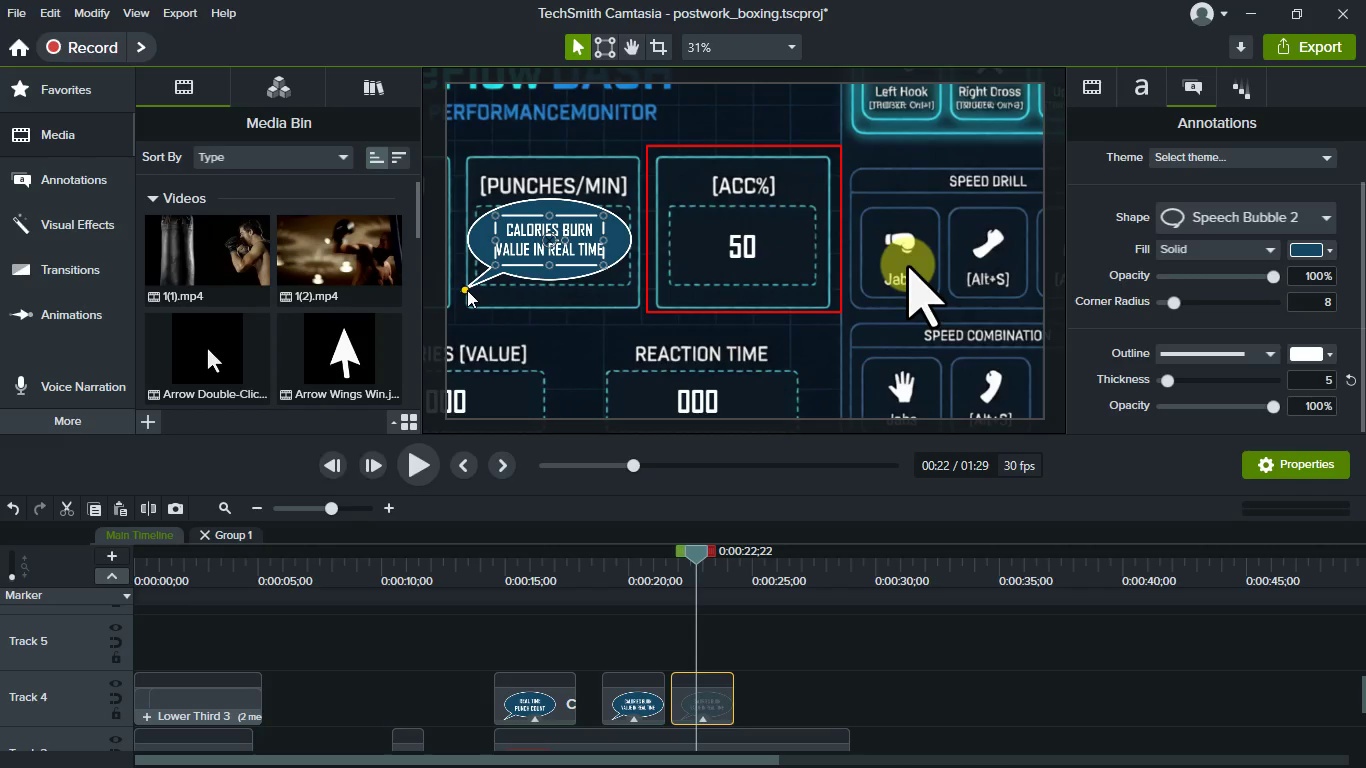 
left_click_drag(start_coordinate=[467, 290], to_coordinate=[684, 199])
 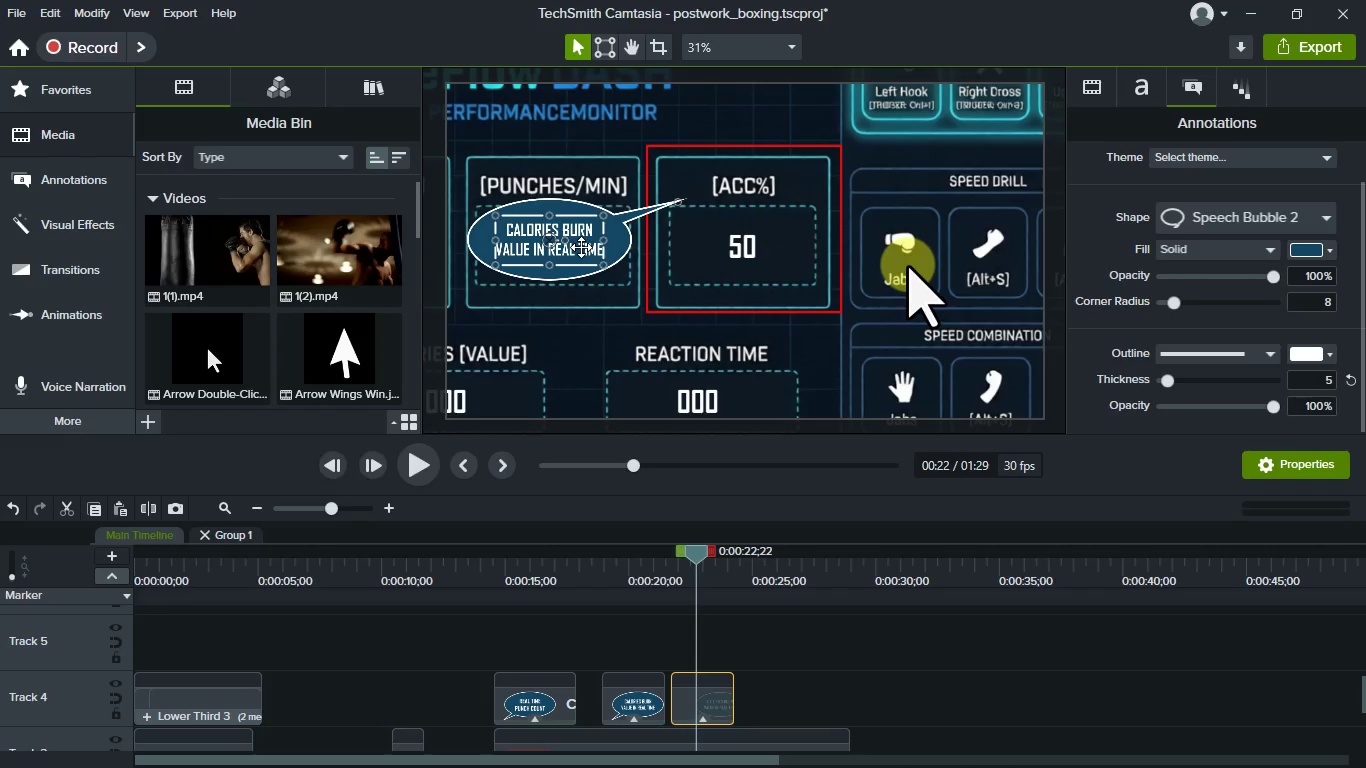 
double_click([581, 247])
 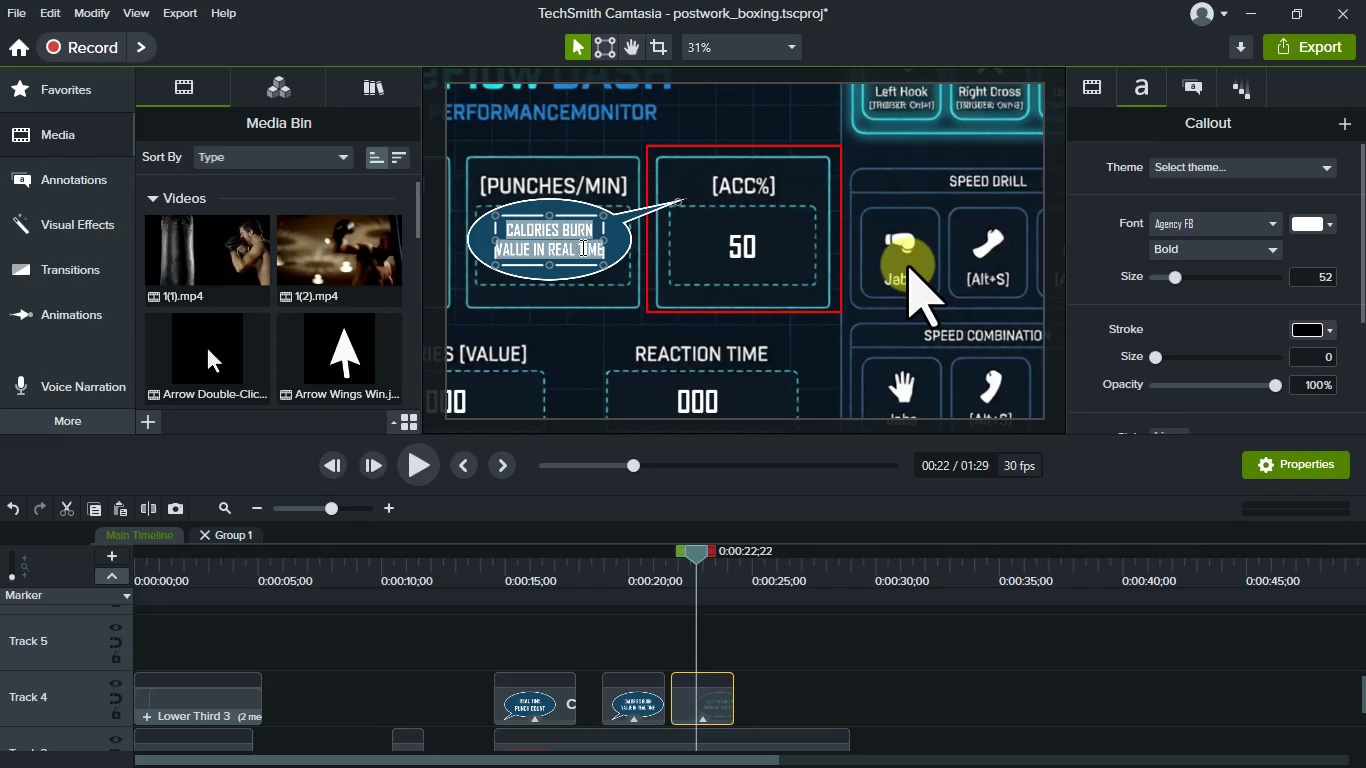 
type(HIT ACCURACY PERCENTAGE)
 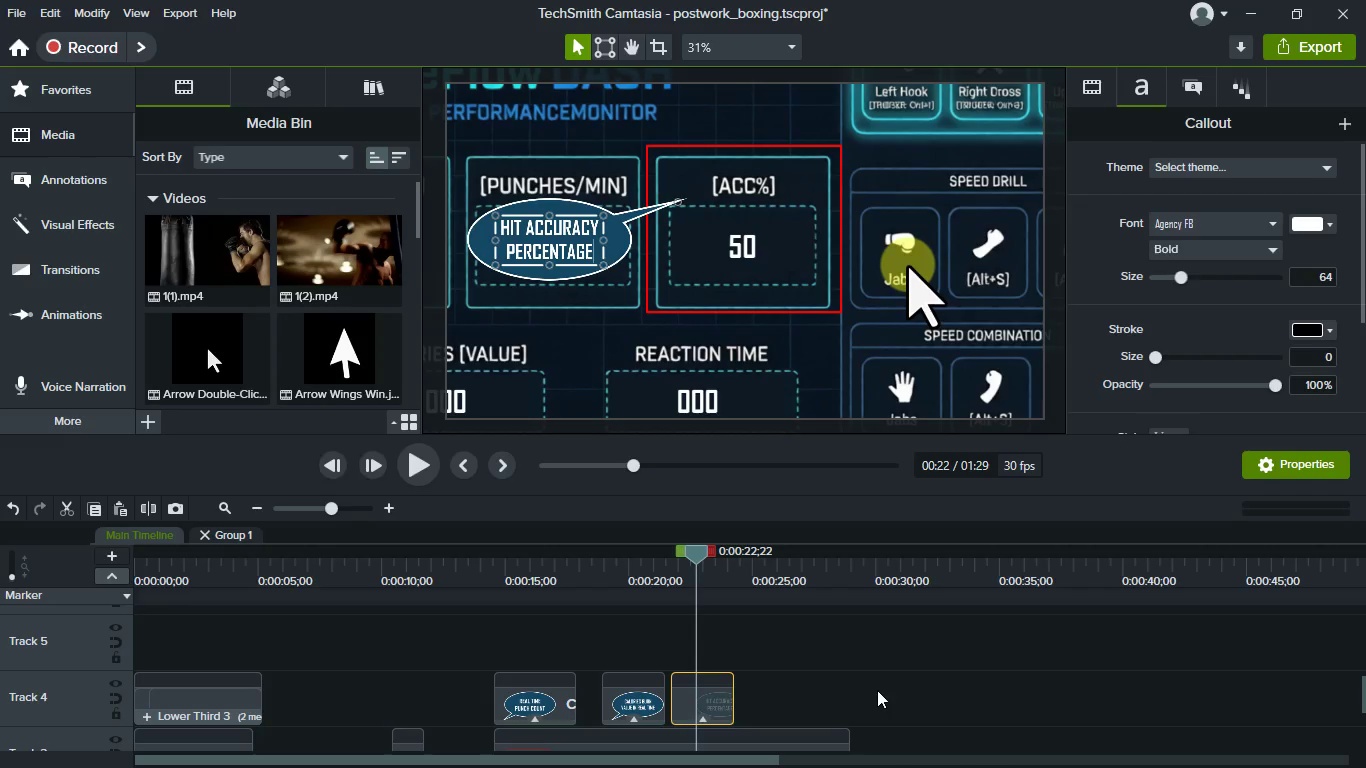 
left_click([877, 677])
 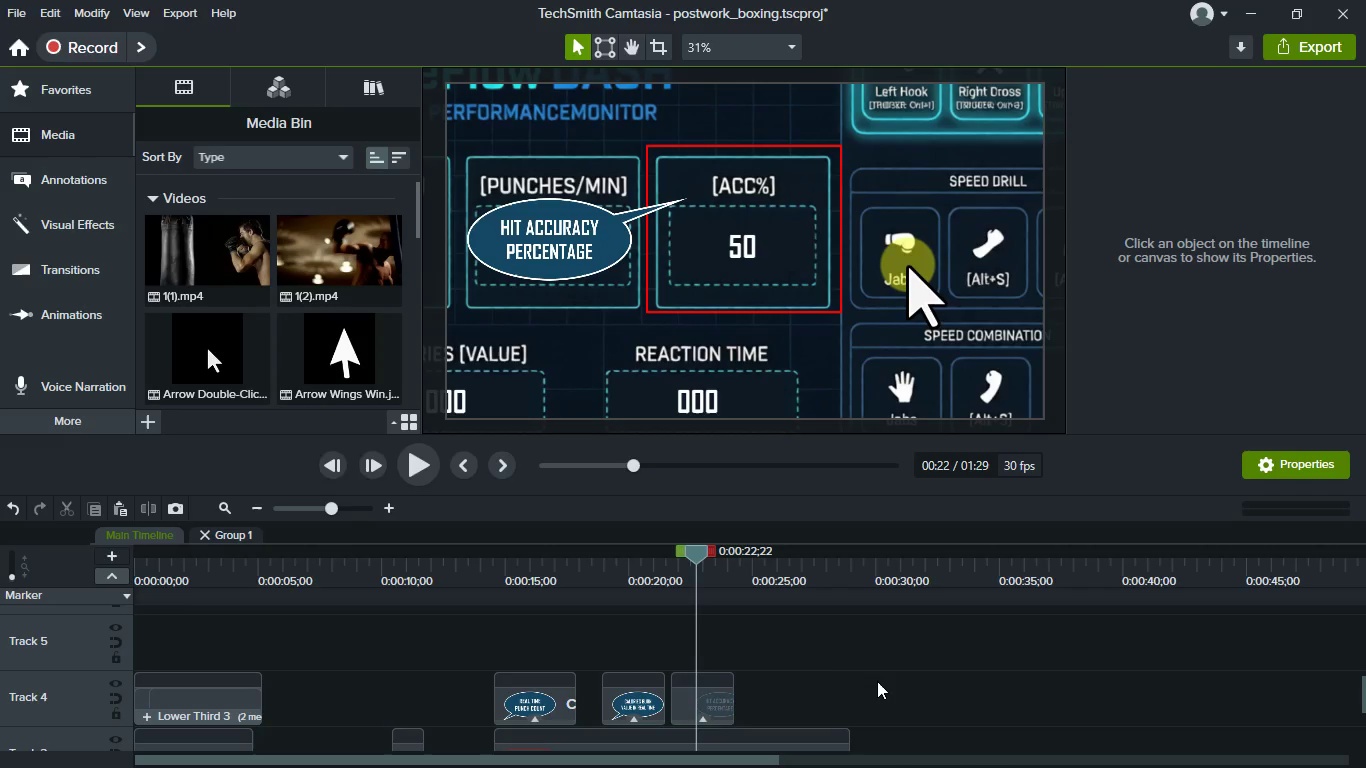 
scroll: coordinate [877, 681], scroll_direction: down, amount: 2.0
 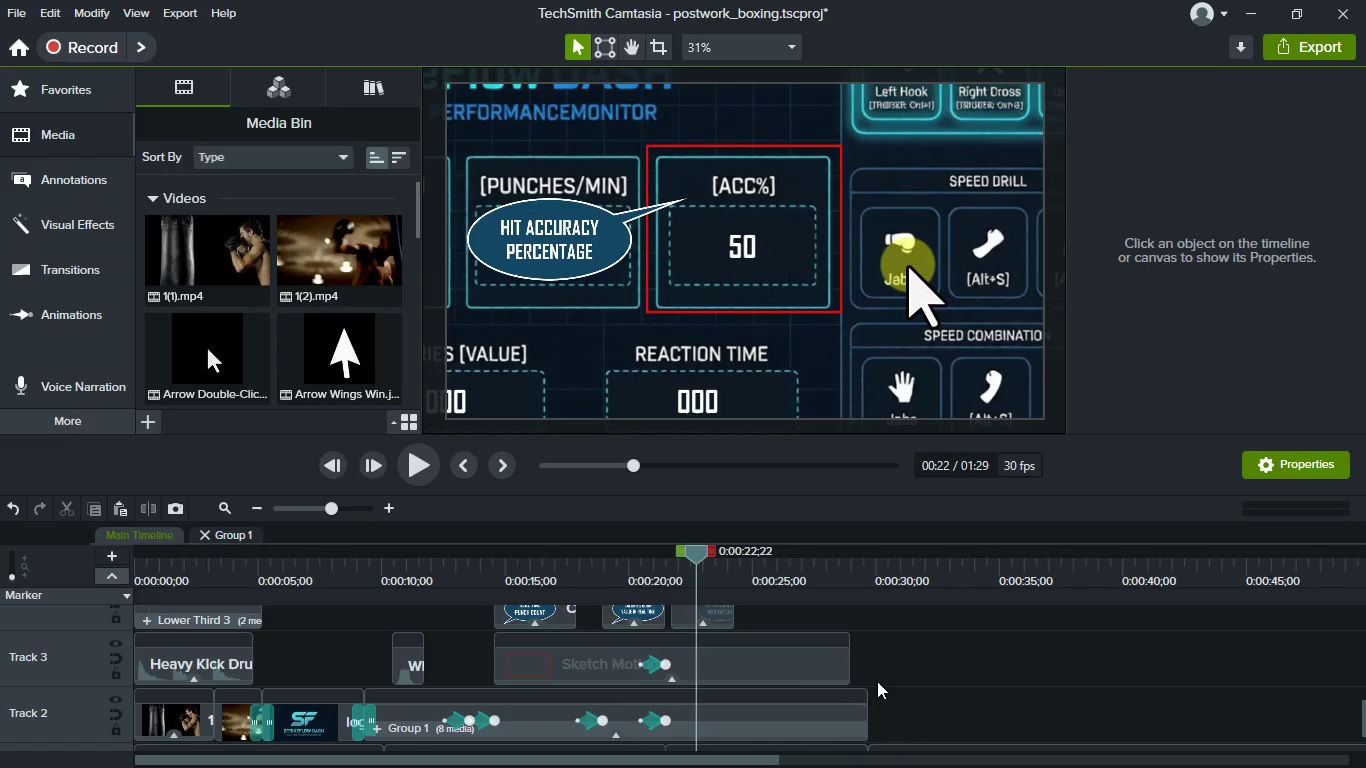 
key(Space)
 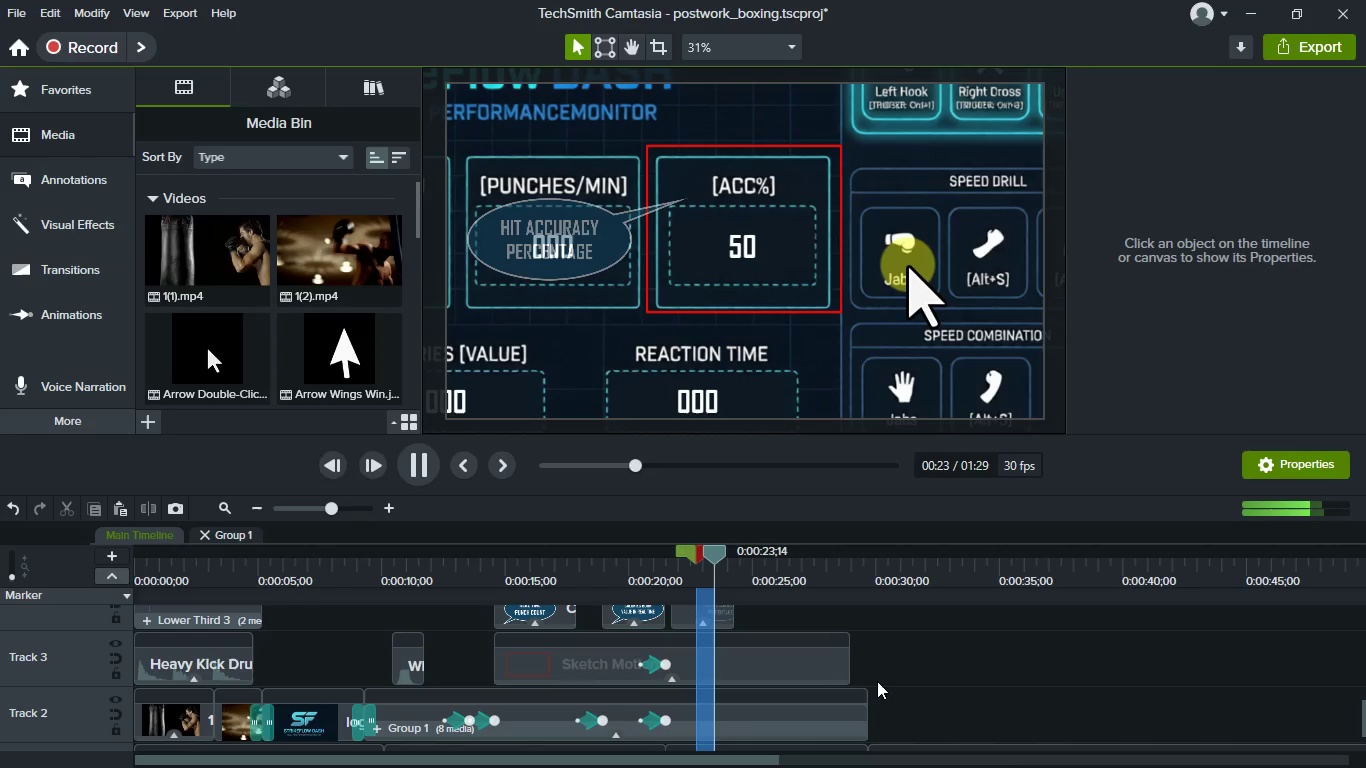 
key(Space)
 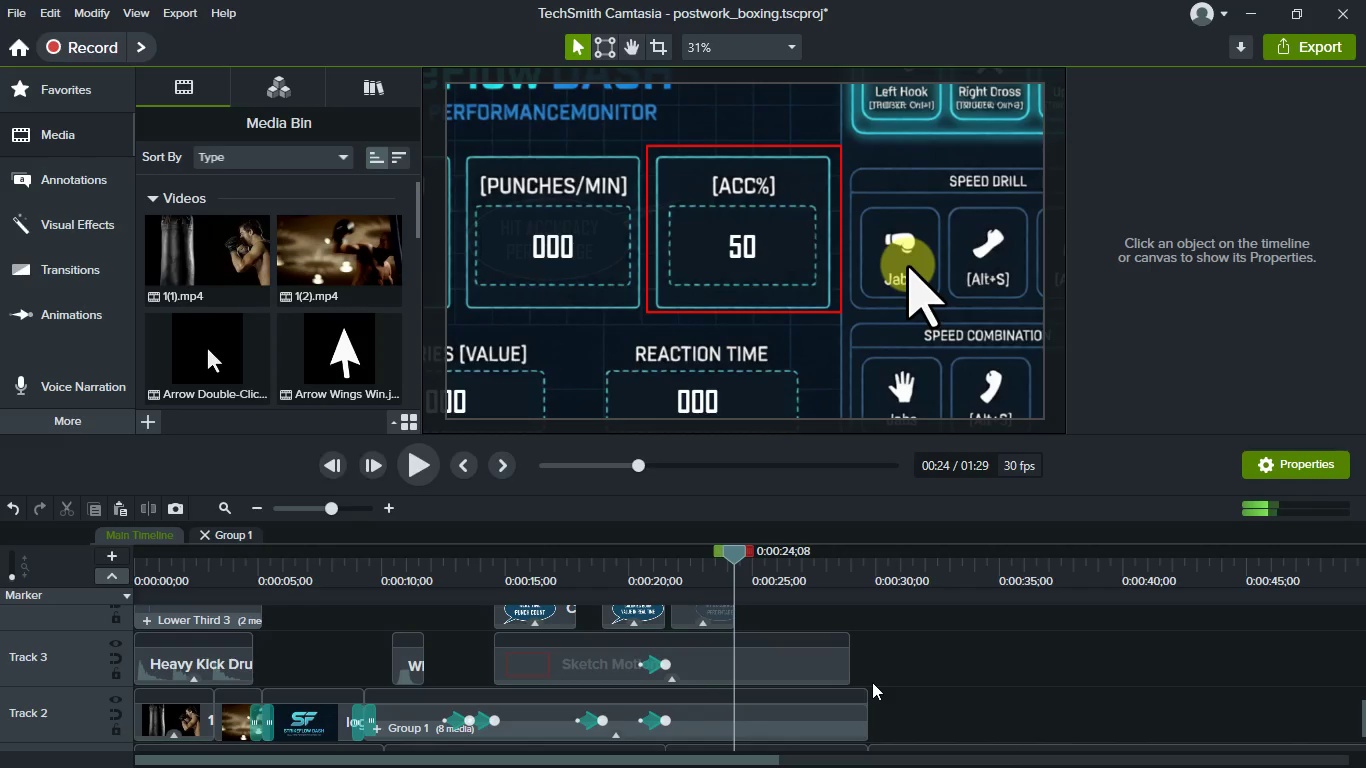 
scroll: coordinate [872, 682], scroll_direction: up, amount: 1.0
 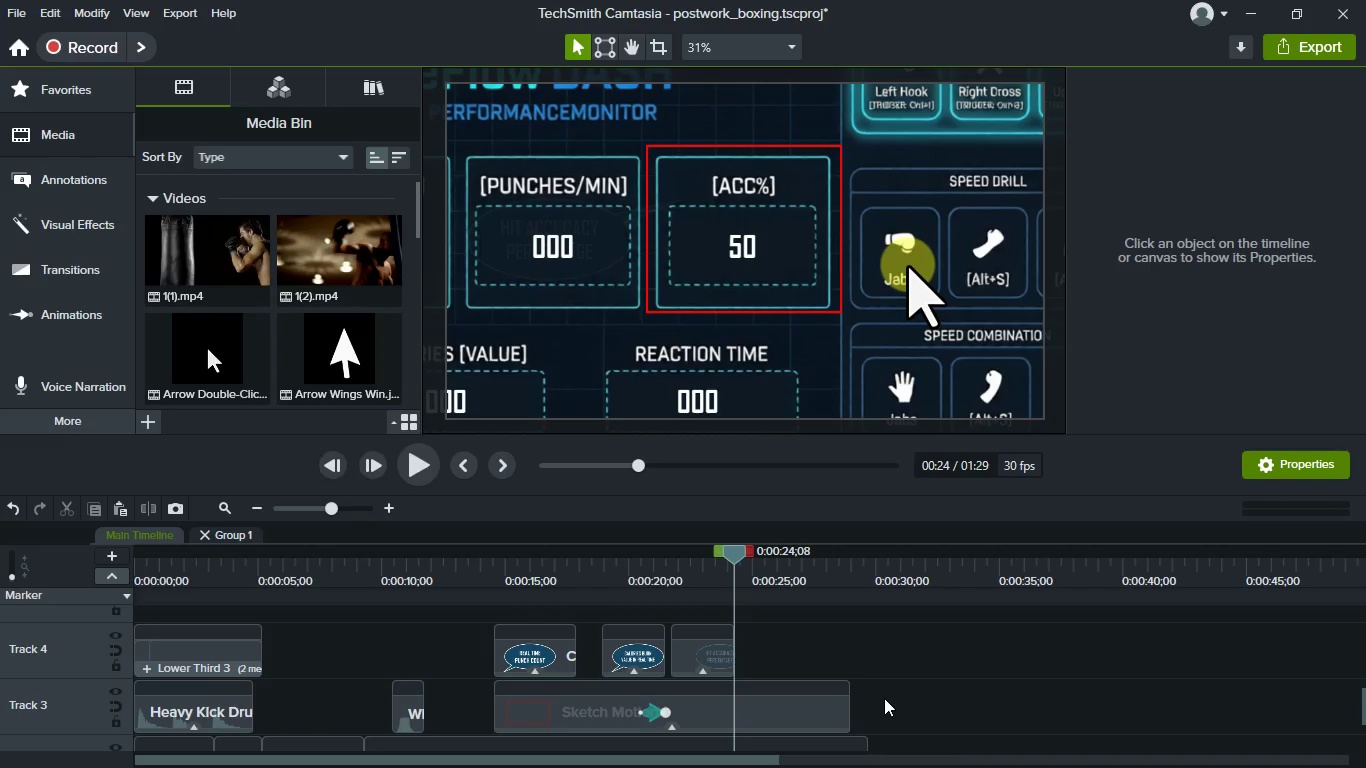 
scroll: coordinate [884, 698], scroll_direction: down, amount: 3.0
 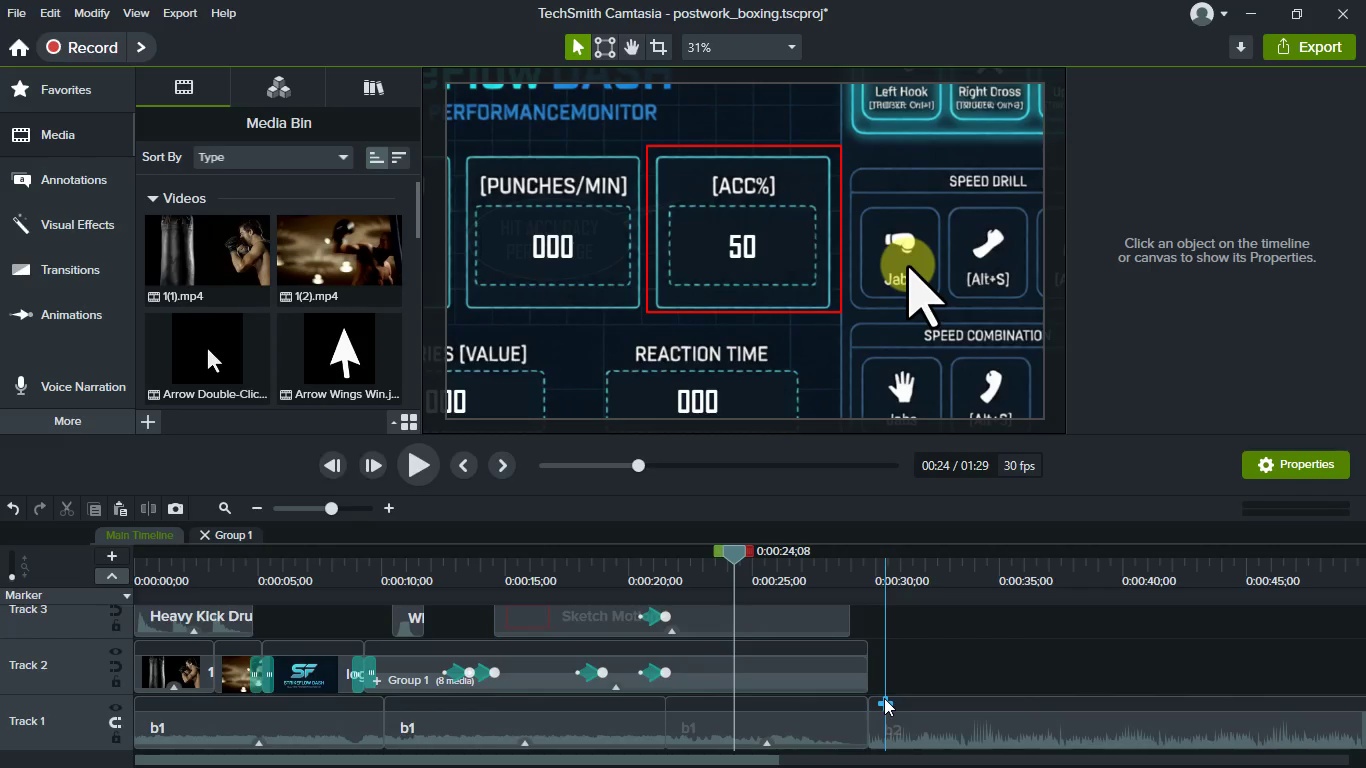 
scroll: coordinate [884, 698], scroll_direction: up, amount: 3.0
 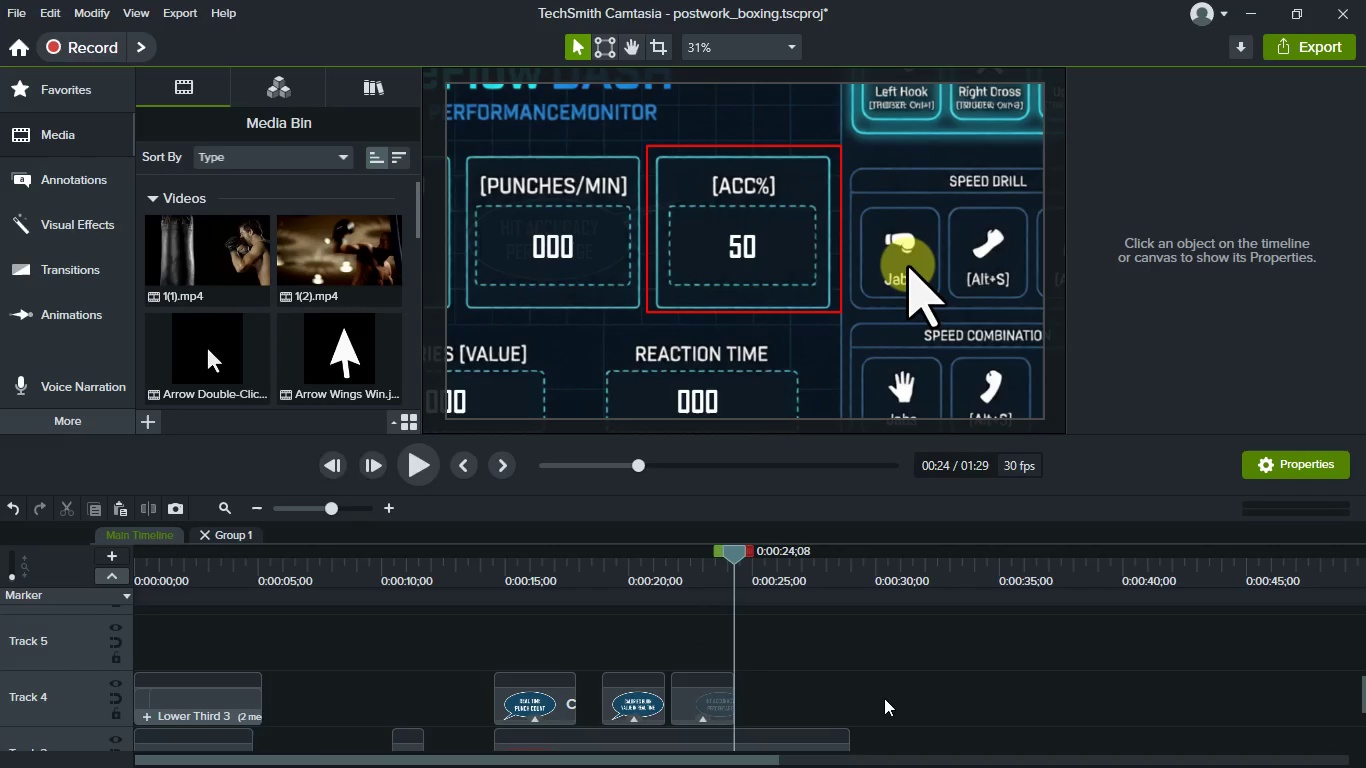 
scroll: coordinate [840, 677], scroll_direction: down, amount: 2.0
 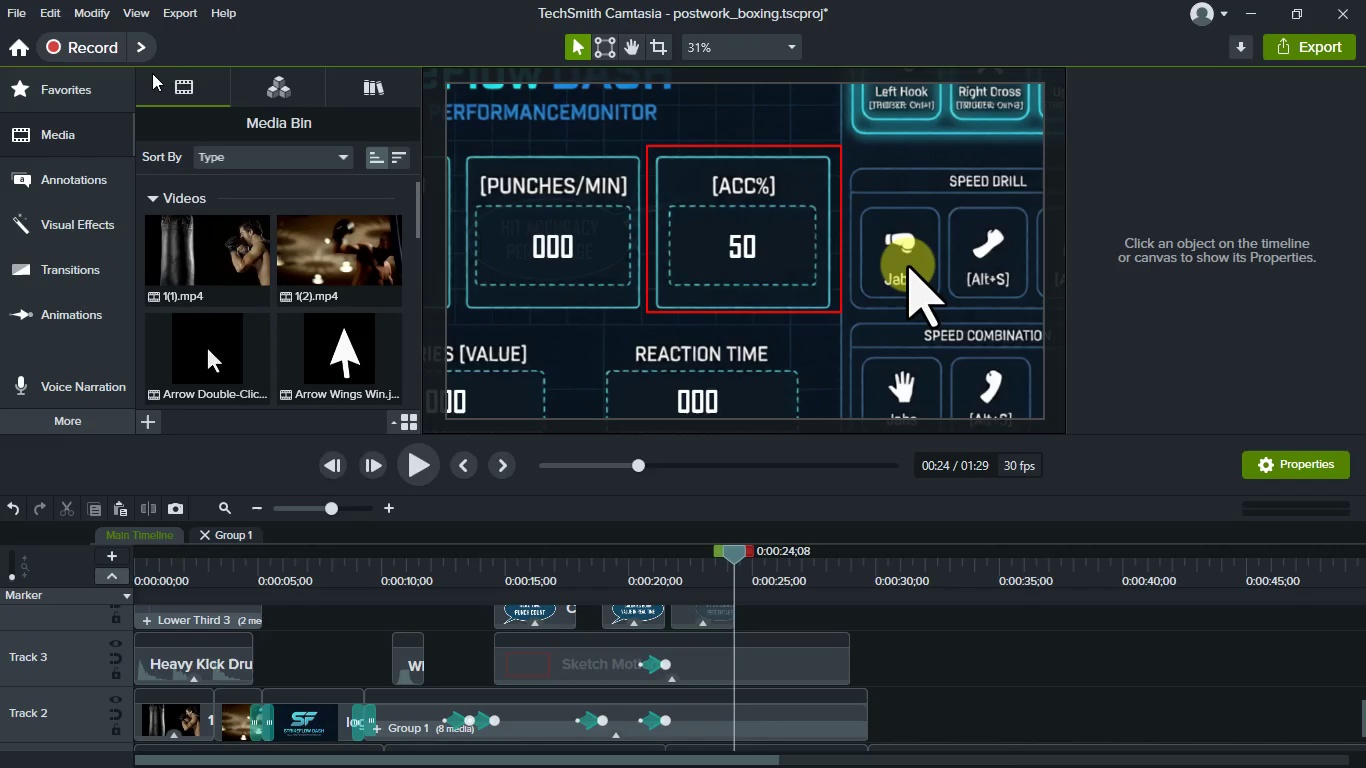 
left_click([88, 89])
 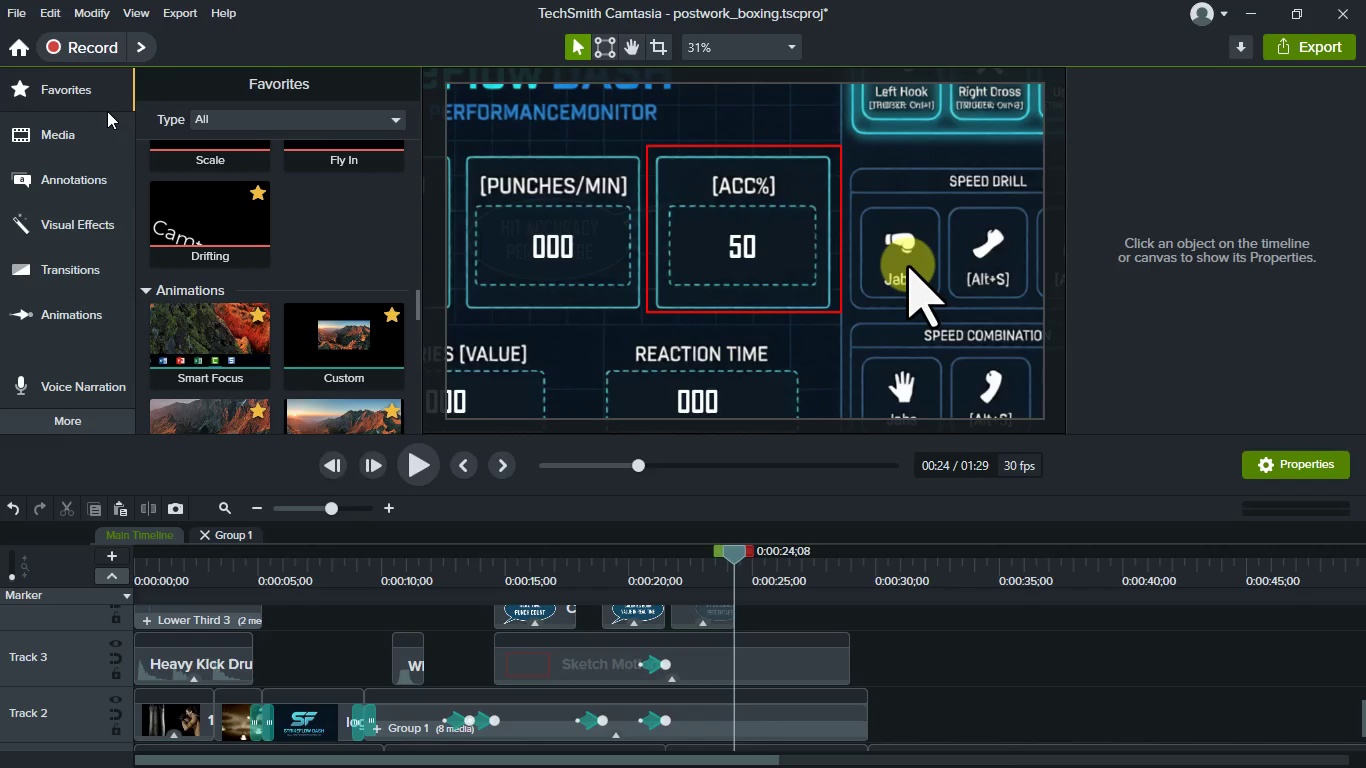 
key(Meta+MetaLeft)
 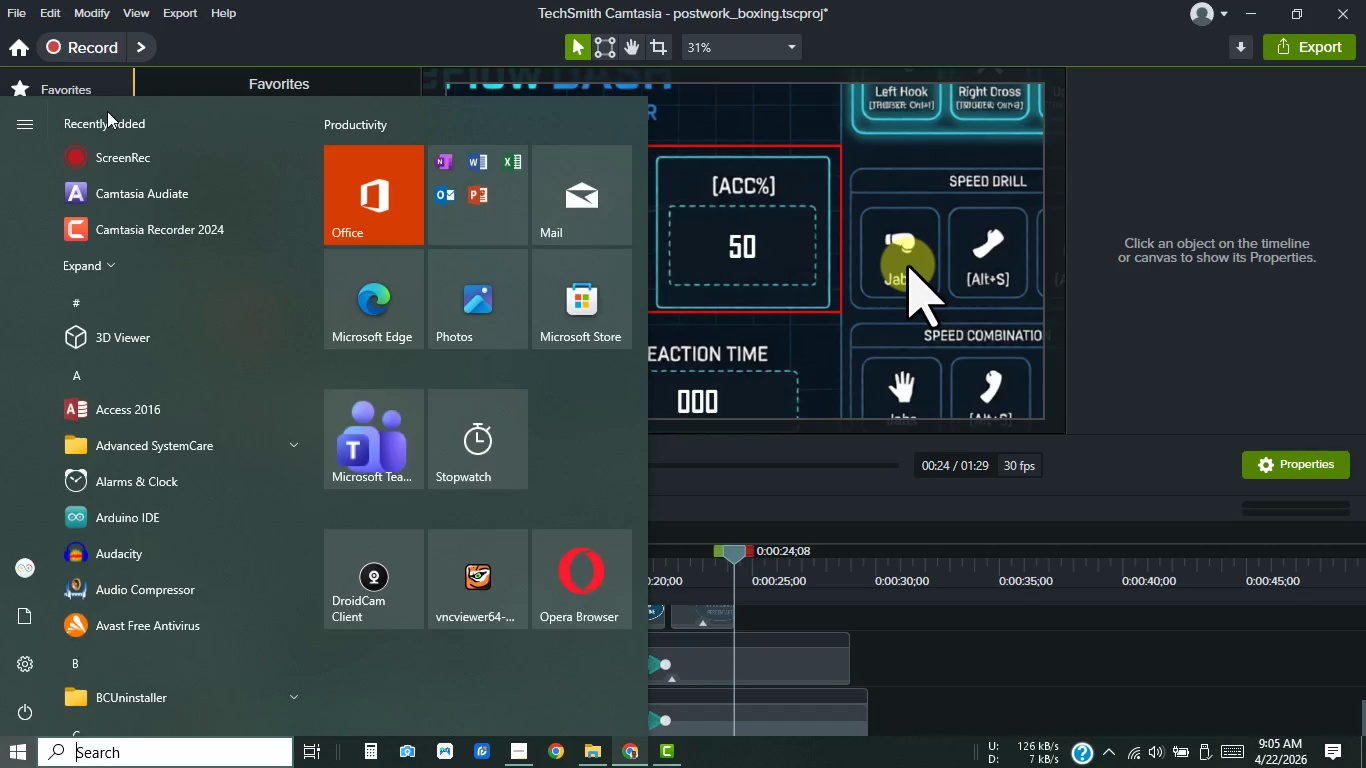 
key(Meta+MetaLeft)
 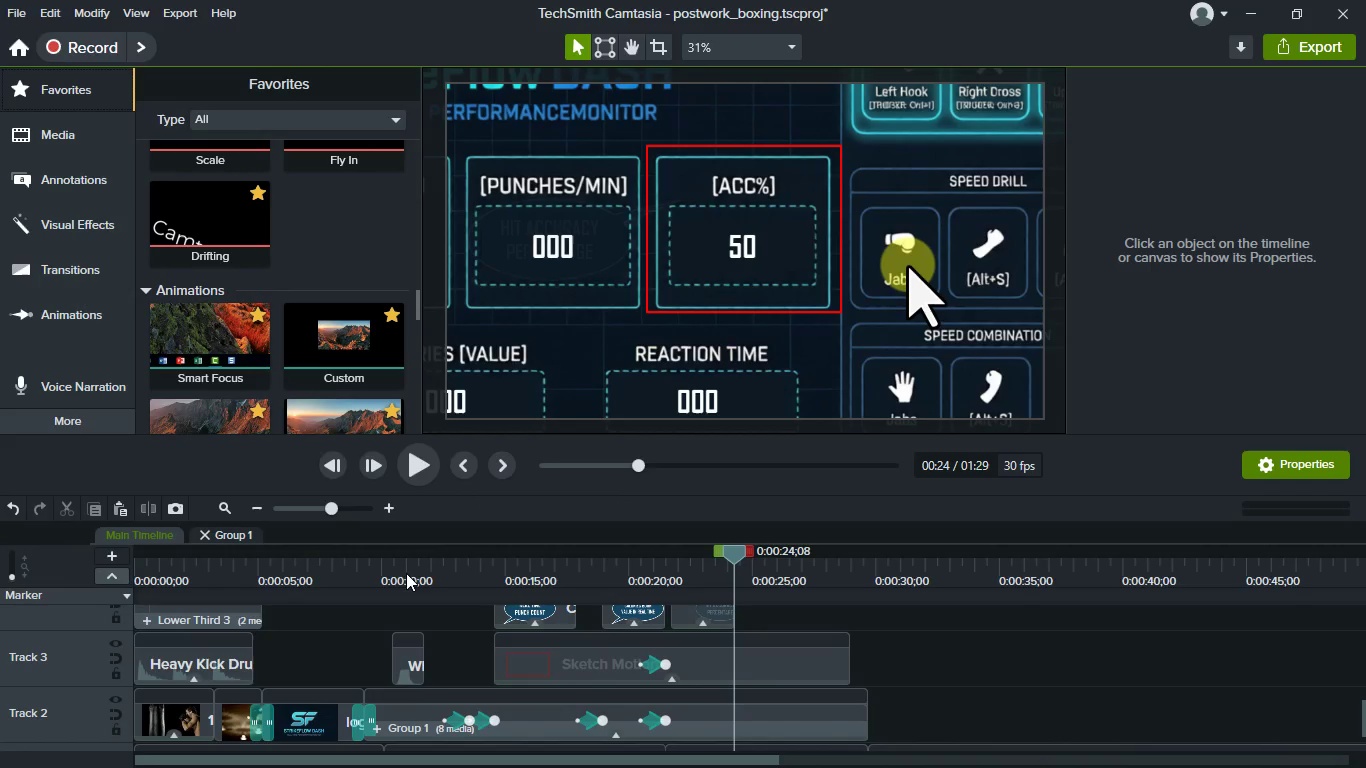 
scroll: coordinate [438, 682], scroll_direction: down, amount: 1.0
 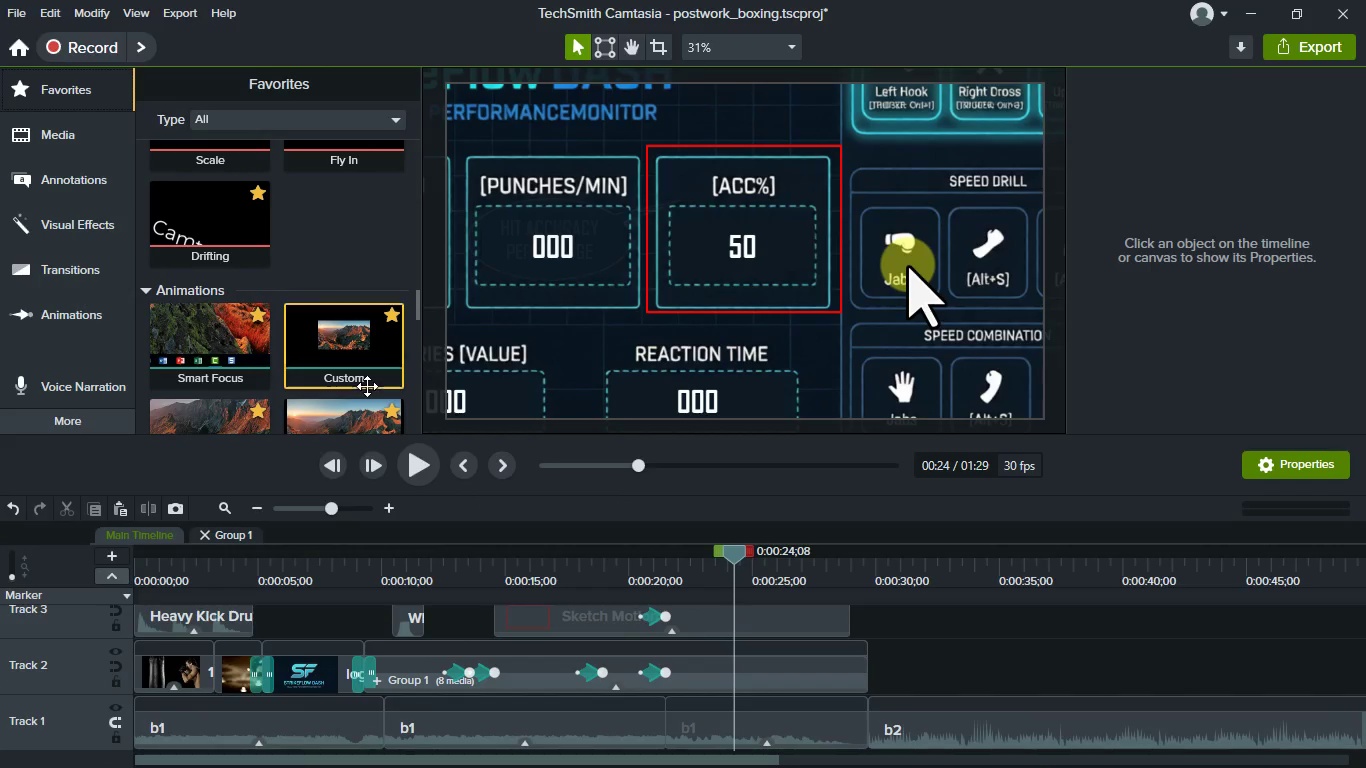 
left_click_drag(start_coordinate=[352, 359], to_coordinate=[731, 674])
 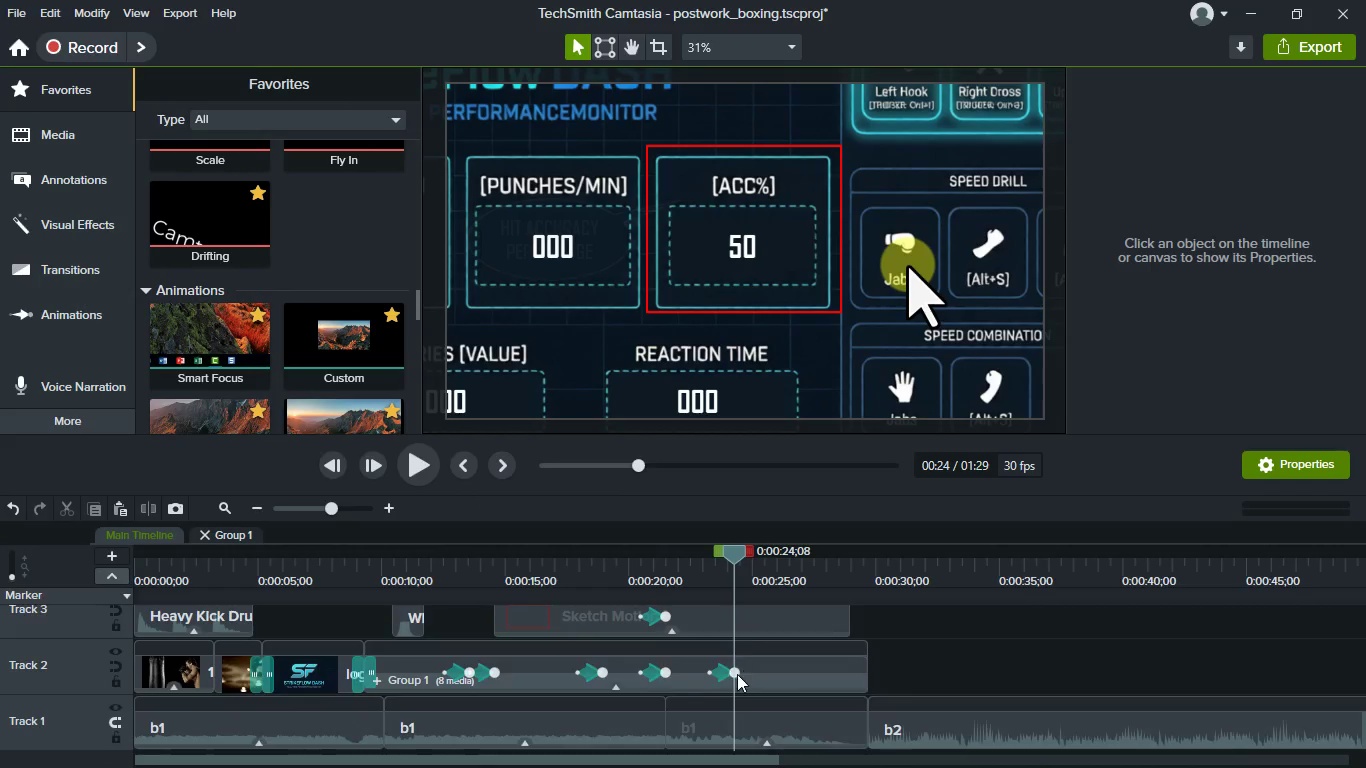 
scroll: coordinate [737, 674], scroll_direction: up, amount: 1.0
 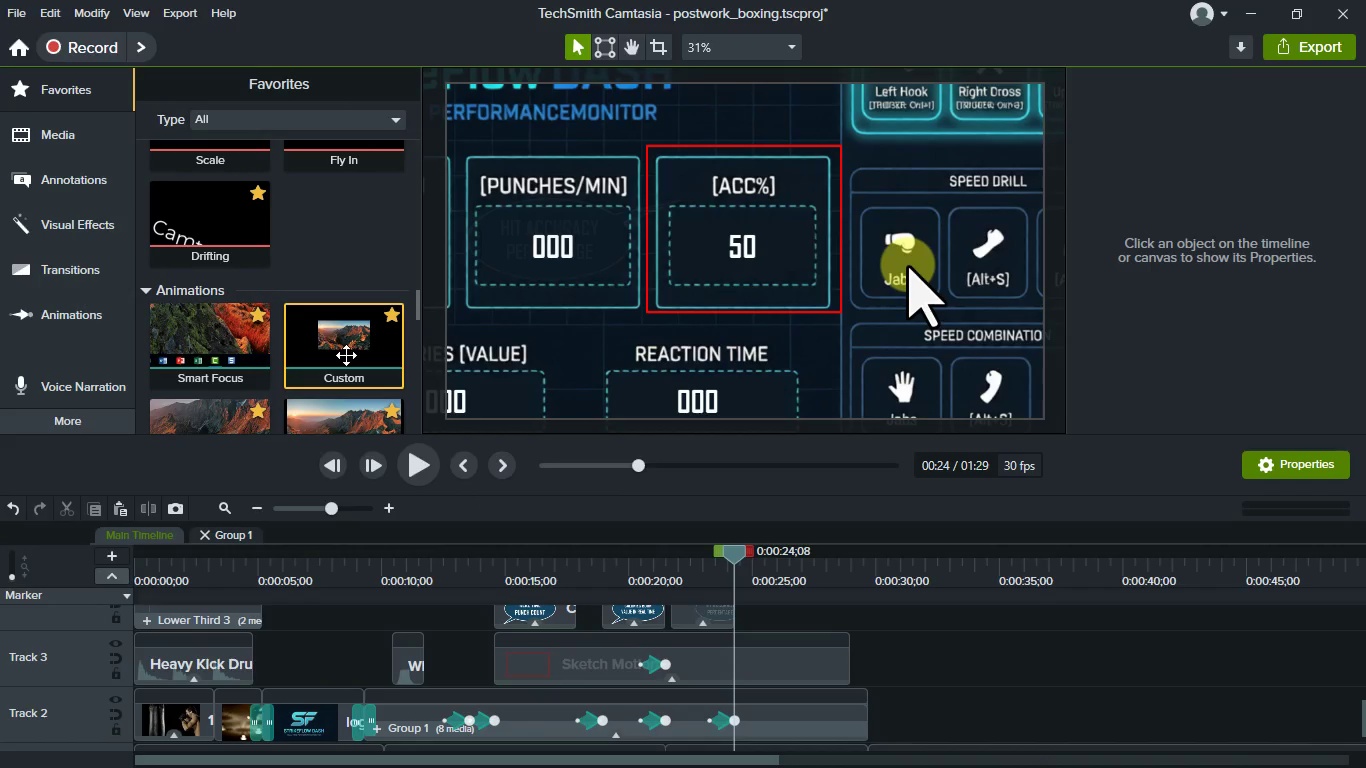 
left_click_drag(start_coordinate=[346, 355], to_coordinate=[735, 673])
 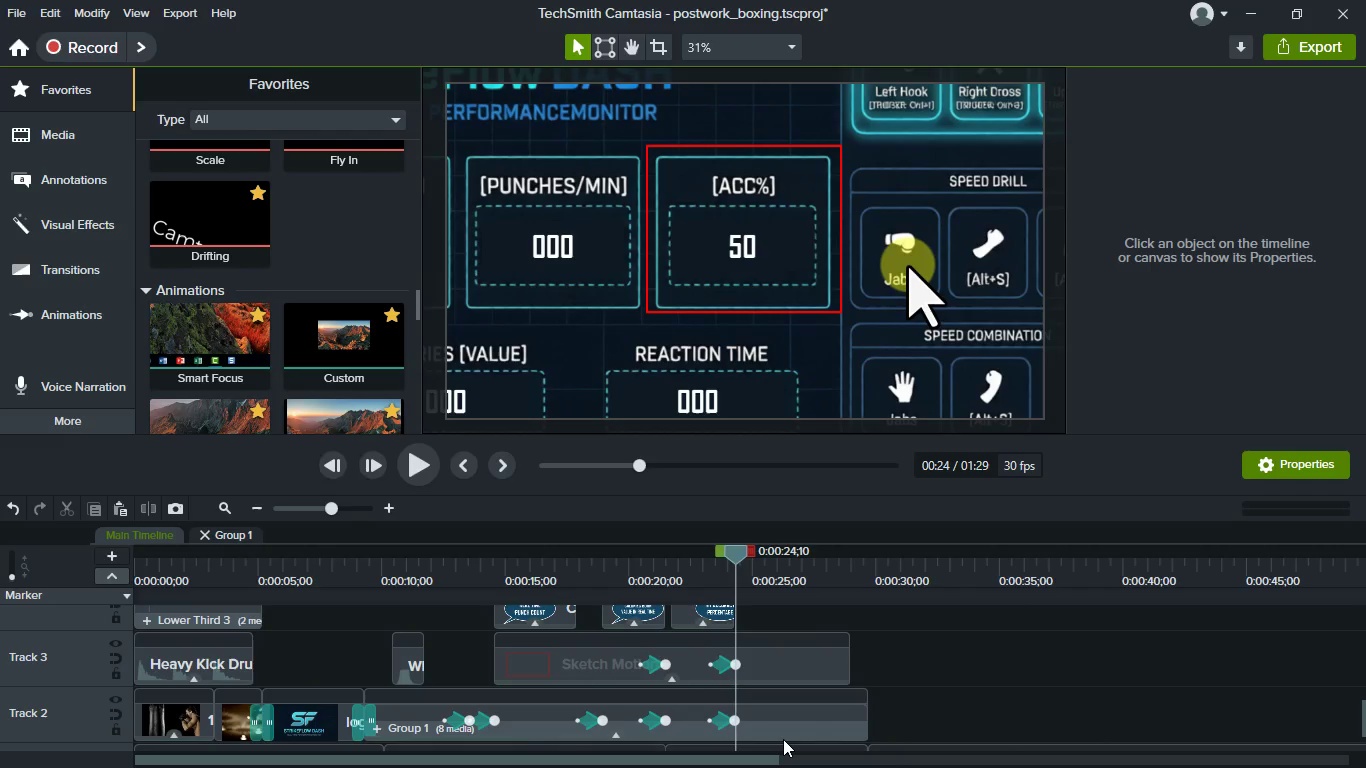 
left_click([781, 717])
 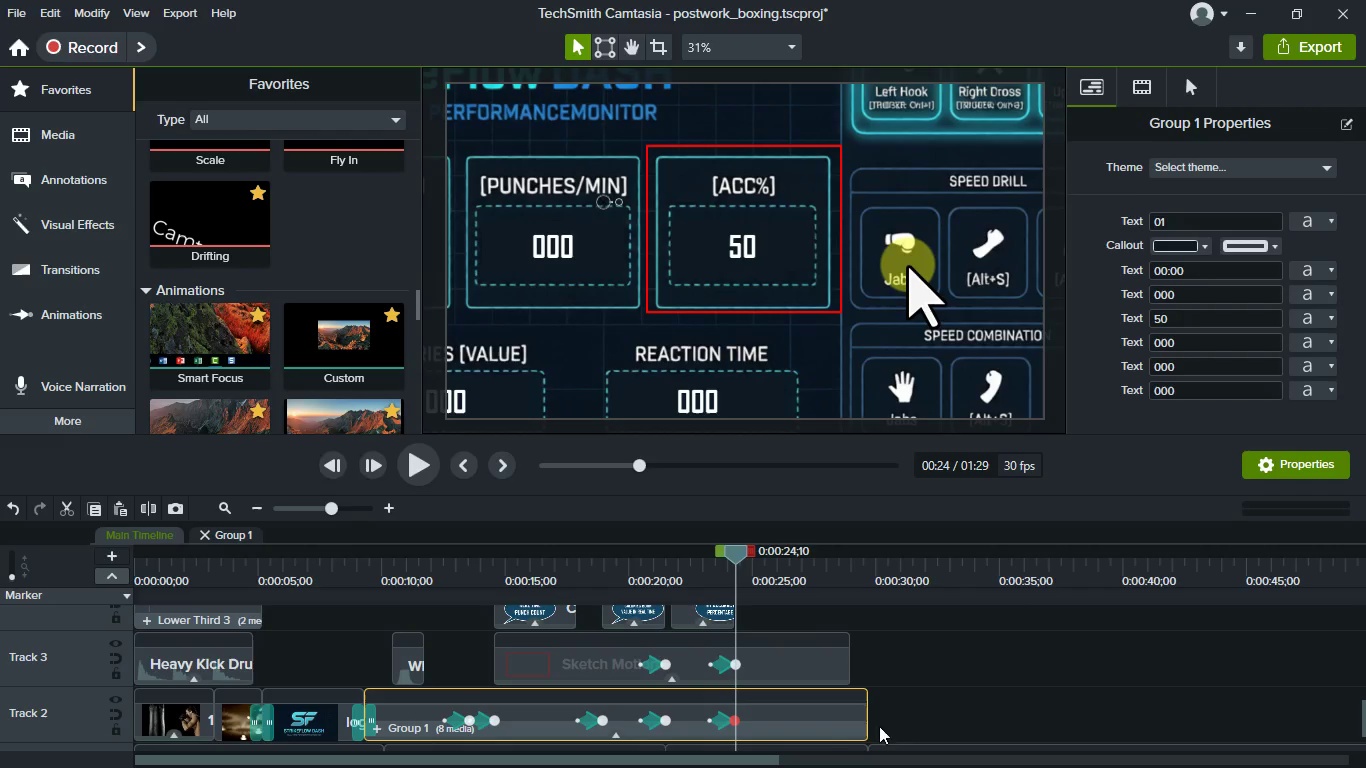 
left_click_drag(start_coordinate=[866, 716], to_coordinate=[1135, 733])
 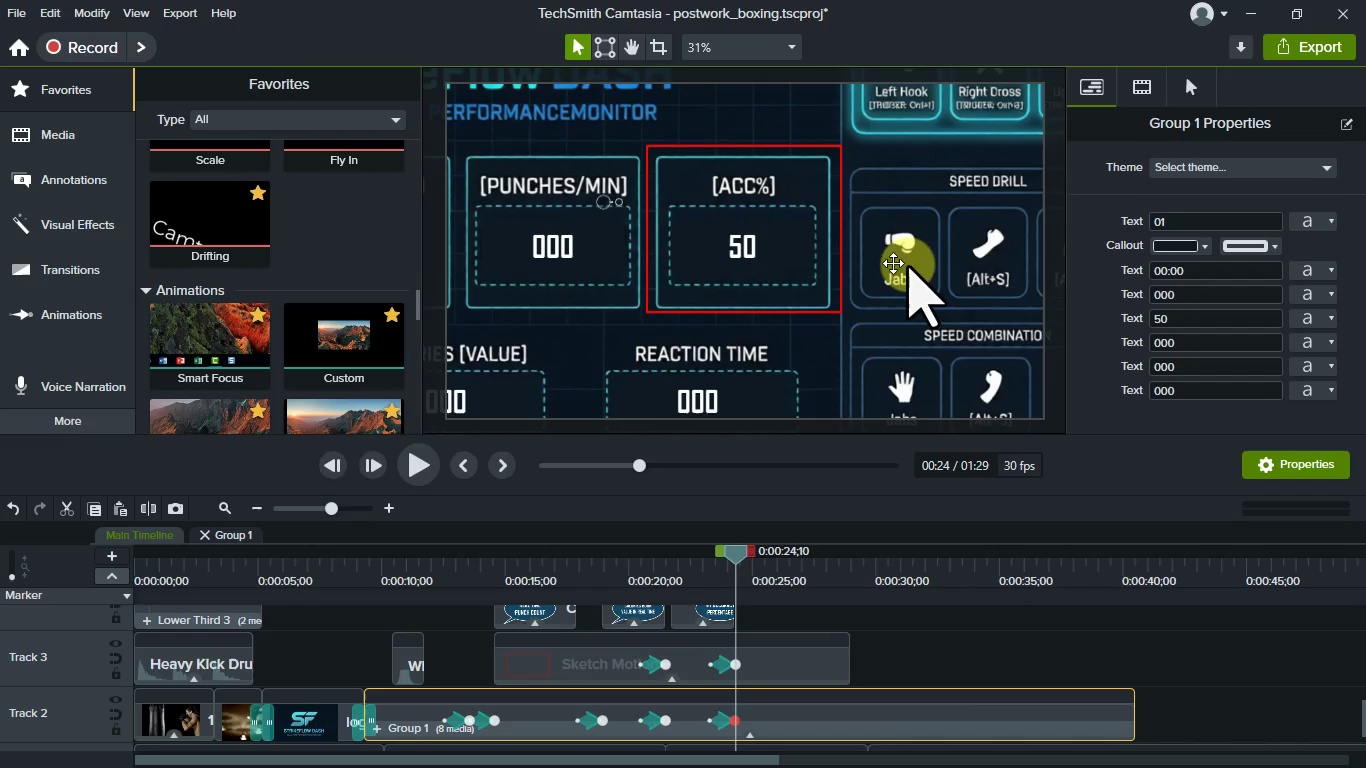 
left_click_drag(start_coordinate=[884, 186], to_coordinate=[774, 374])
 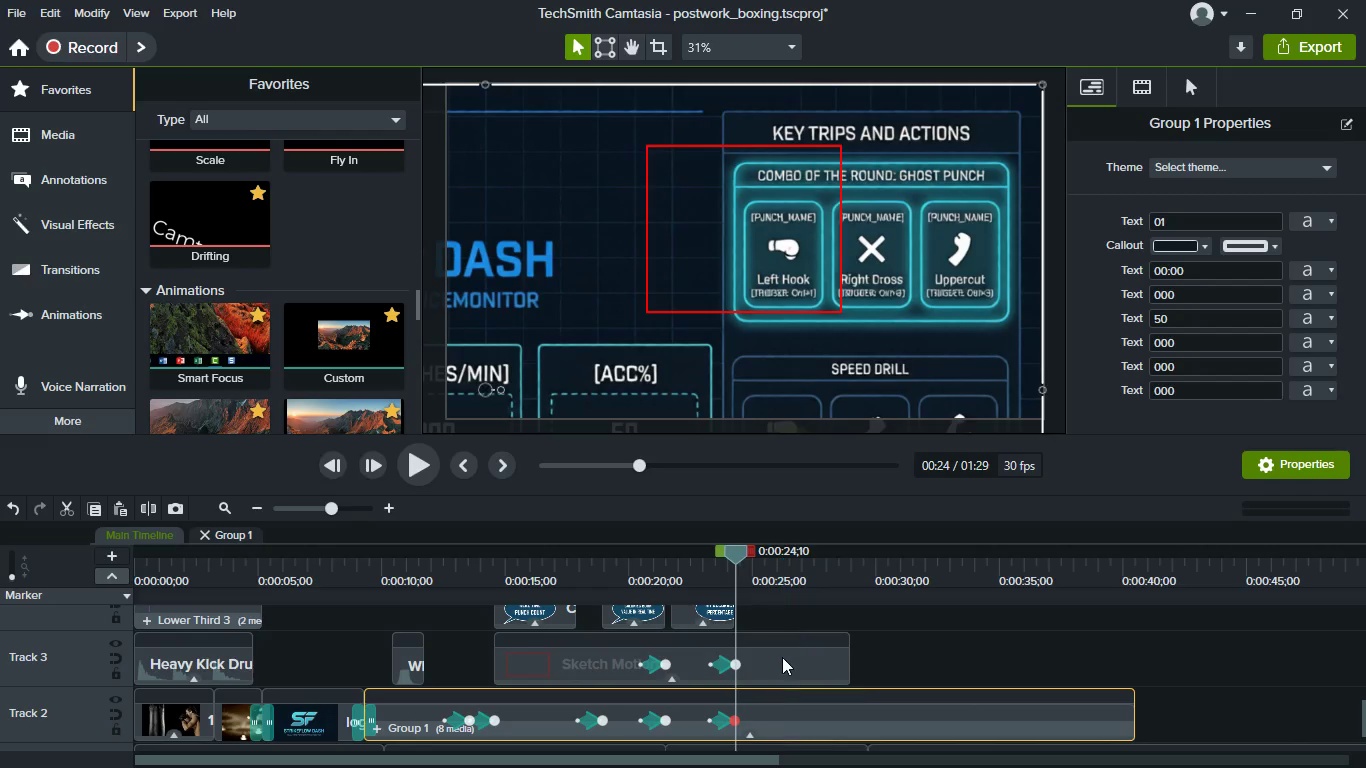 
left_click([782, 657])
 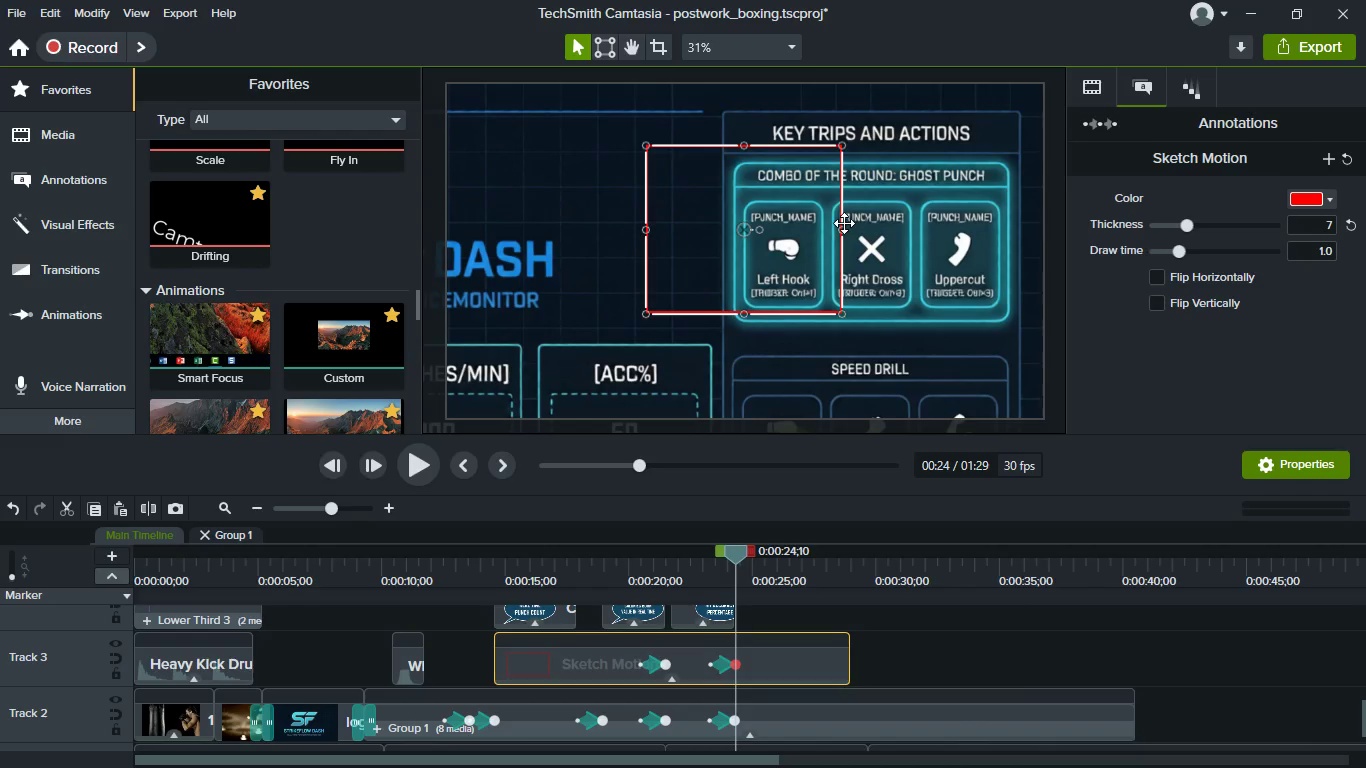 
left_click_drag(start_coordinate=[844, 230], to_coordinate=[1030, 273])
 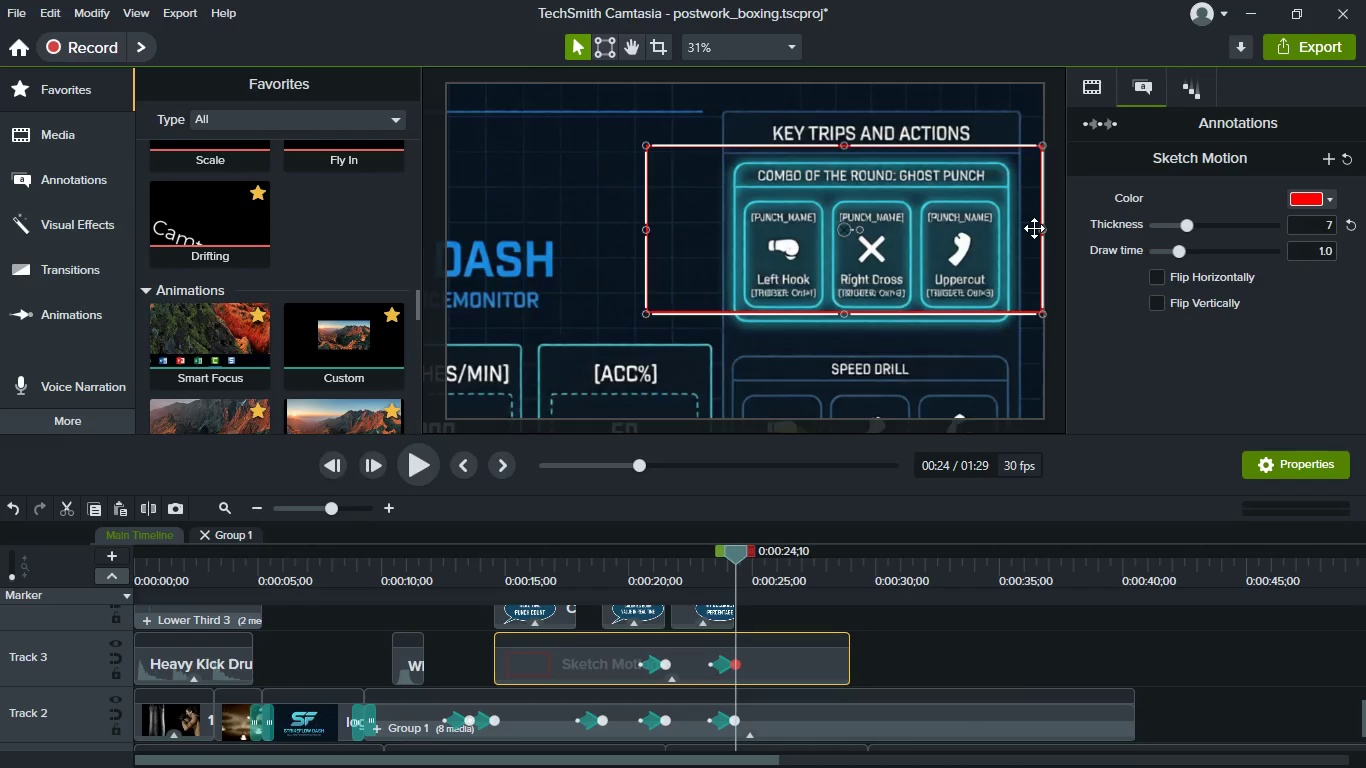 
scroll: coordinate [1034, 228], scroll_direction: up, amount: 1.0
 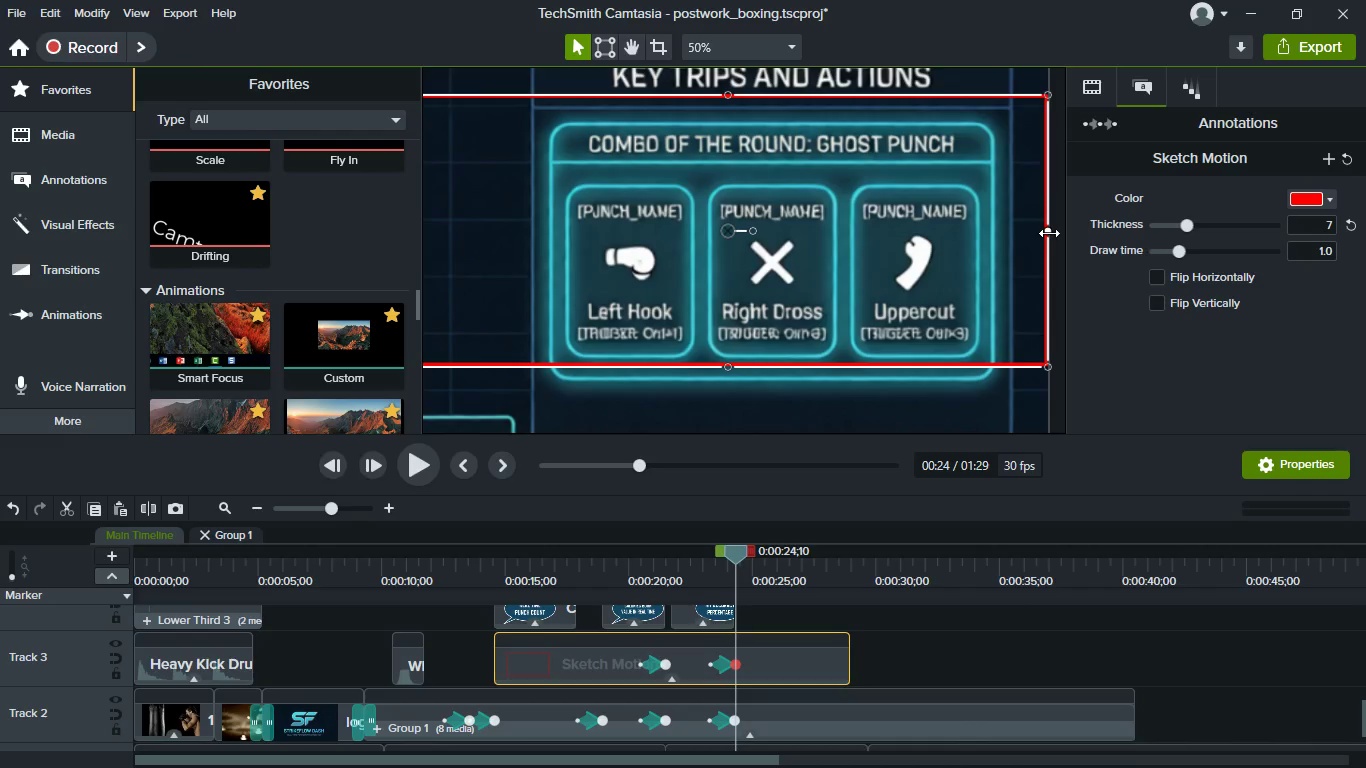 
left_click_drag(start_coordinate=[1049, 233], to_coordinate=[1024, 229])
 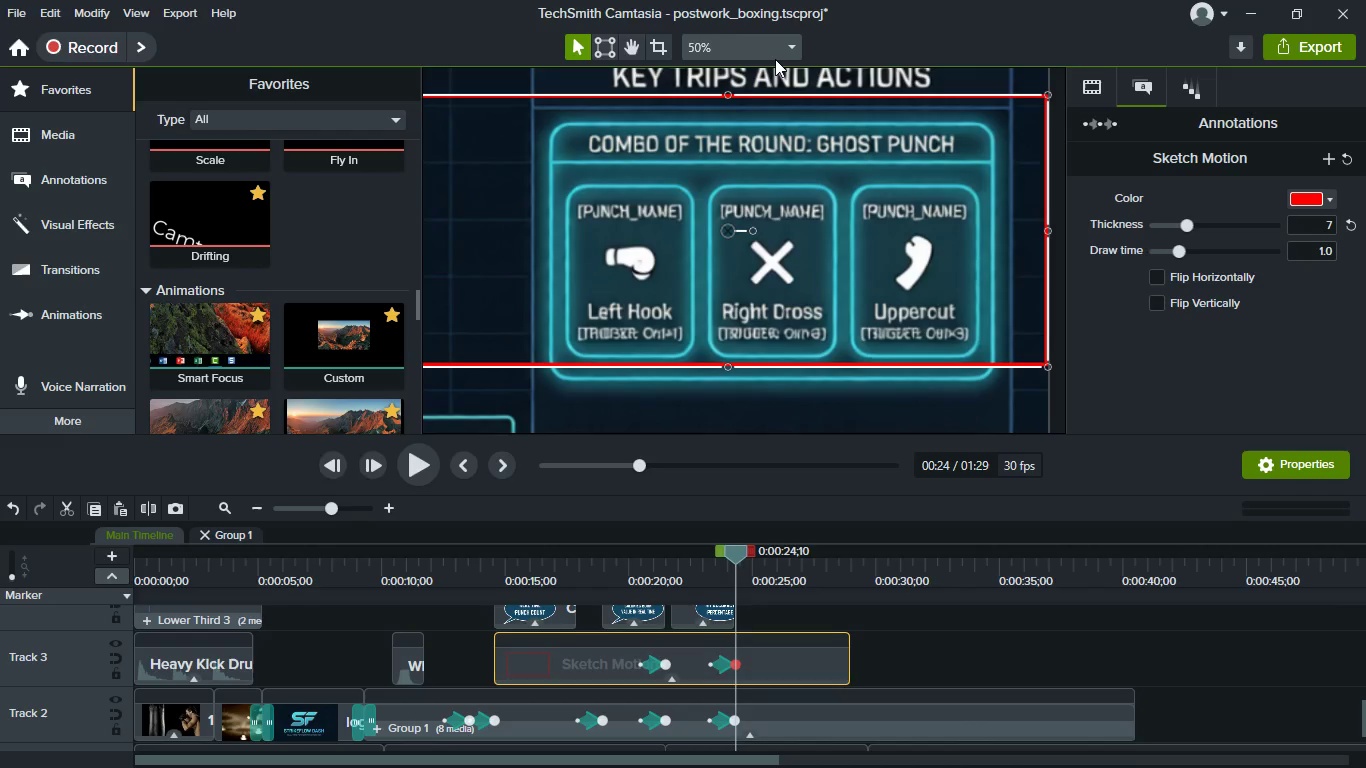 
left_click([775, 59])
 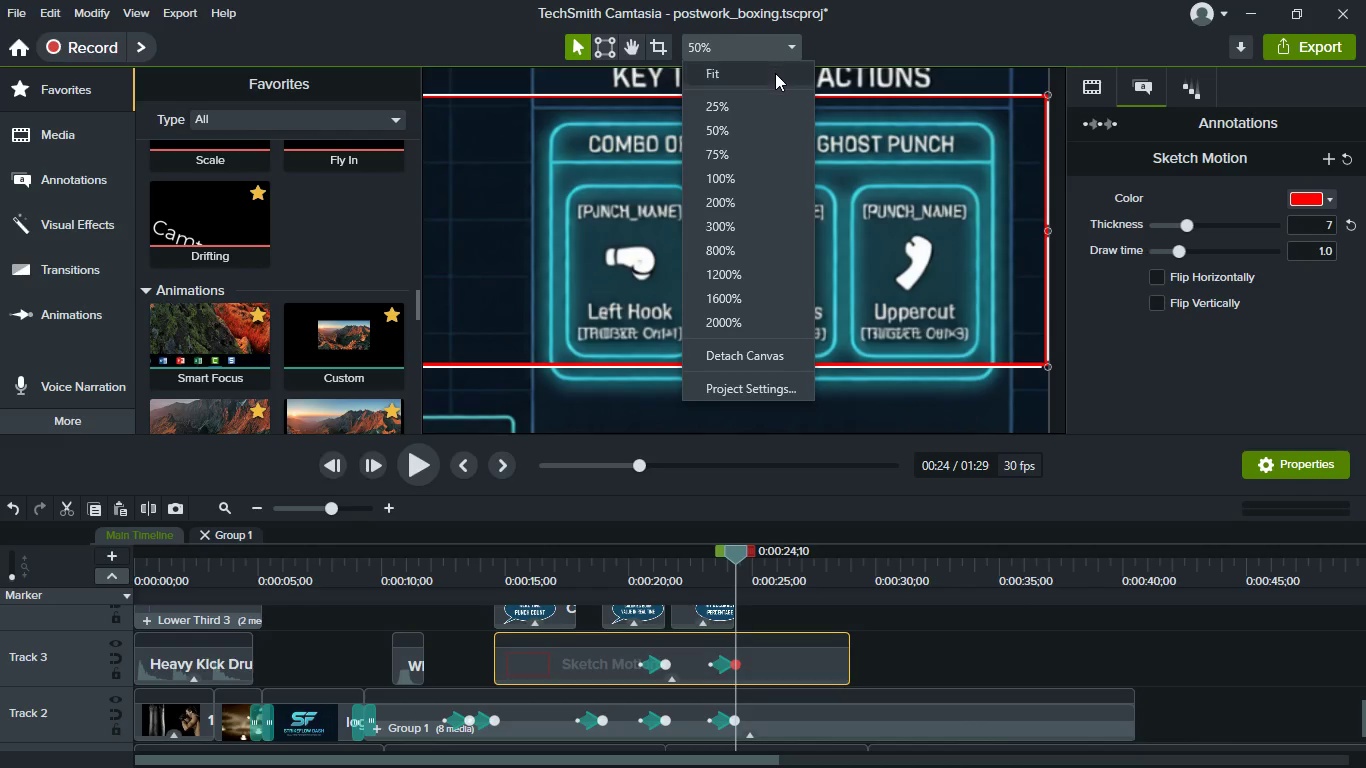 
left_click([775, 73])
 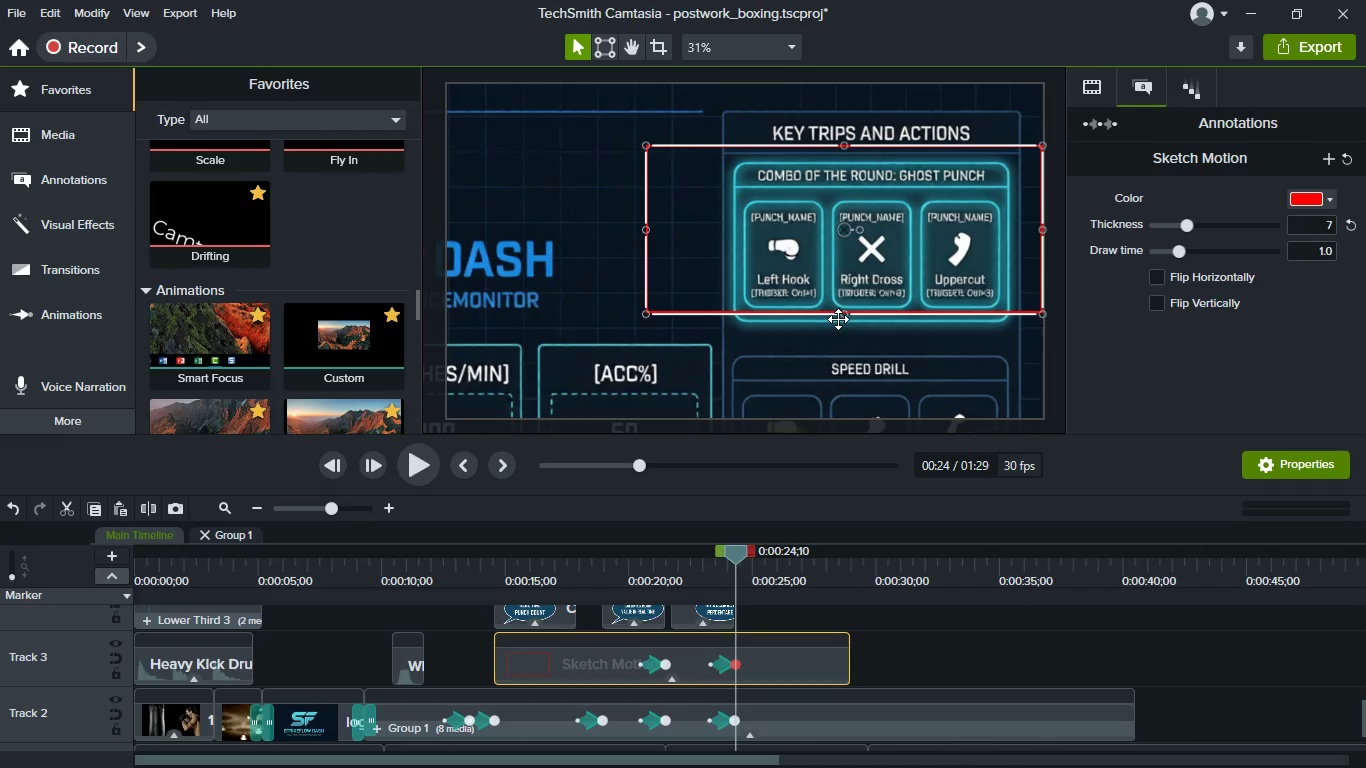 
left_click_drag(start_coordinate=[848, 315], to_coordinate=[851, 335])
 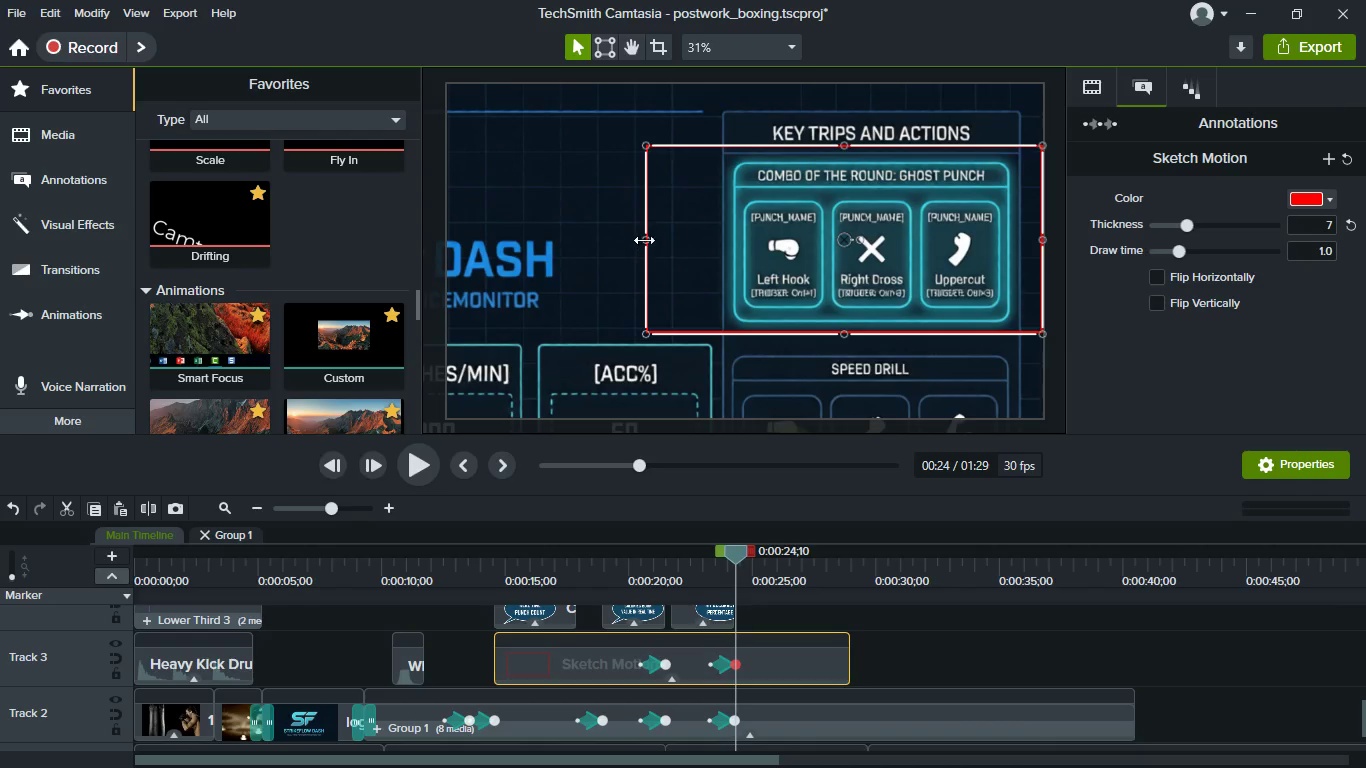 
left_click_drag(start_coordinate=[644, 240], to_coordinate=[706, 259])
 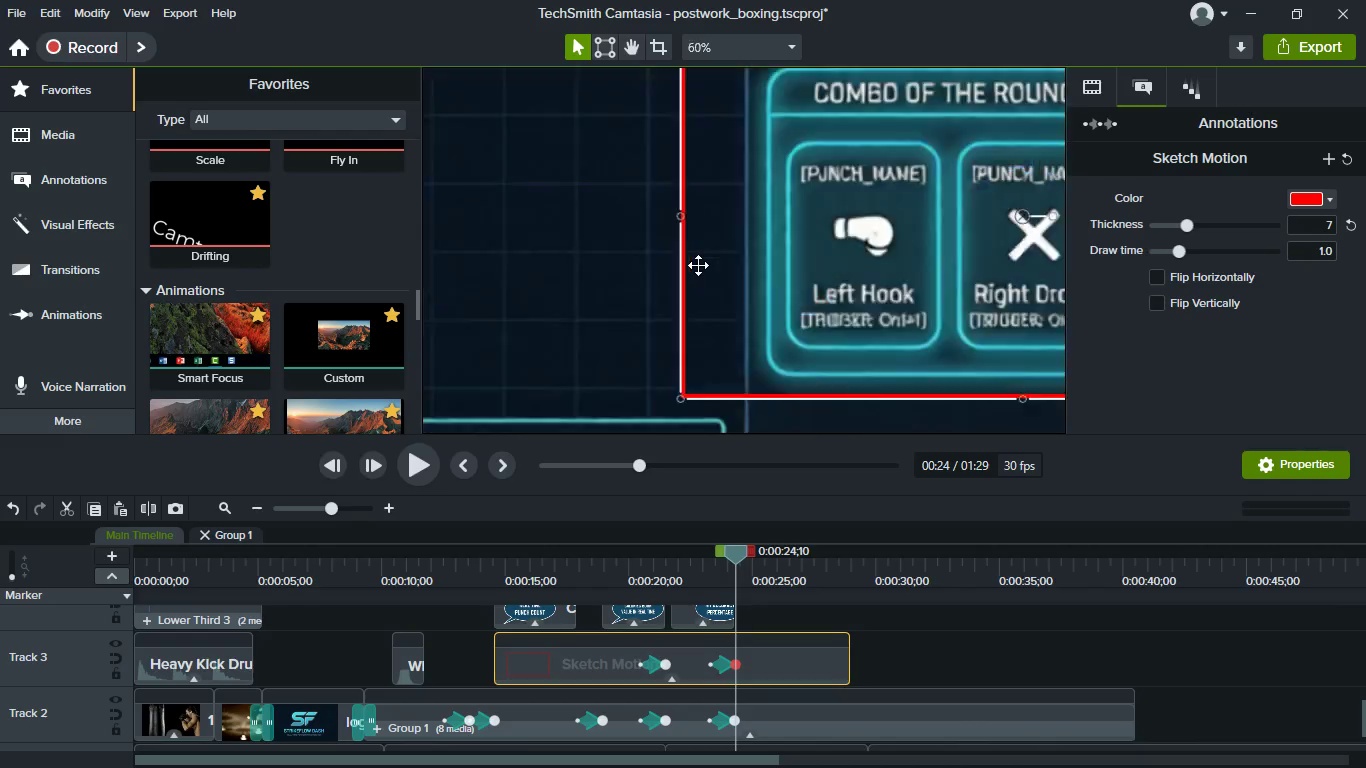 
scroll: coordinate [698, 265], scroll_direction: up, amount: 4.0
 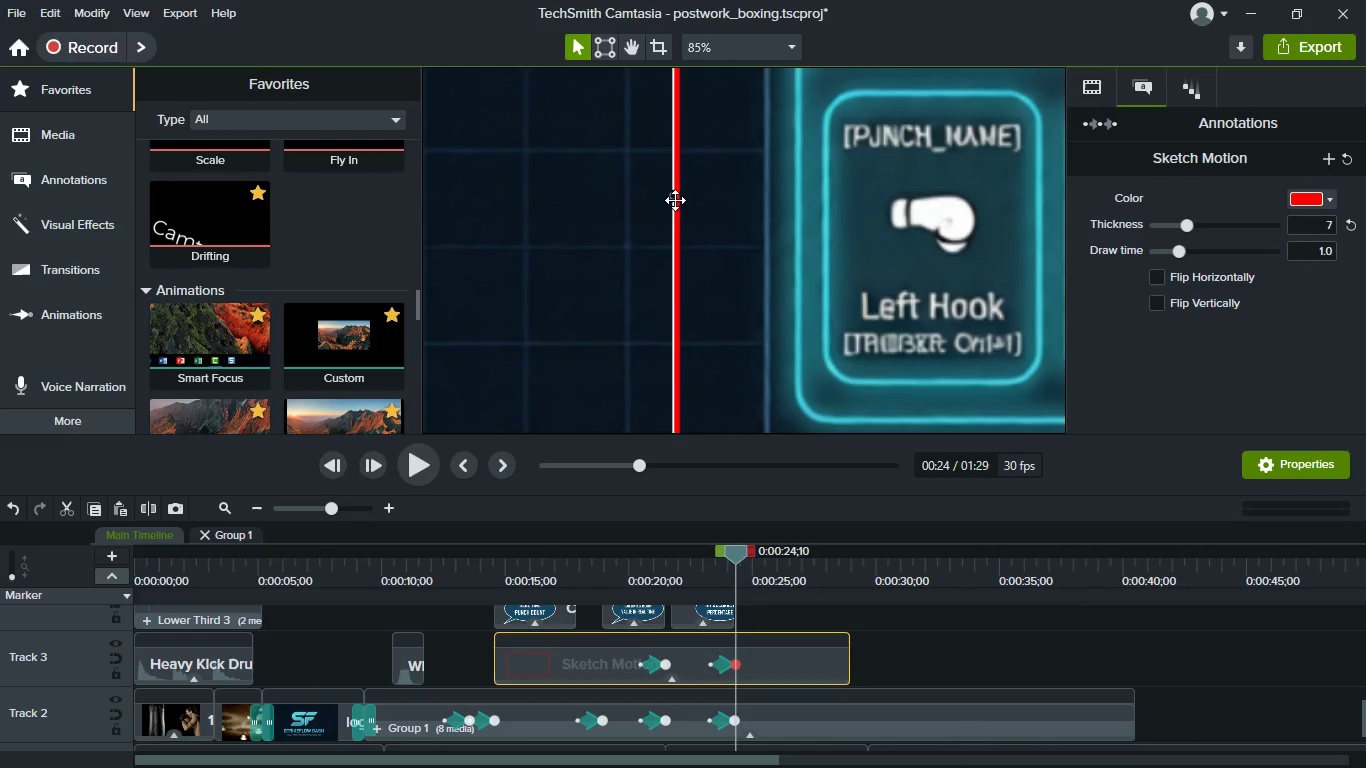 
left_click_drag(start_coordinate=[675, 197], to_coordinate=[759, 236])
 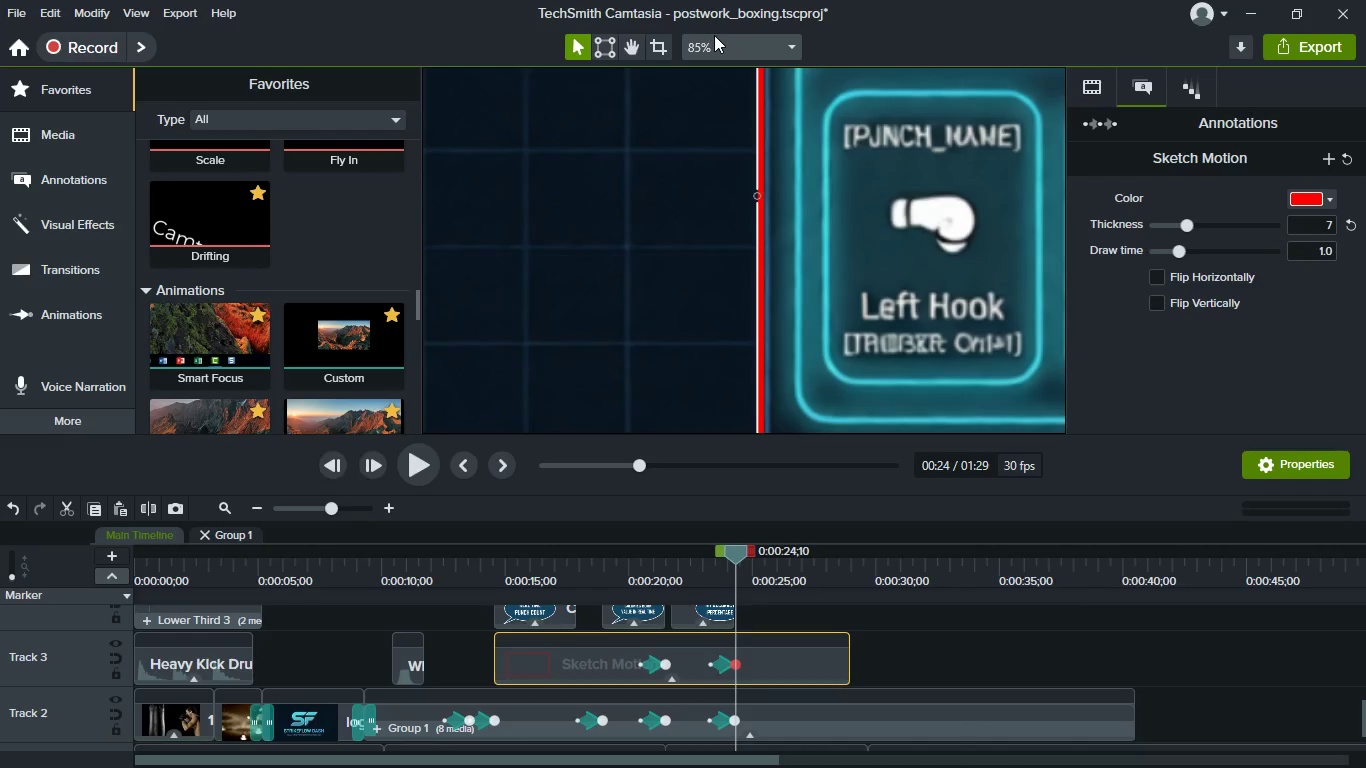 
left_click([714, 35])
 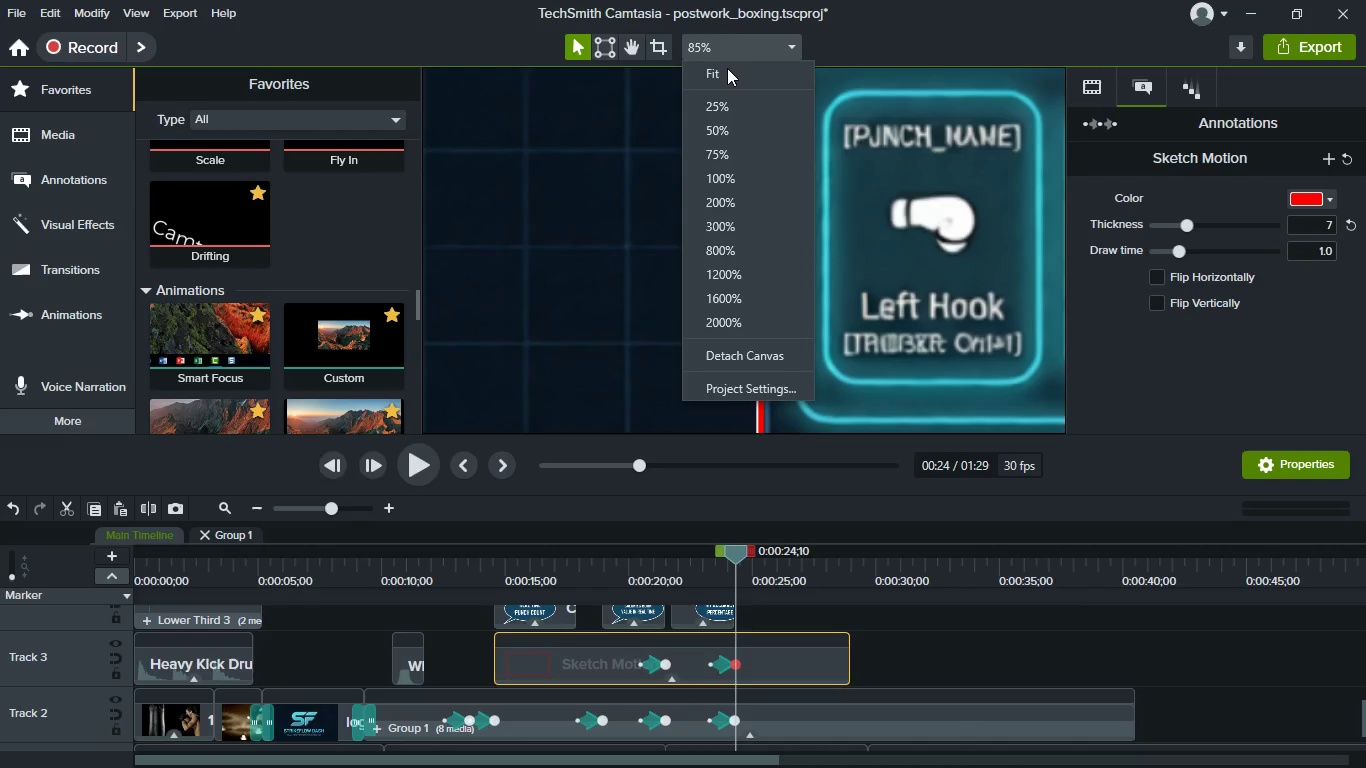 
left_click([727, 69])
 